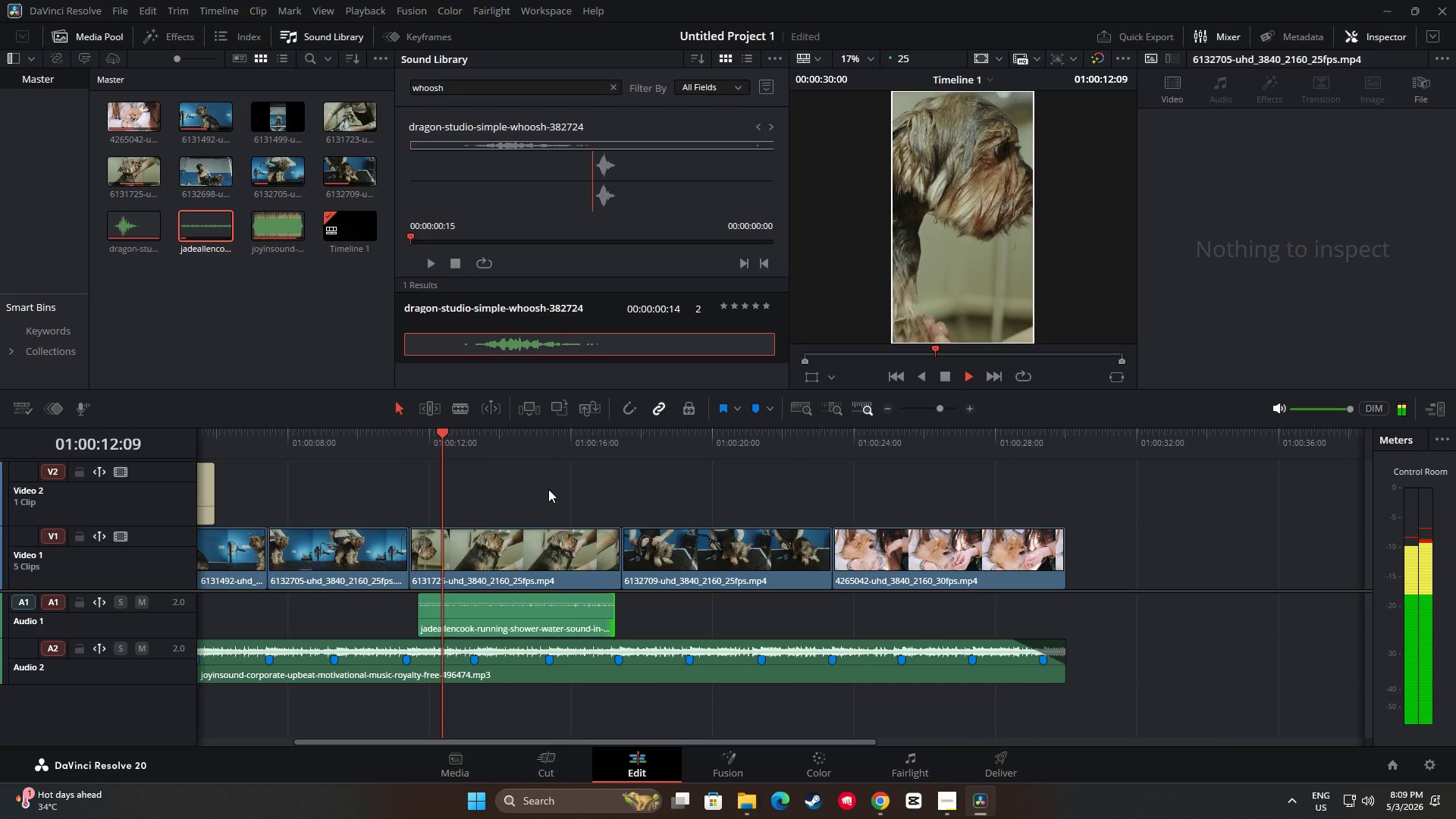 
key(Space)
 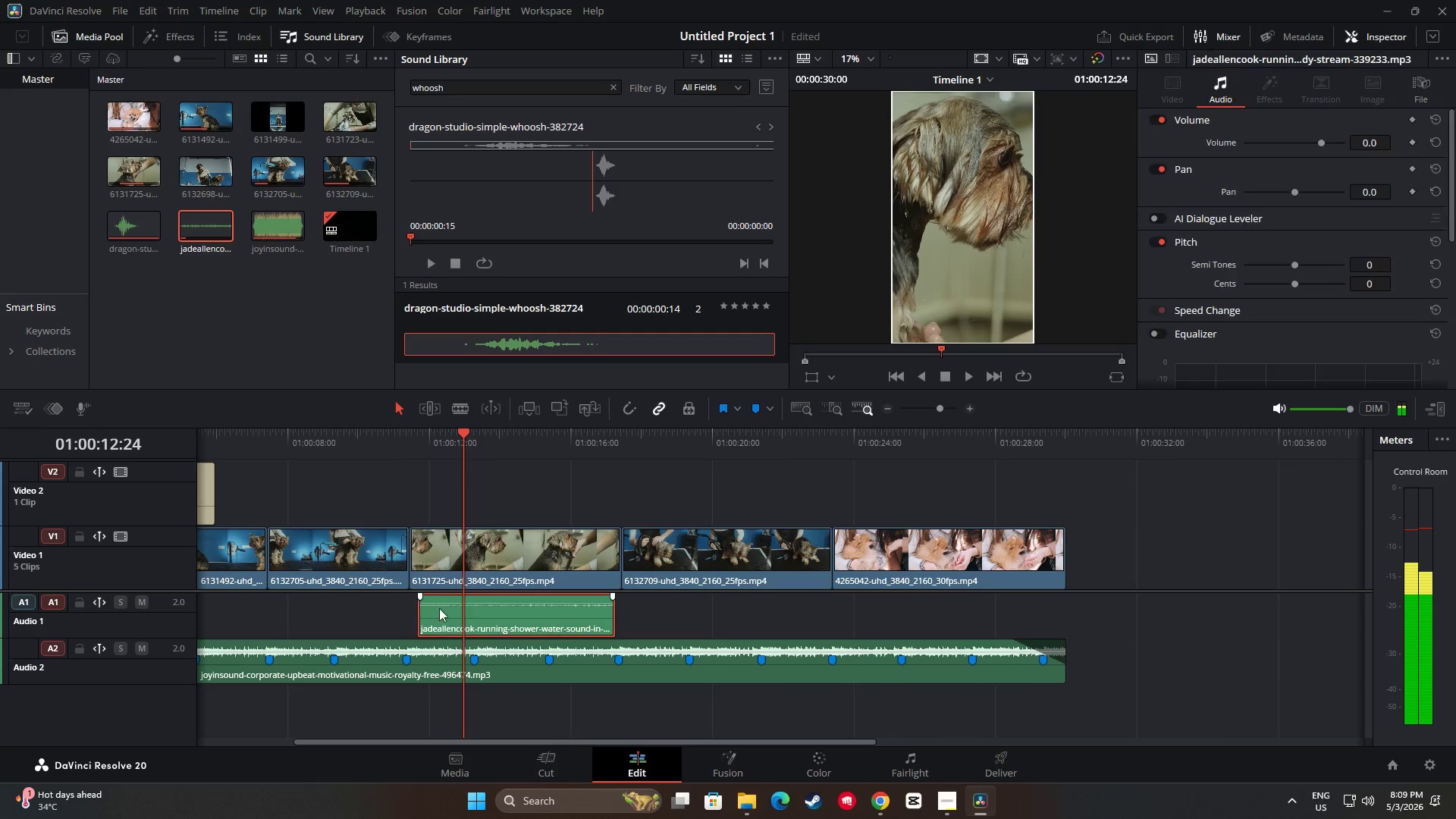 
mouse_move([443, 614])
 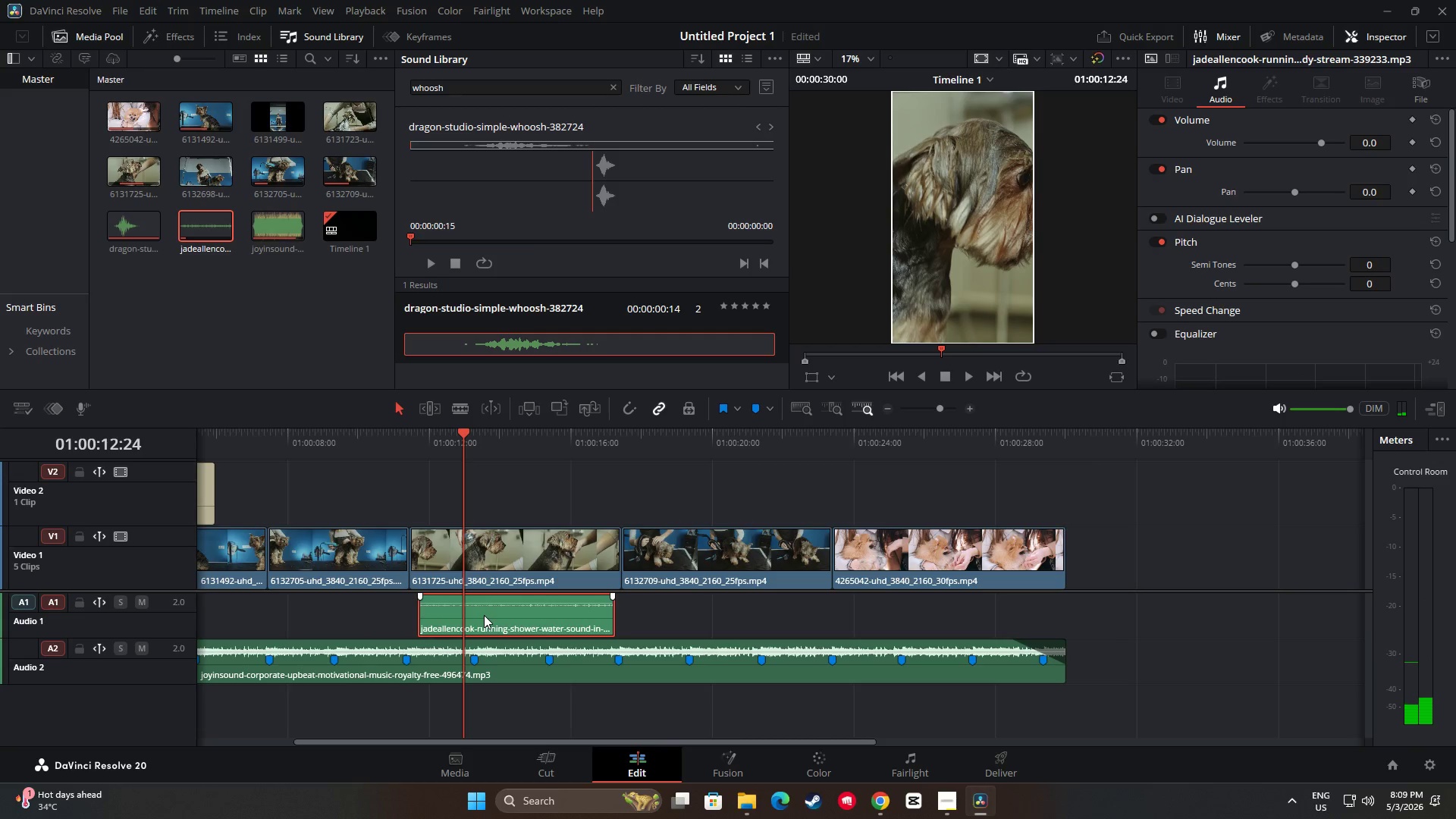 
left_click([484, 615])
 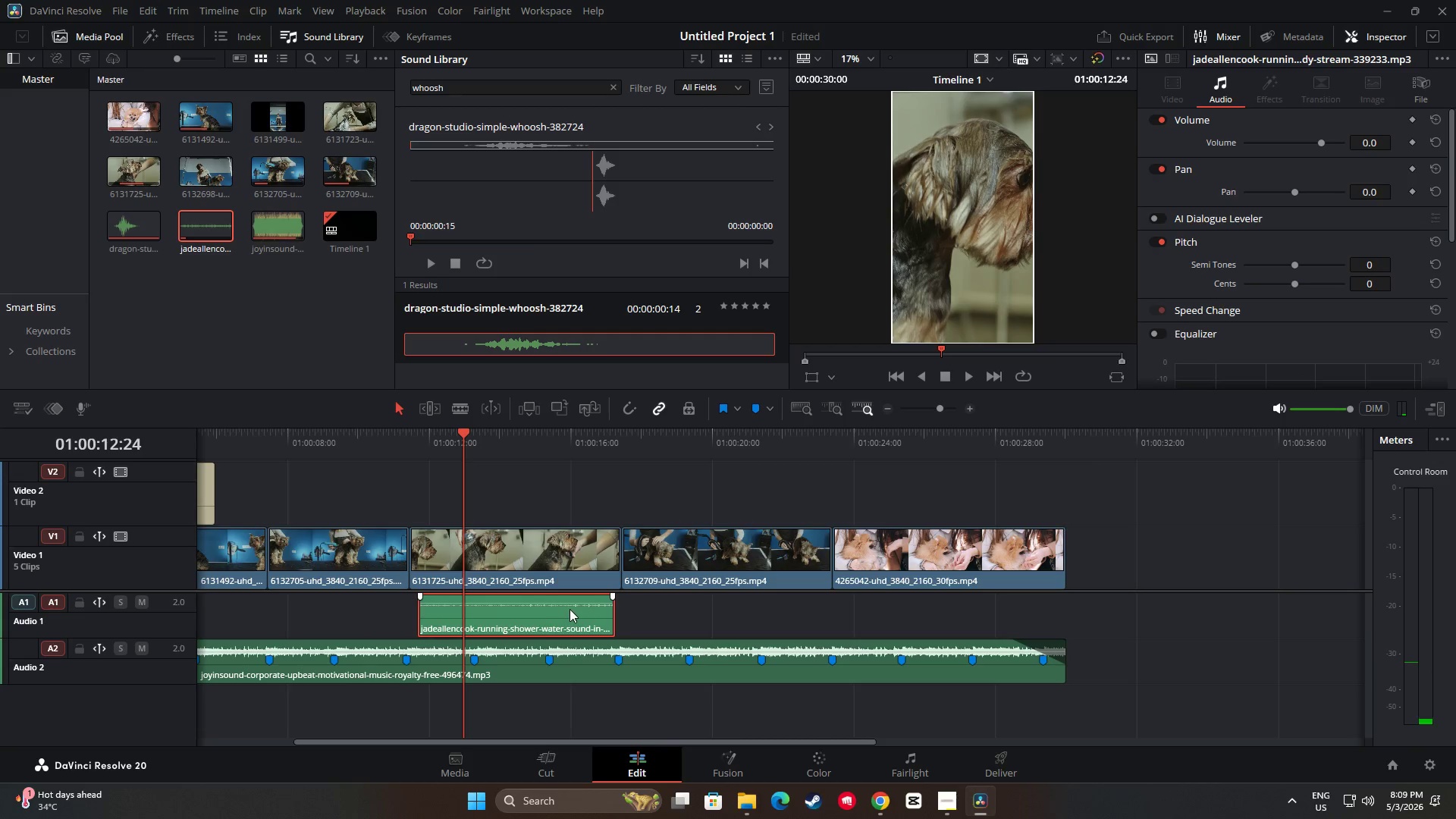 
left_click_drag(start_coordinate=[554, 608], to_coordinate=[549, 611])
 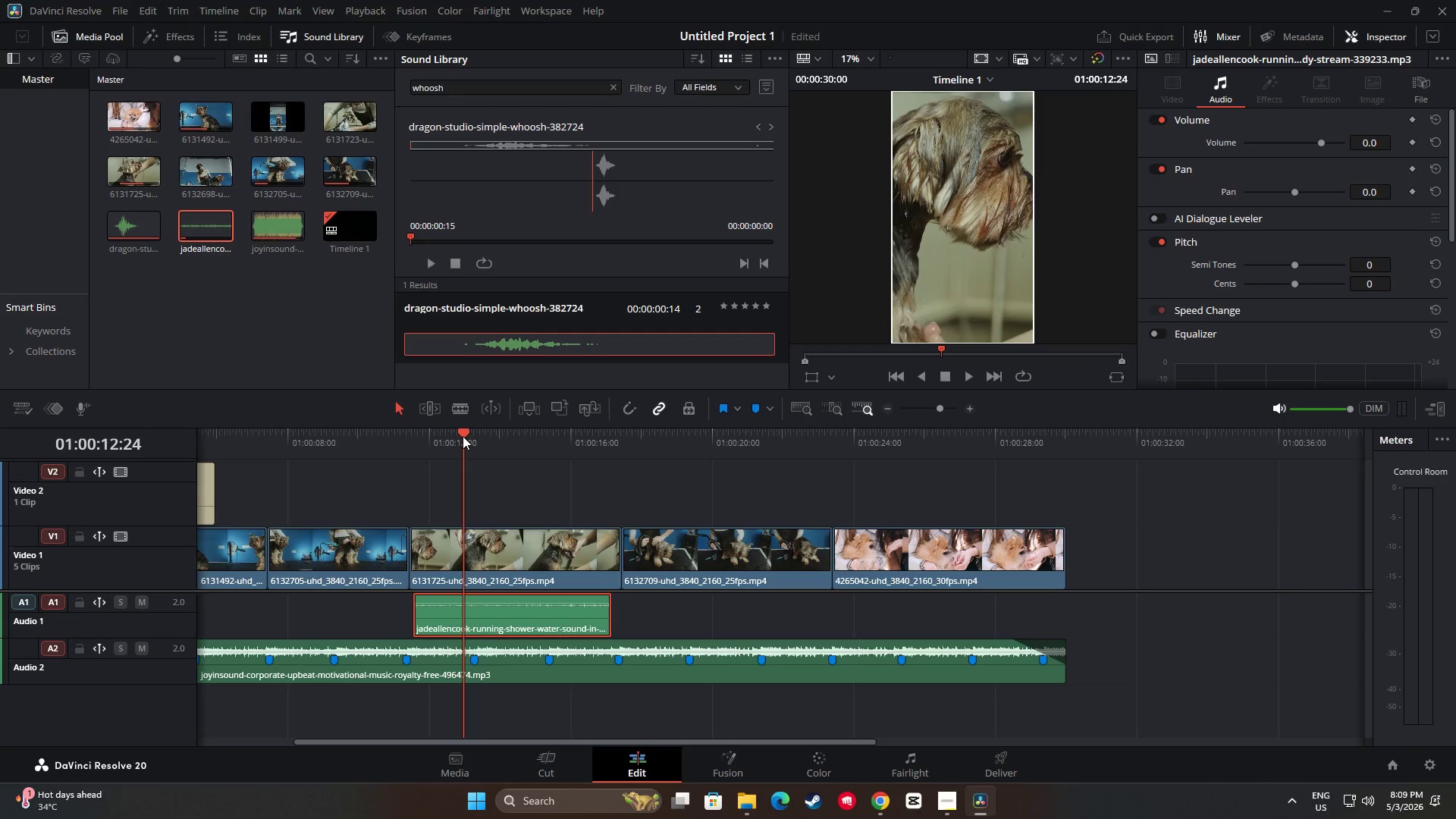 
left_click_drag(start_coordinate=[463, 436], to_coordinate=[390, 433])
 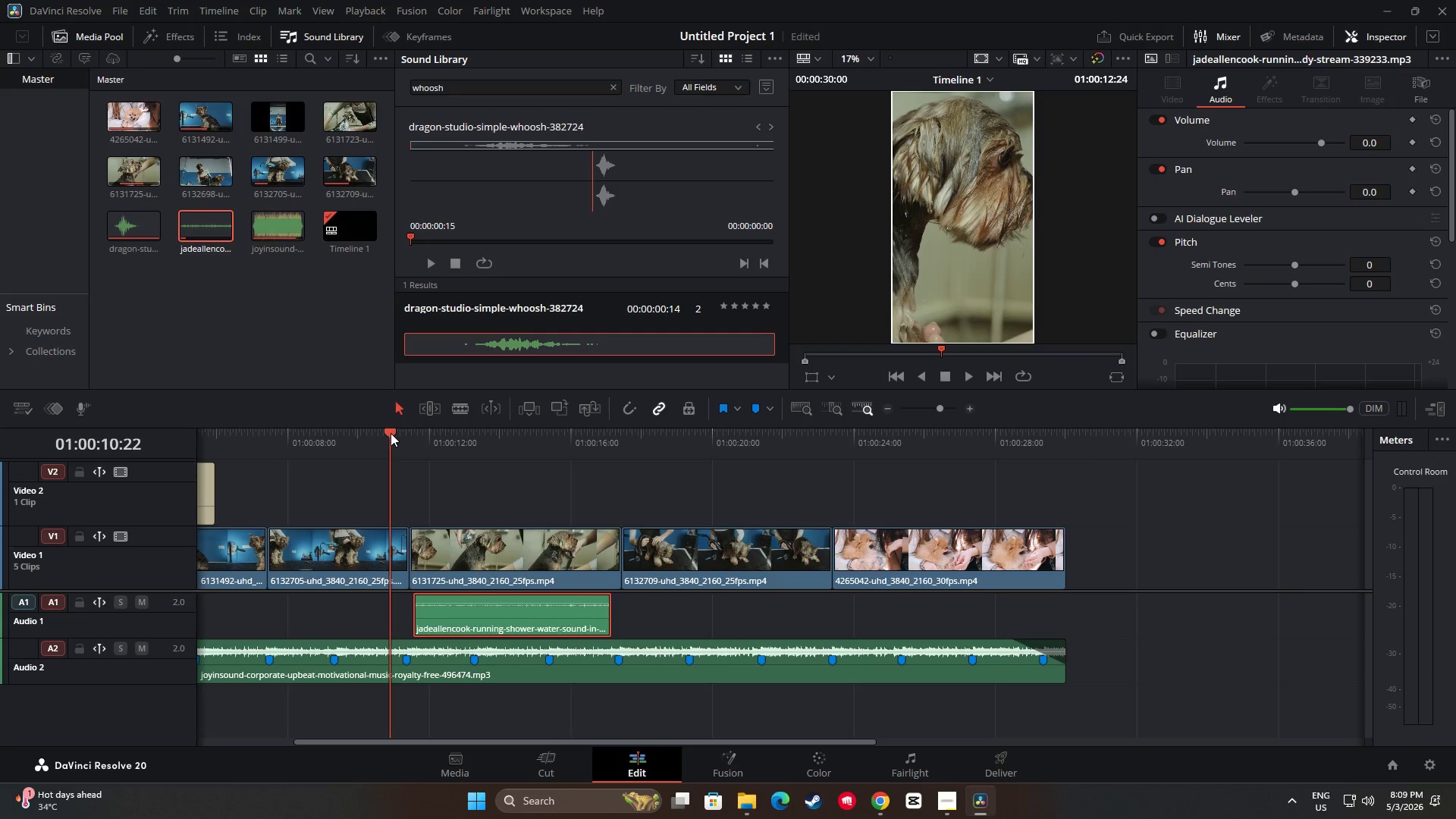 
key(Space)
 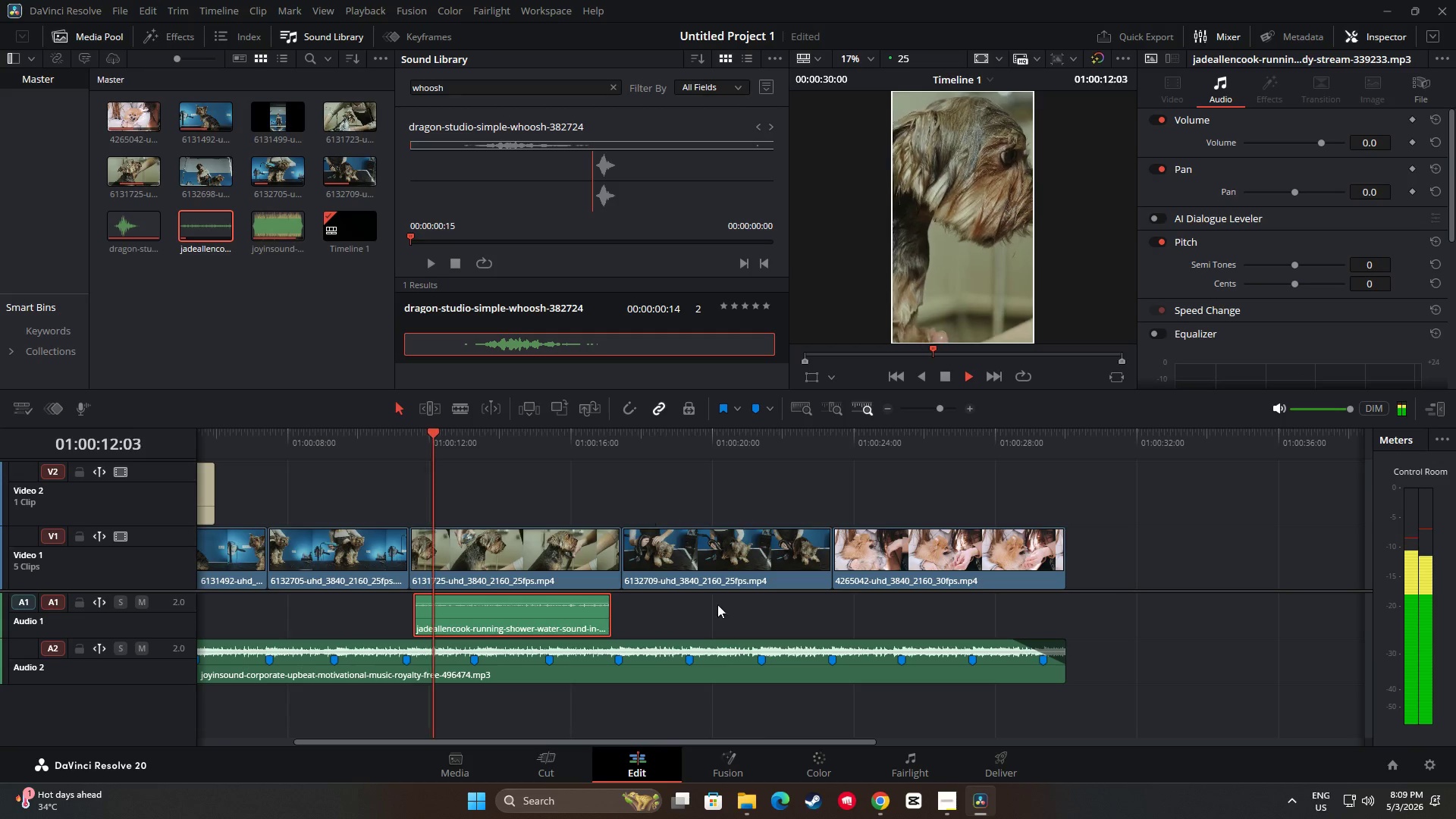 
left_click_drag(start_coordinate=[755, 736], to_coordinate=[725, 742])
 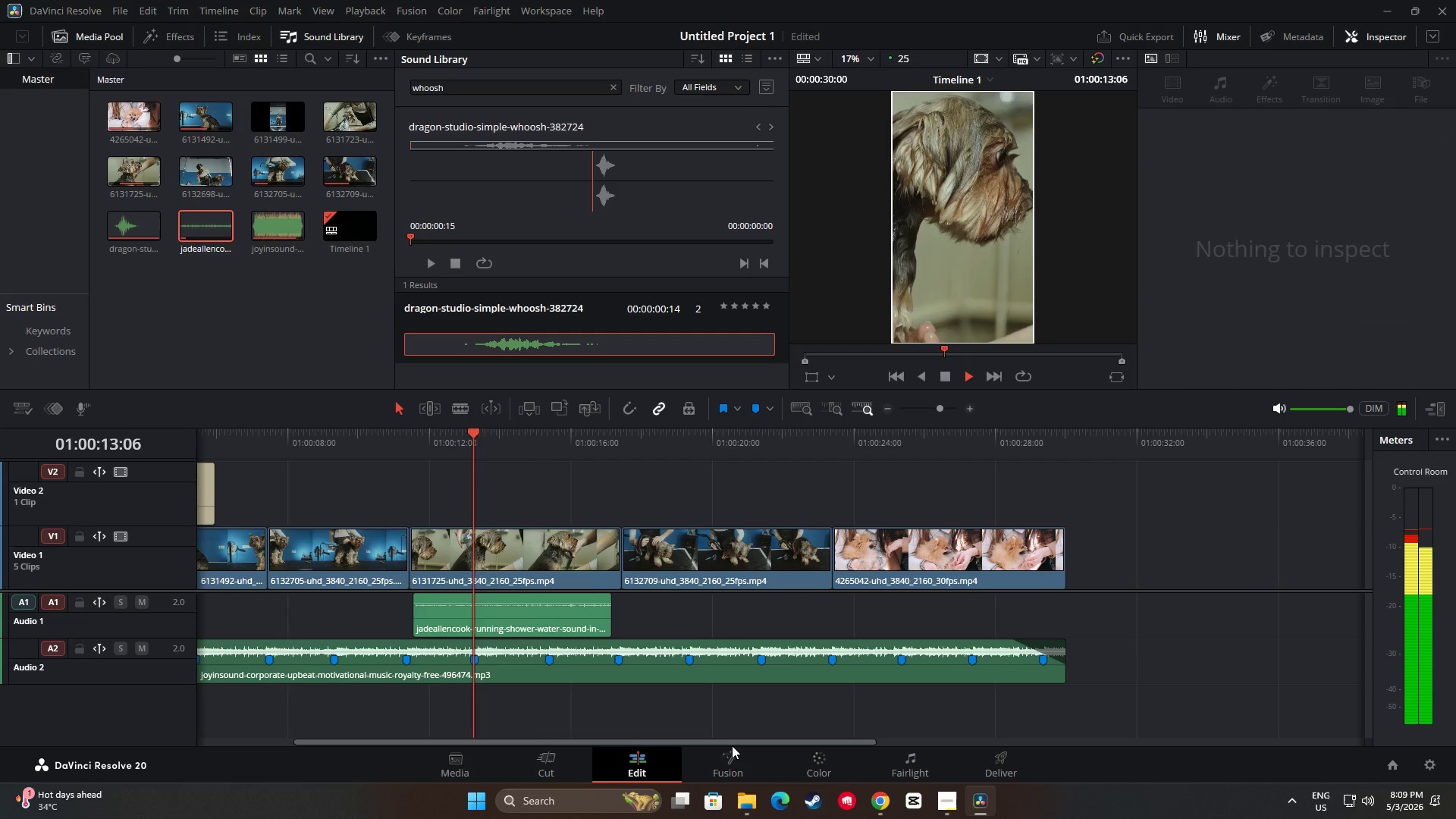 
left_click_drag(start_coordinate=[732, 745], to_coordinate=[692, 745])
 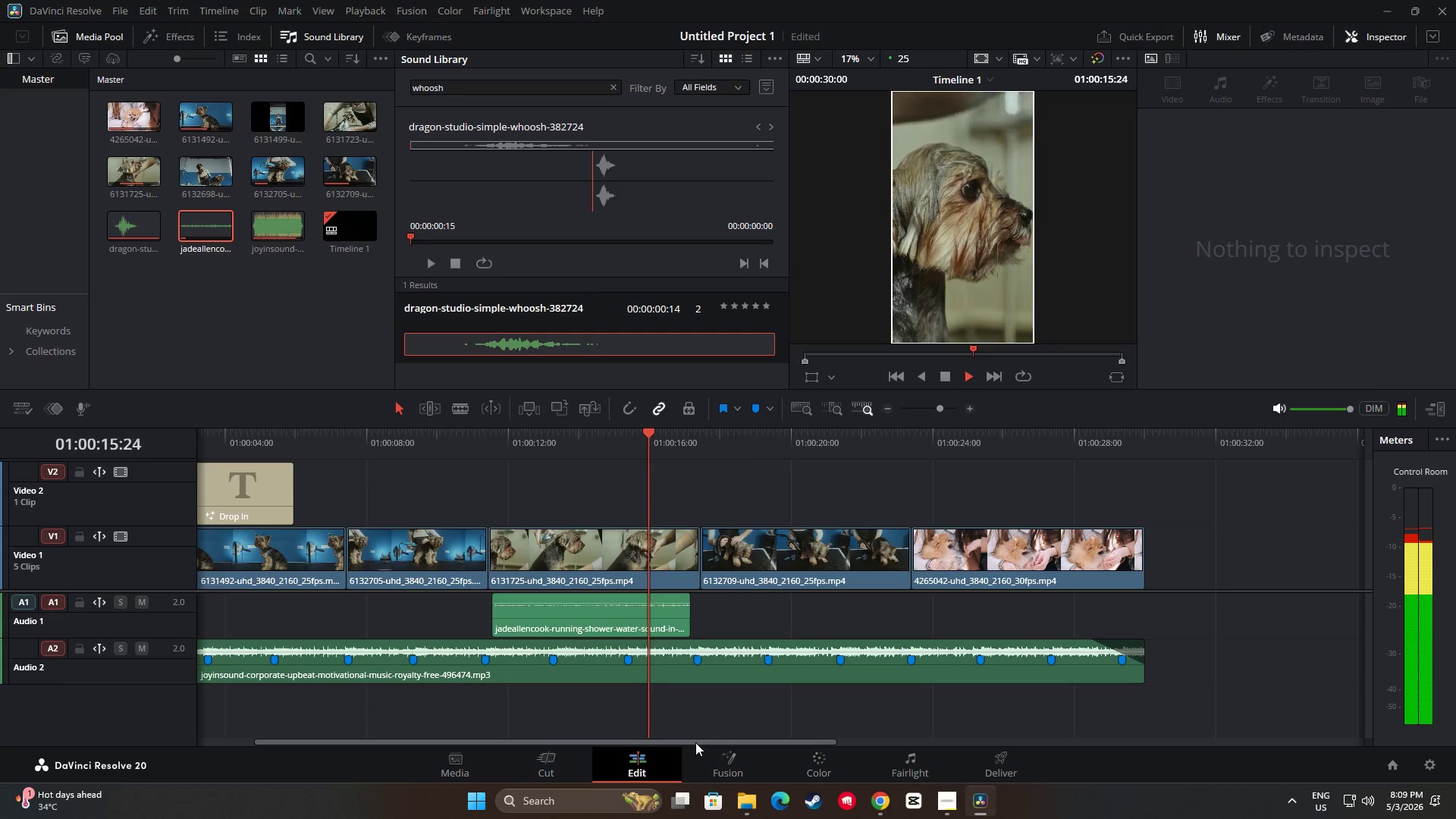 
key(Space)
 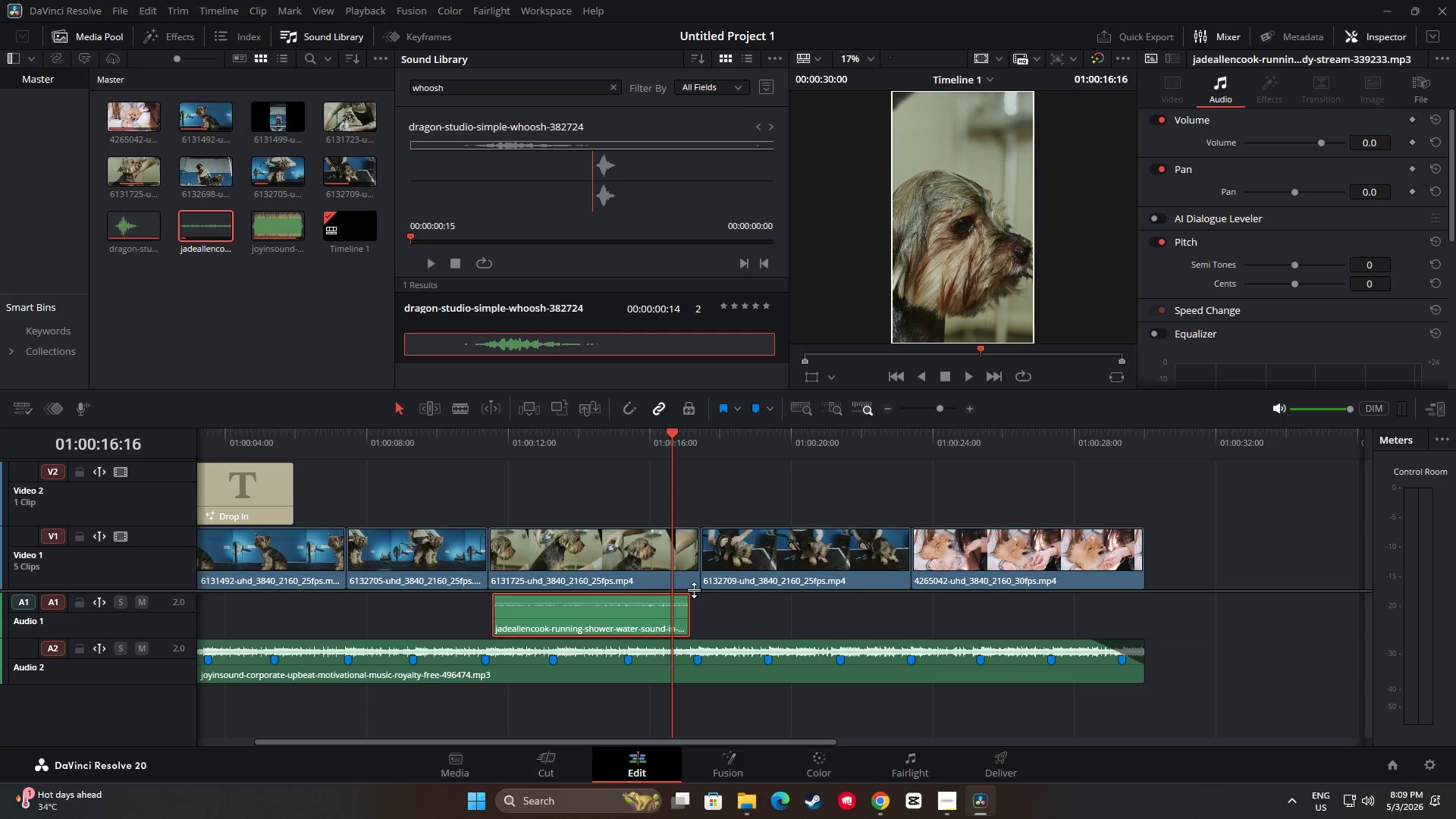 
wait(6.48)
 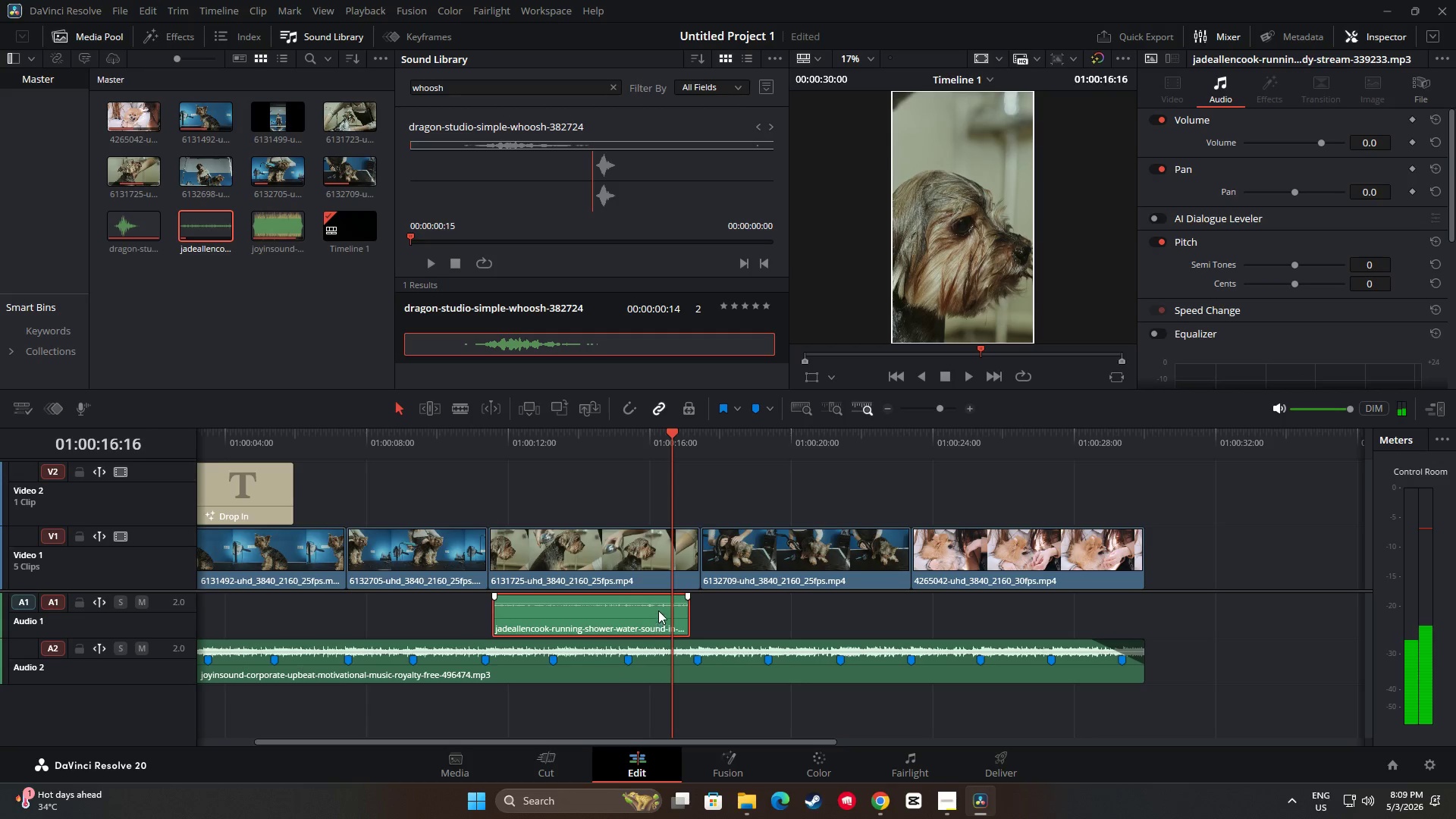 
left_click_drag(start_coordinate=[689, 610], to_coordinate=[693, 610])
 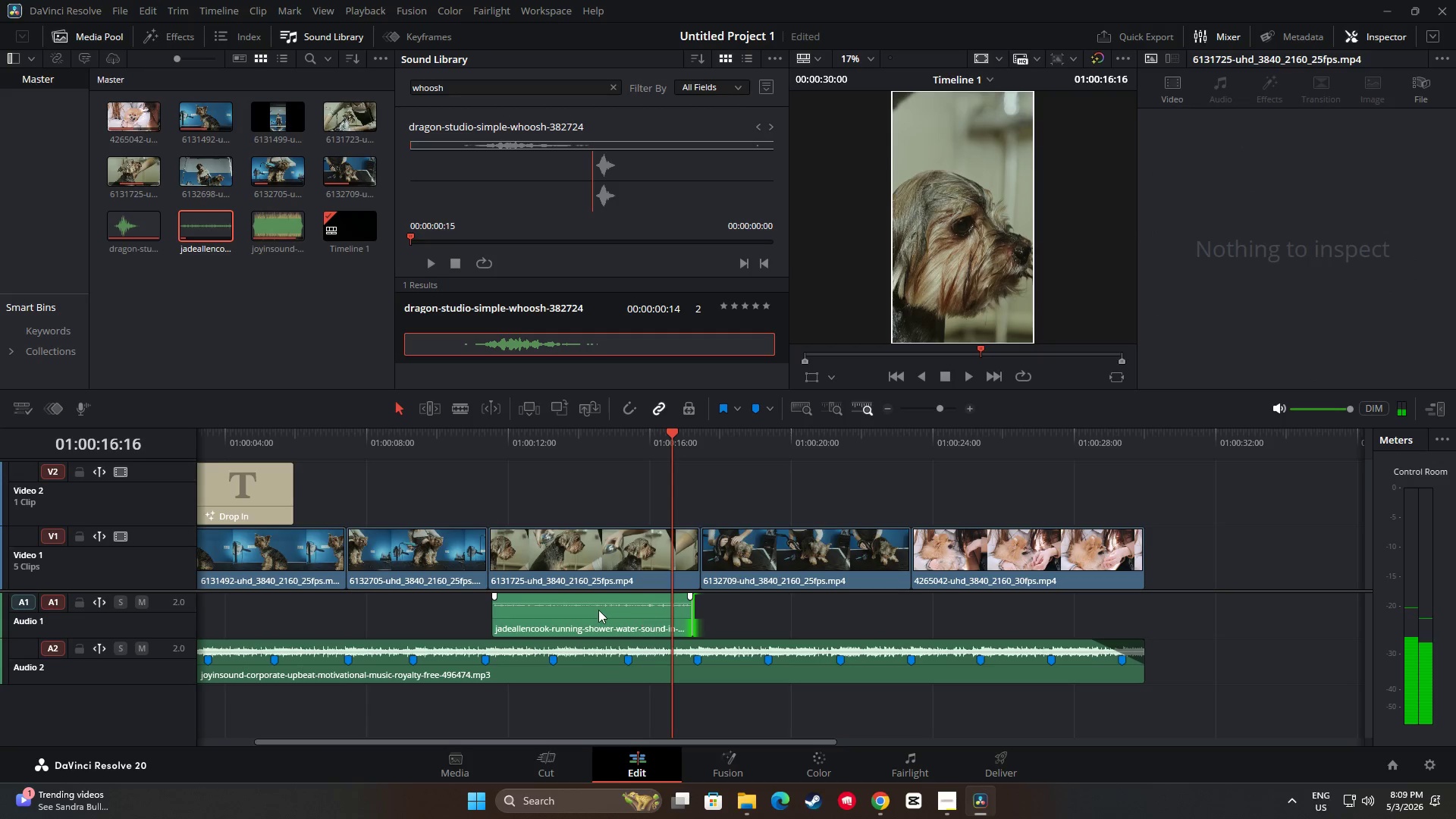 
left_click([598, 610])
 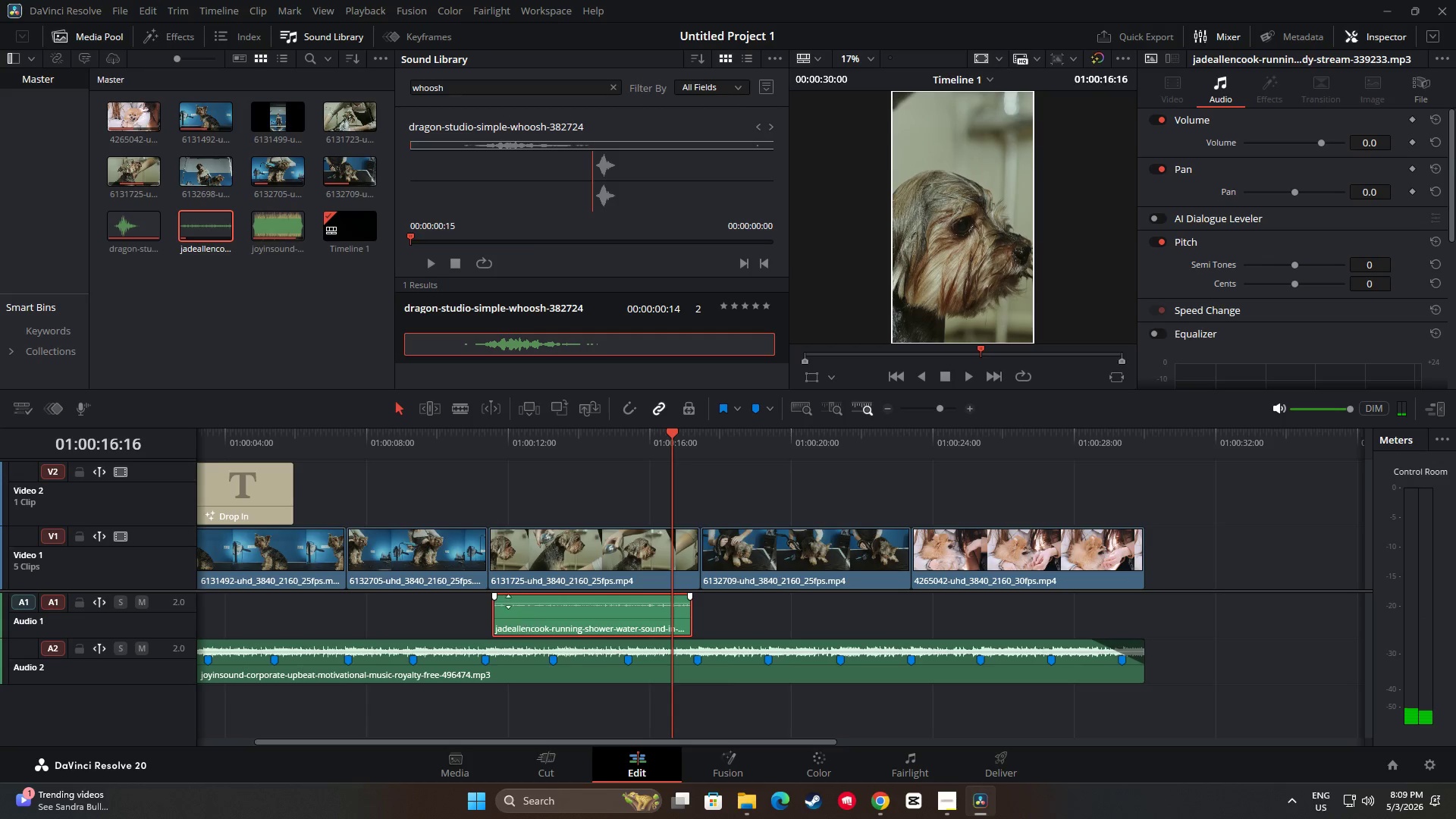 
left_click_drag(start_coordinate=[496, 598], to_coordinate=[510, 596])
 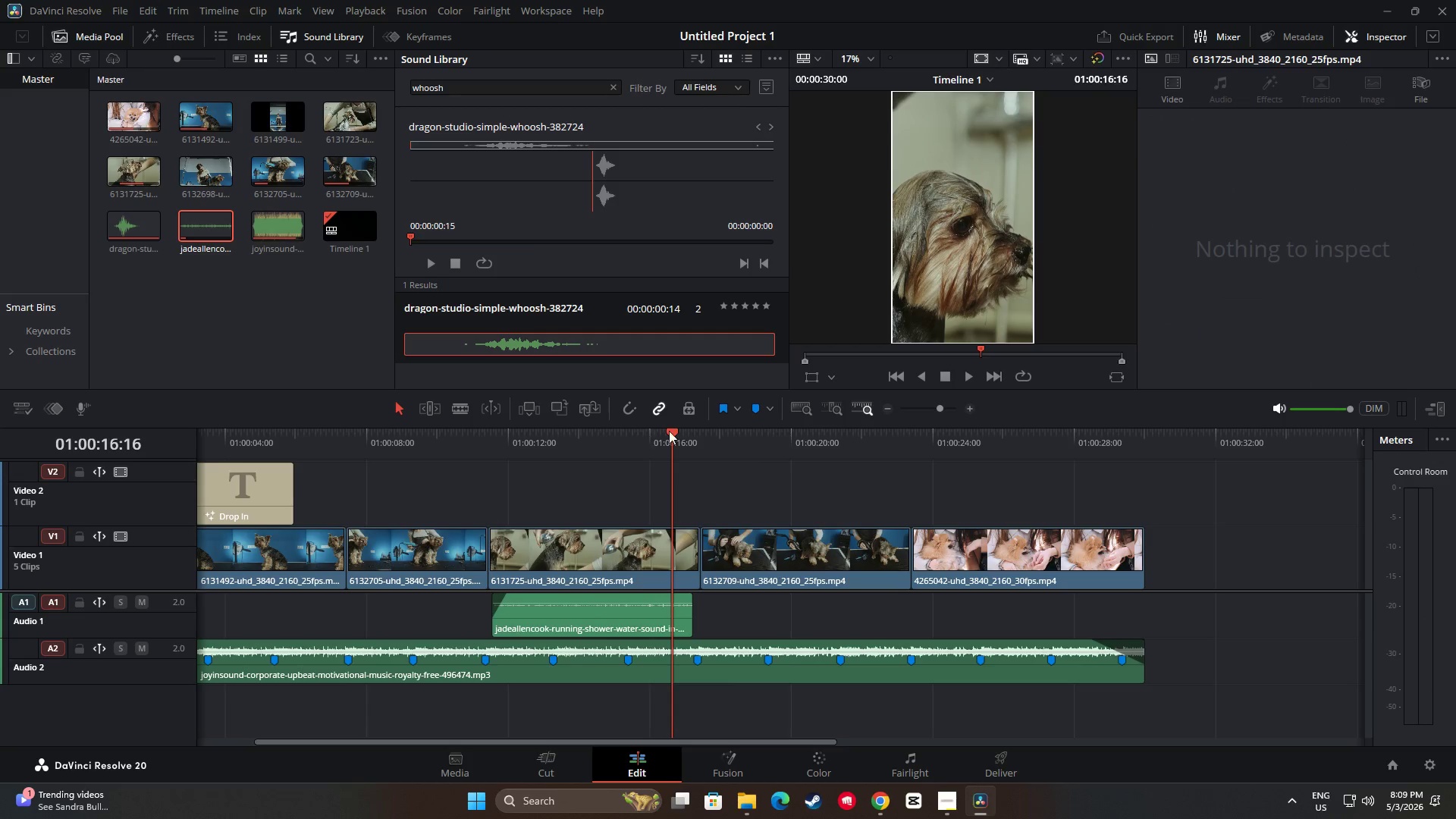 
left_click_drag(start_coordinate=[678, 430], to_coordinate=[491, 435])
 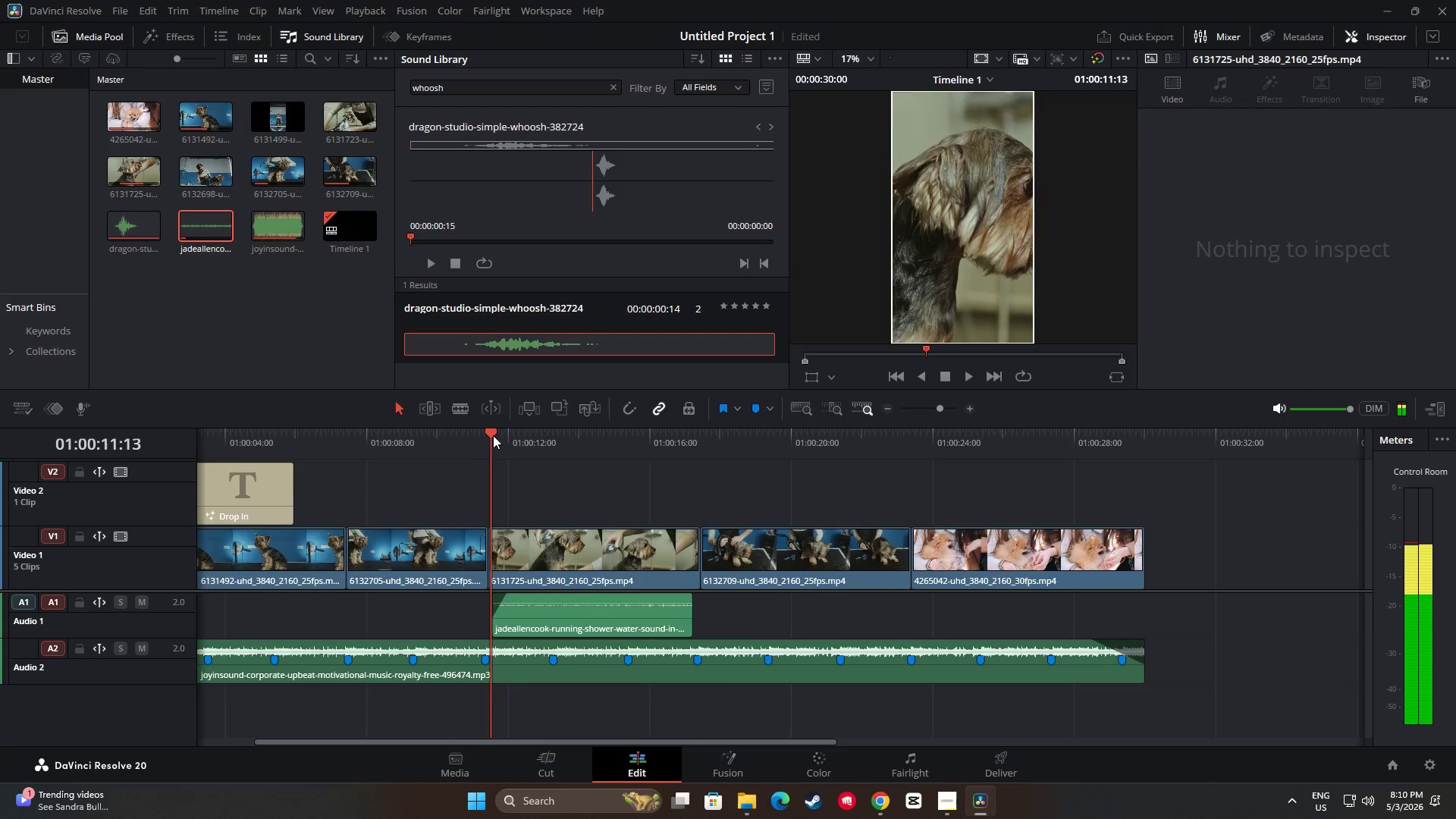 
key(Space)
 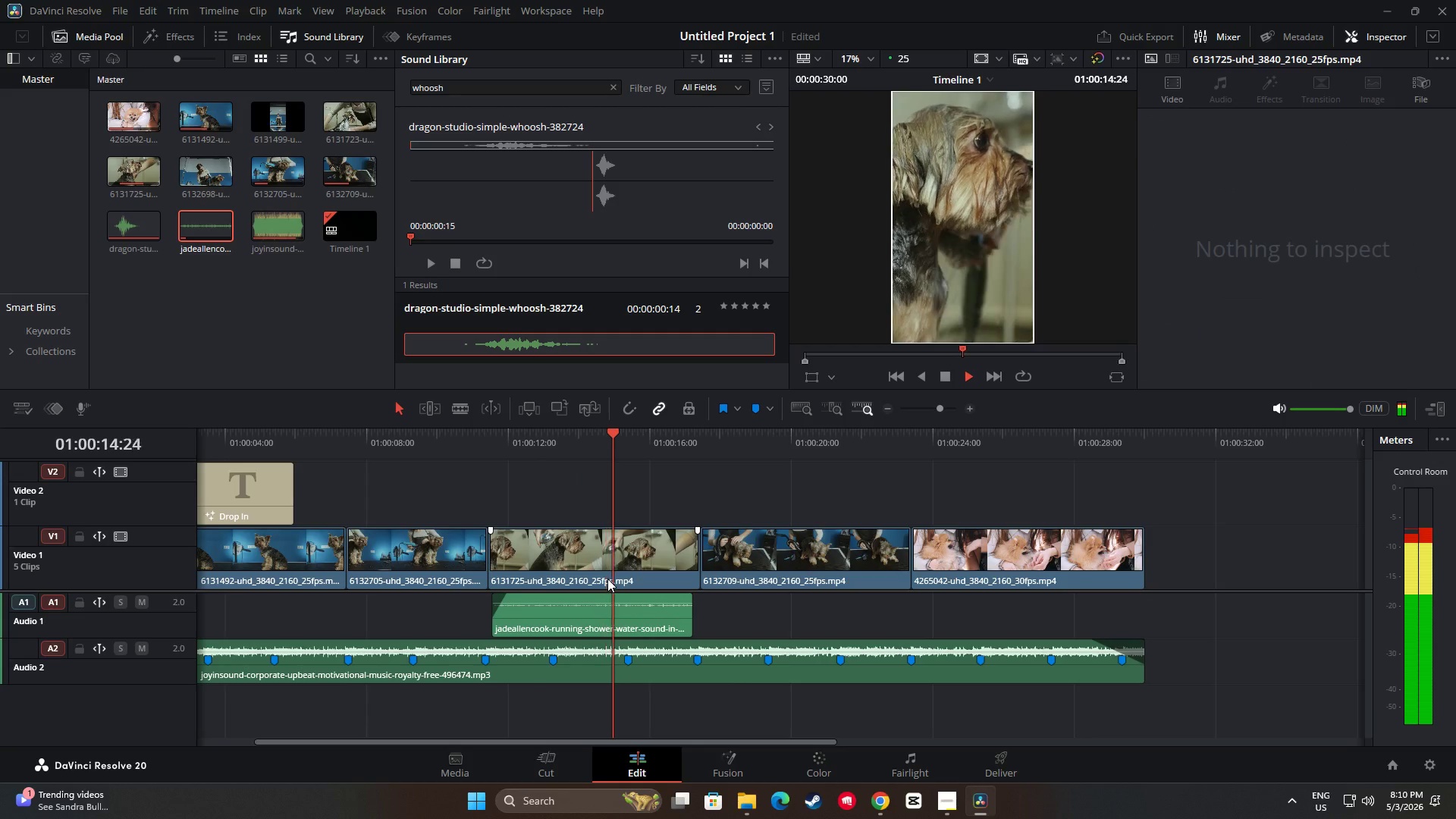 
key(Space)
 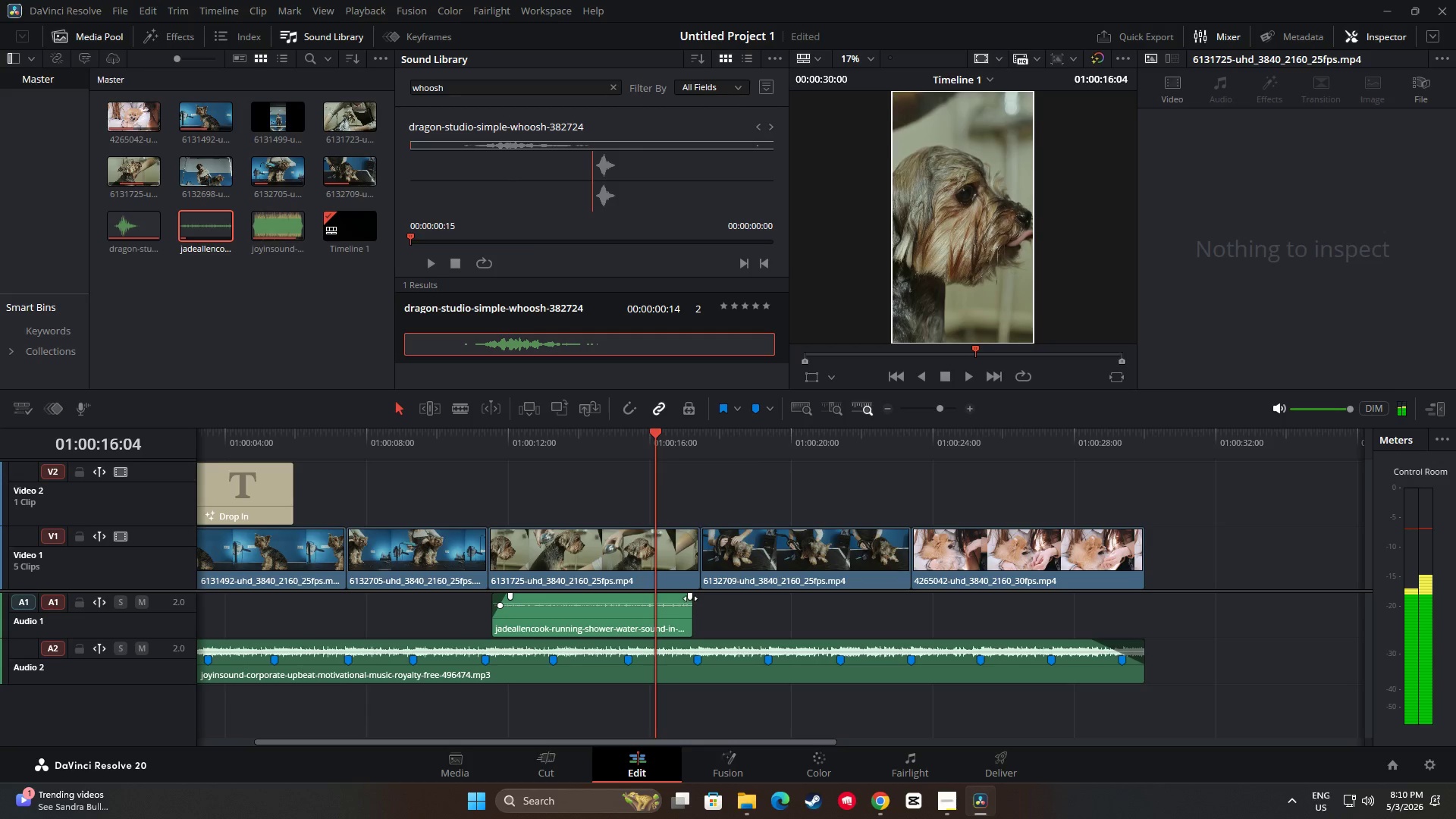 
left_click_drag(start_coordinate=[690, 598], to_coordinate=[672, 598])
 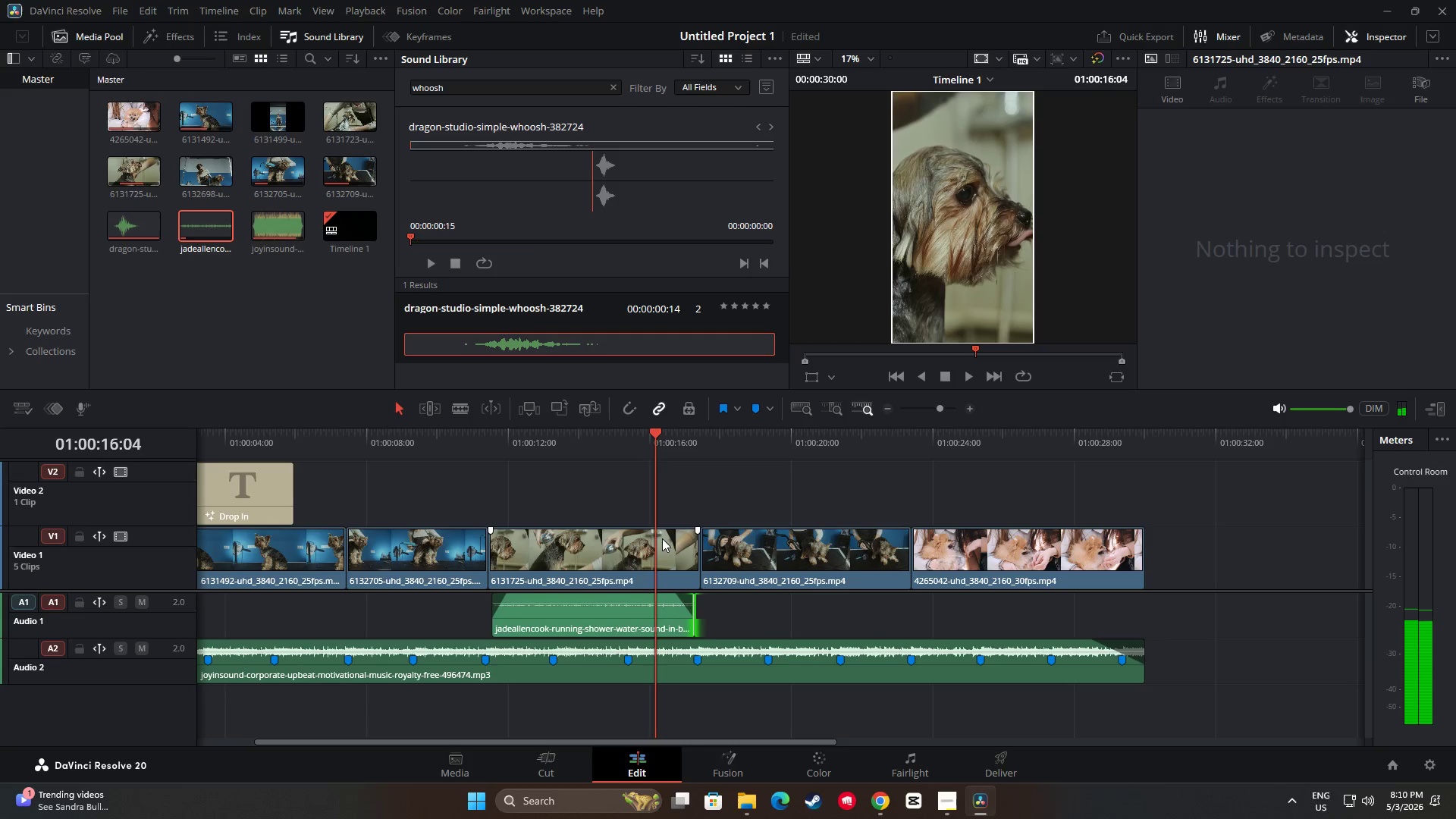 
left_click_drag(start_coordinate=[655, 429], to_coordinate=[477, 435])
 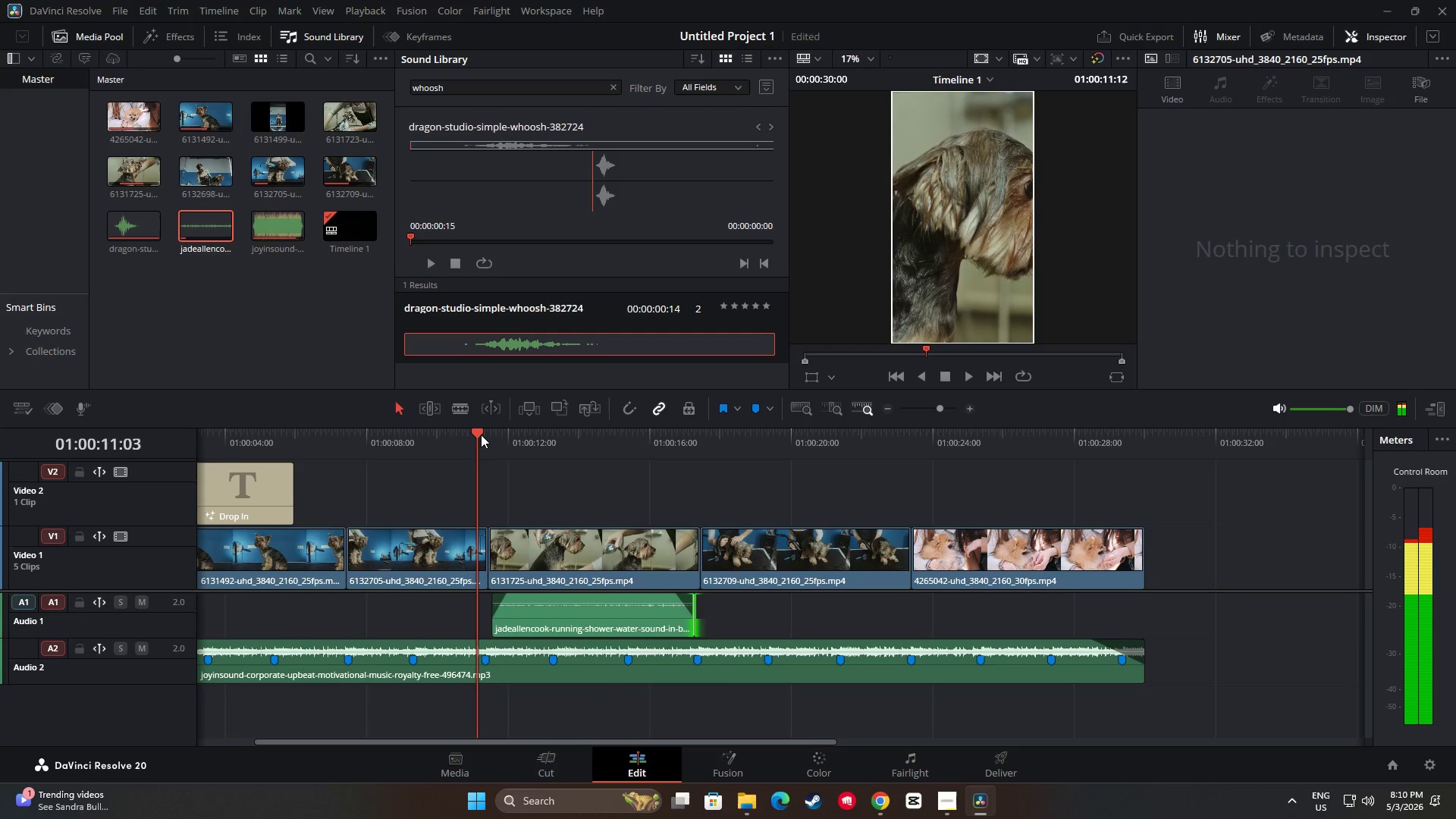 
key(Space)
 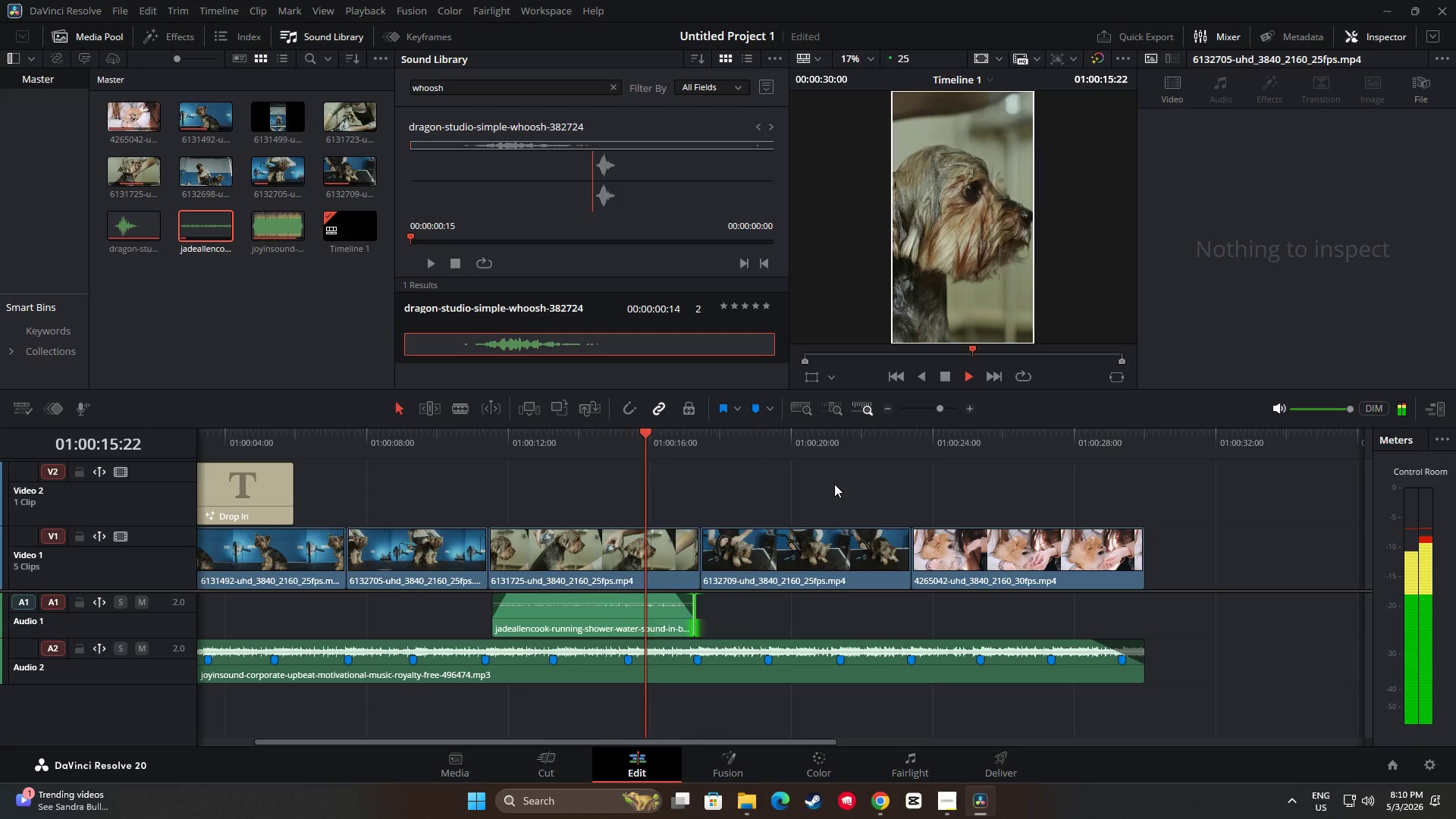 
wait(6.67)
 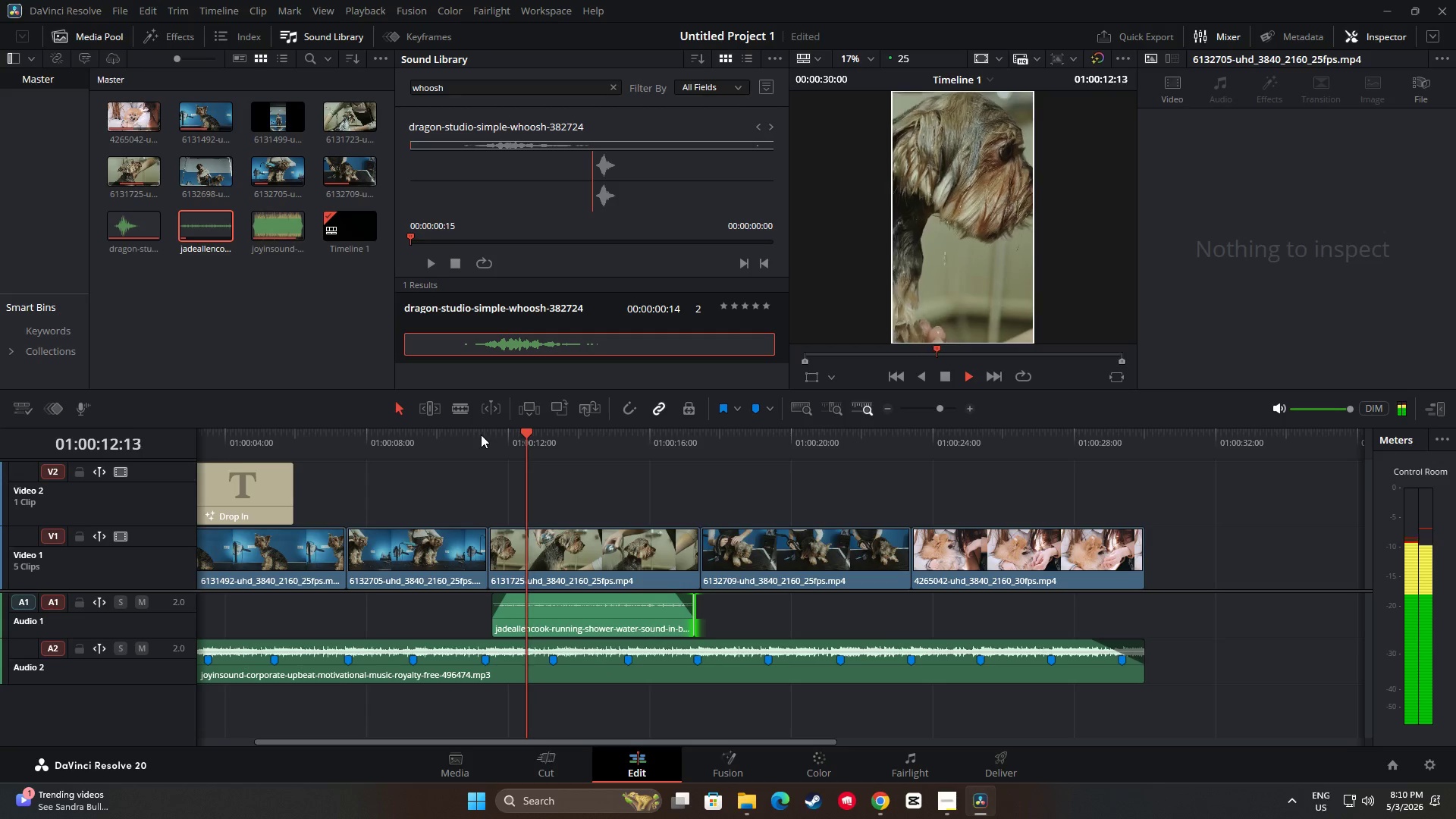 
key(Space)
 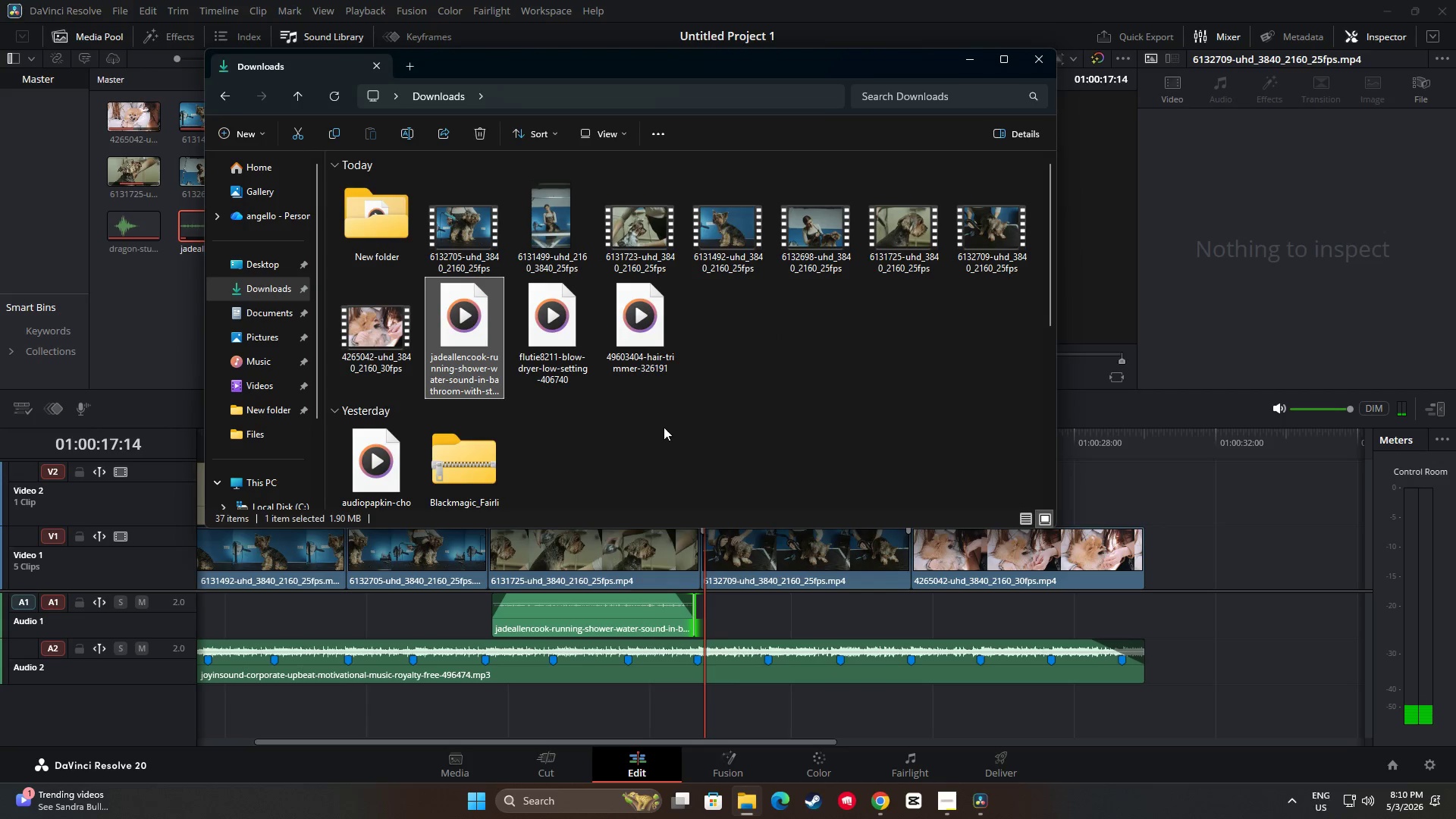 
left_click_drag(start_coordinate=[554, 341], to_coordinate=[711, 613])
 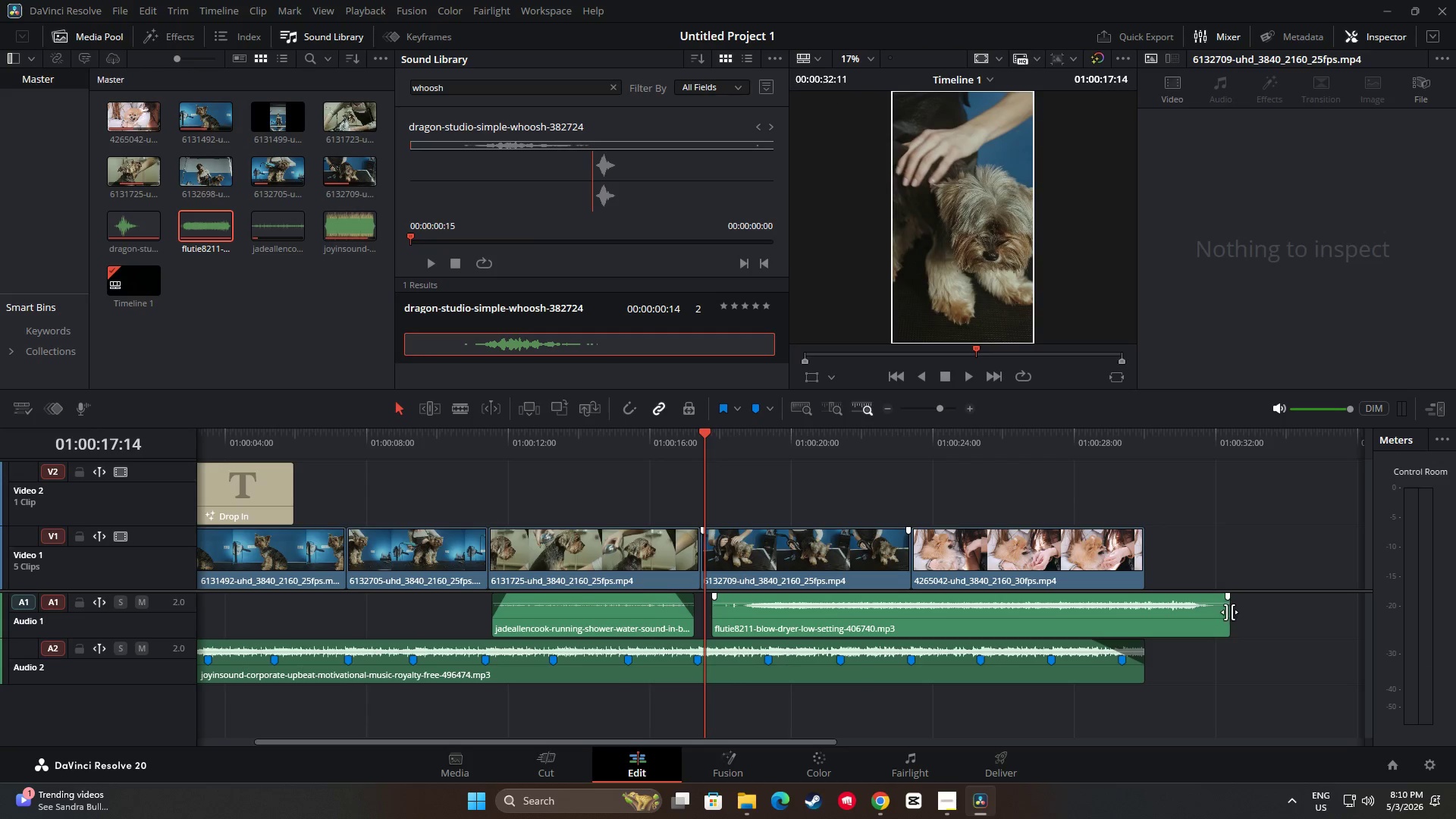 
left_click_drag(start_coordinate=[1230, 612], to_coordinate=[906, 618])
 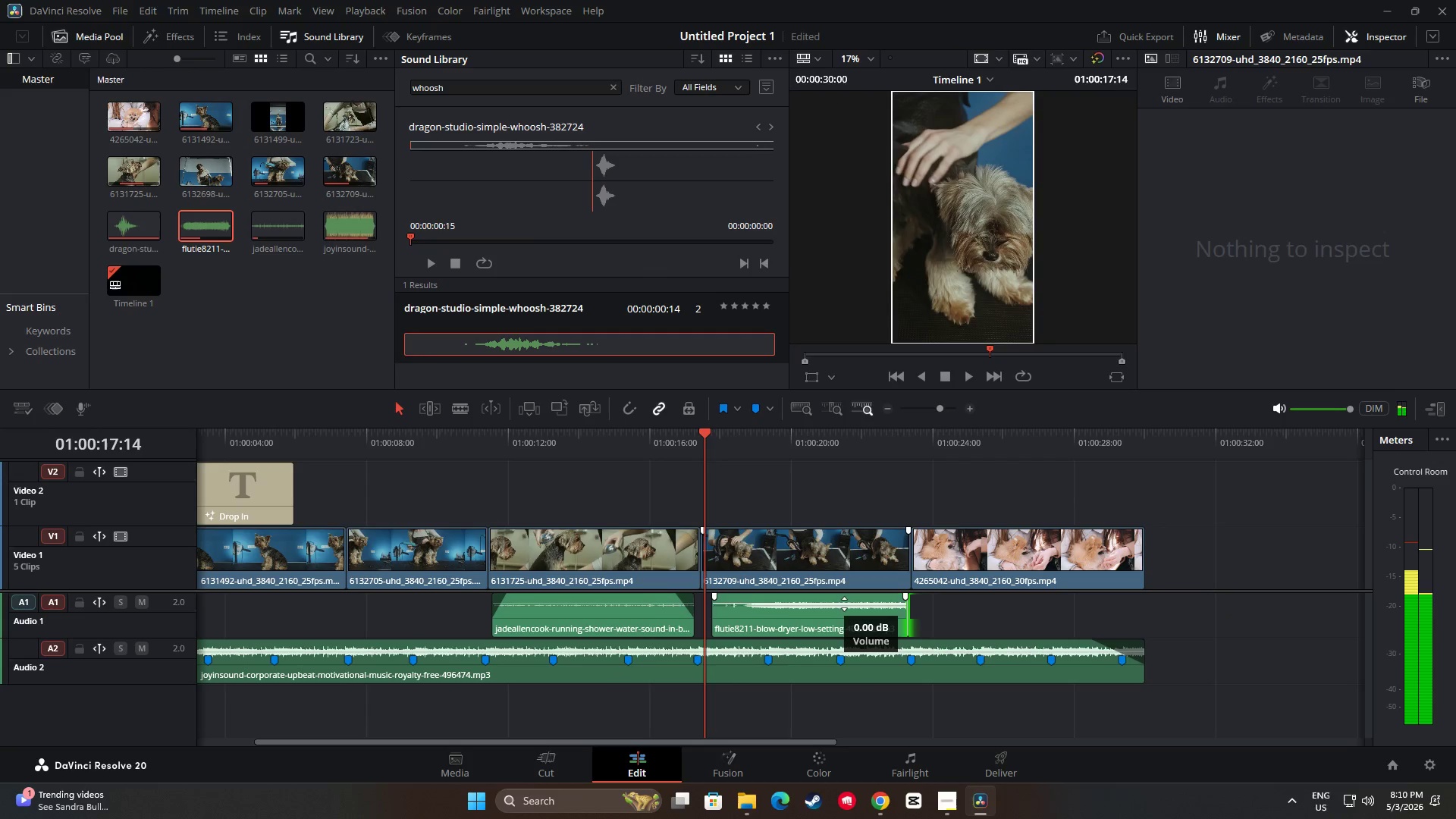 
left_click([844, 604])
 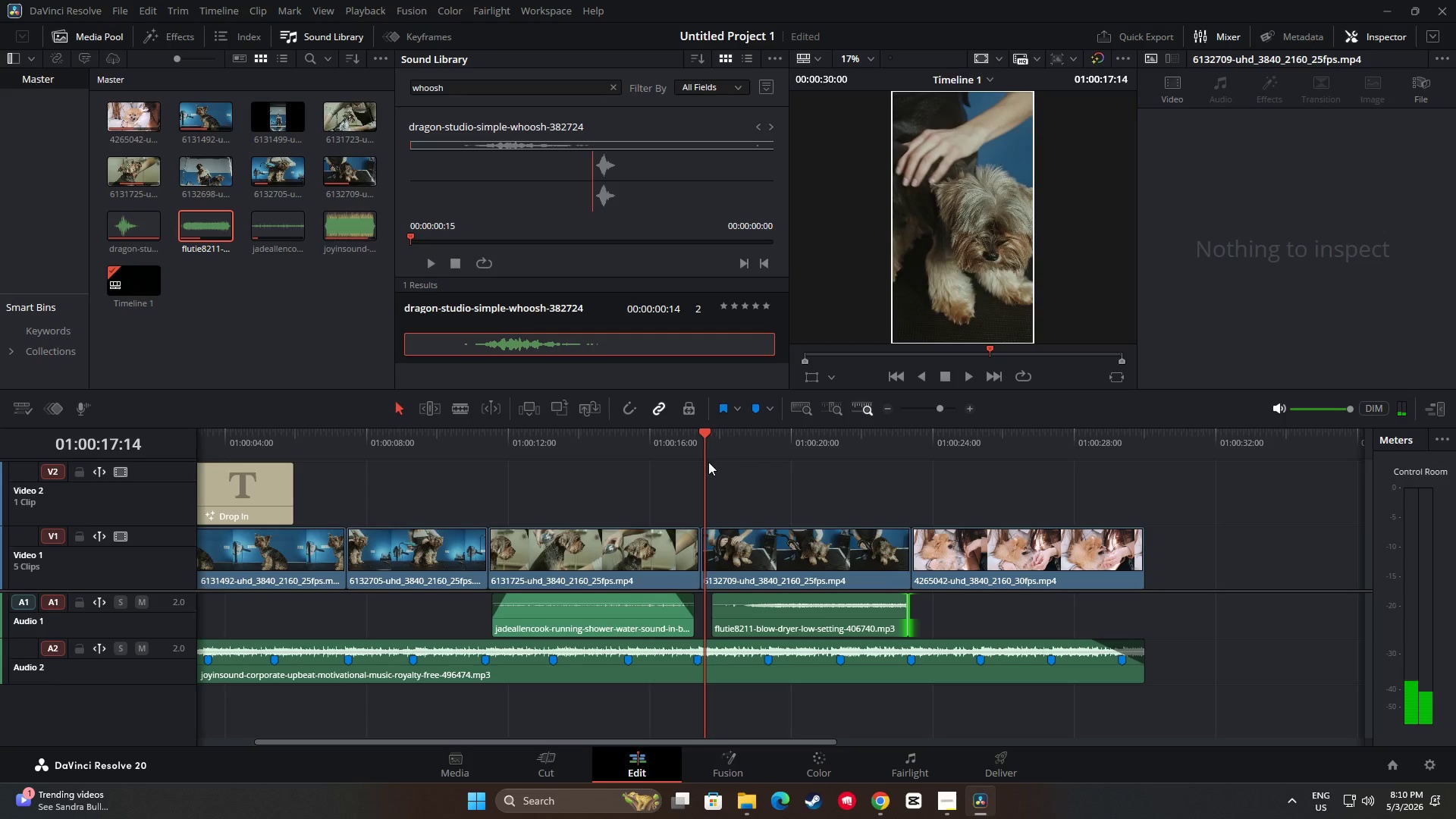 
left_click_drag(start_coordinate=[797, 620], to_coordinate=[788, 620])
 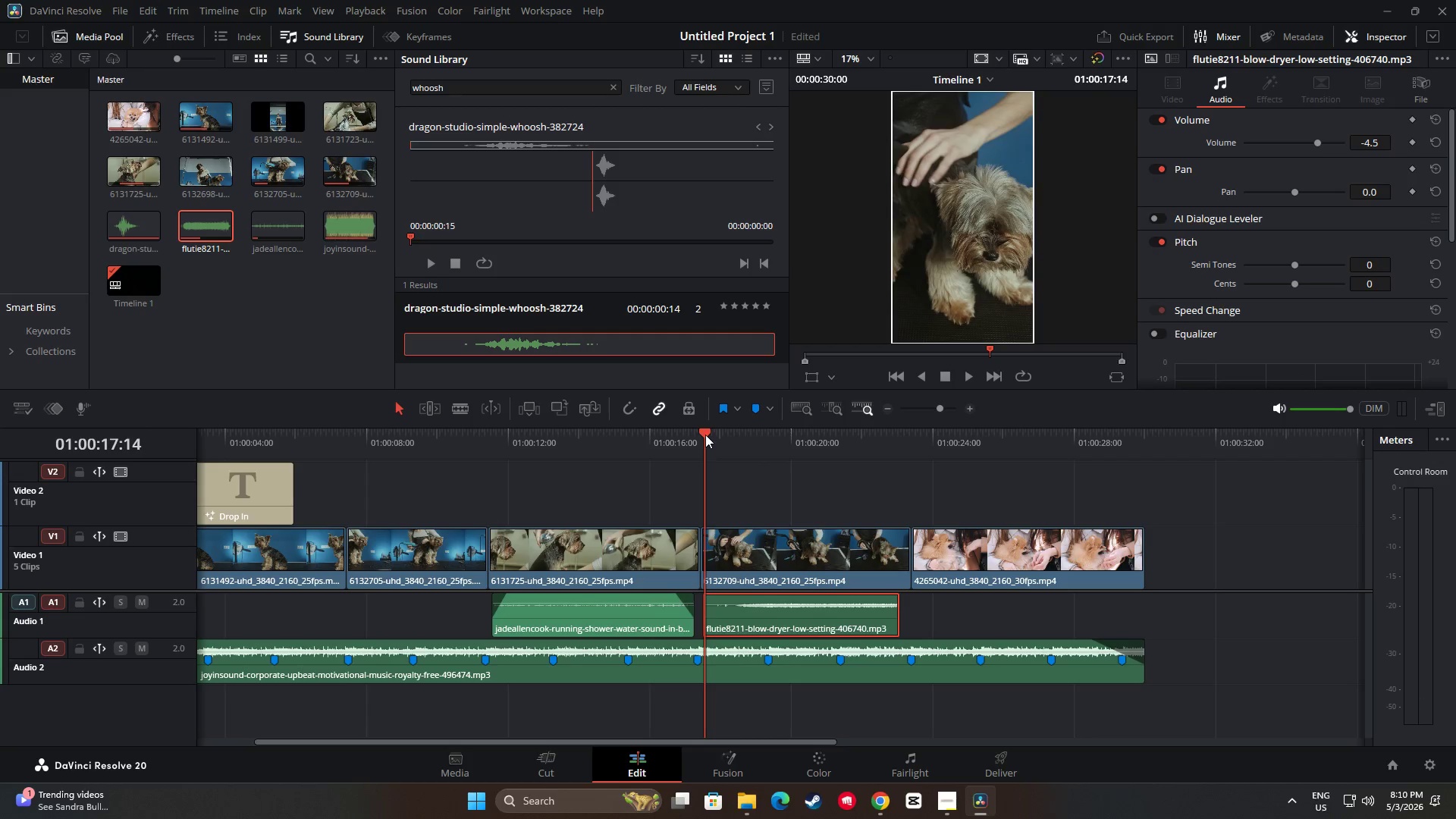 
left_click_drag(start_coordinate=[705, 434], to_coordinate=[676, 434])
 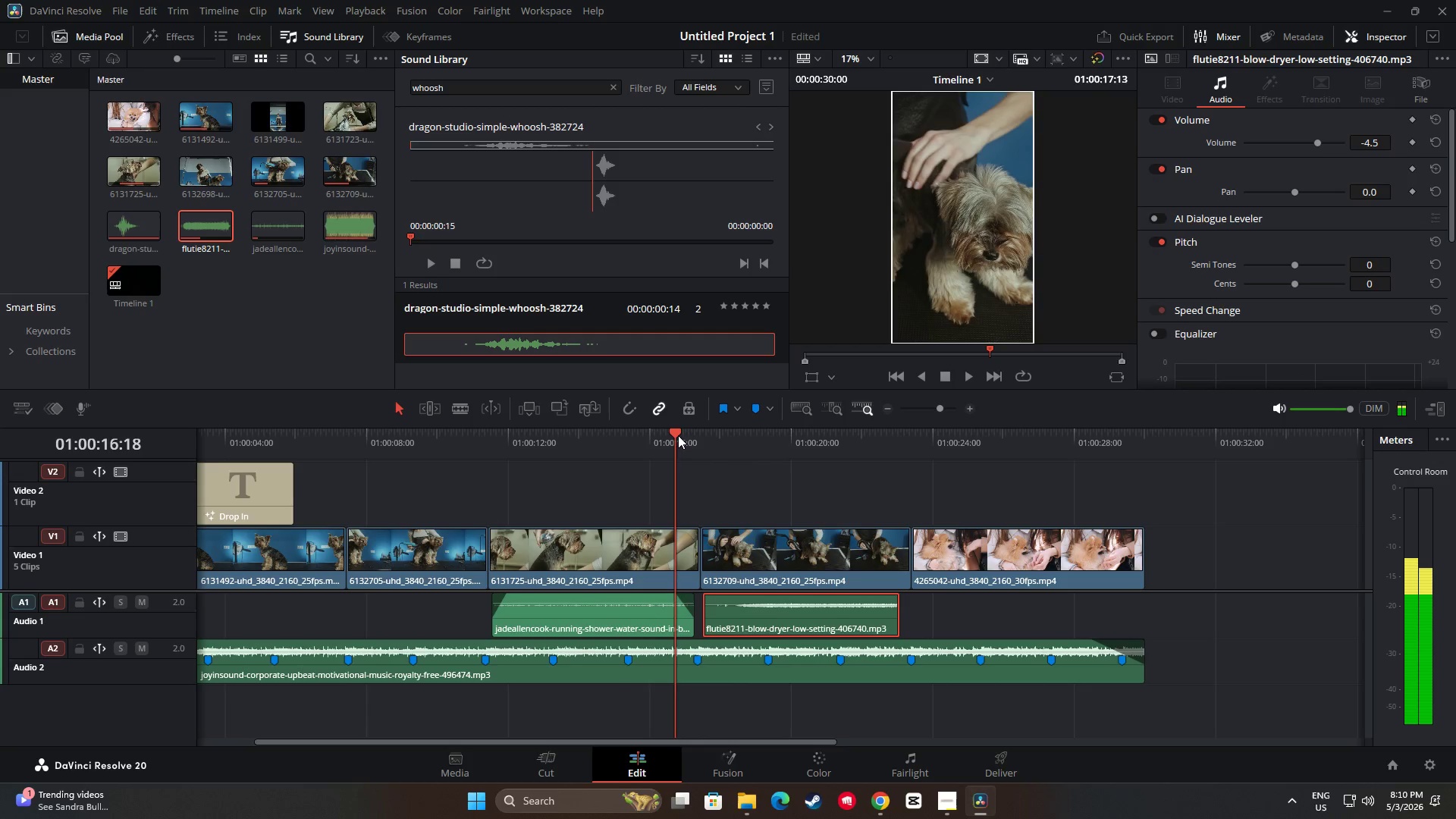 
key(Space)
 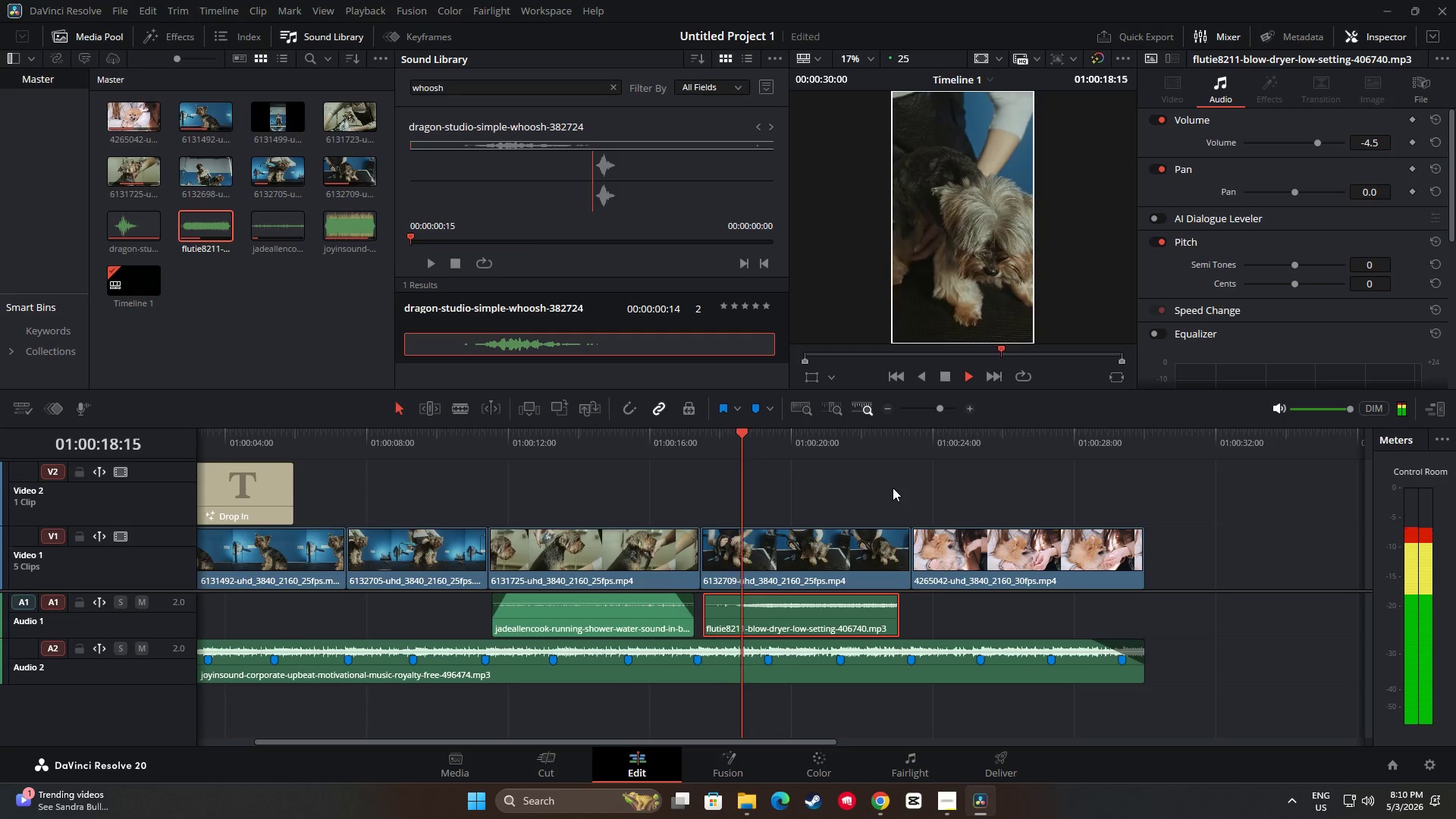 
key(Space)
 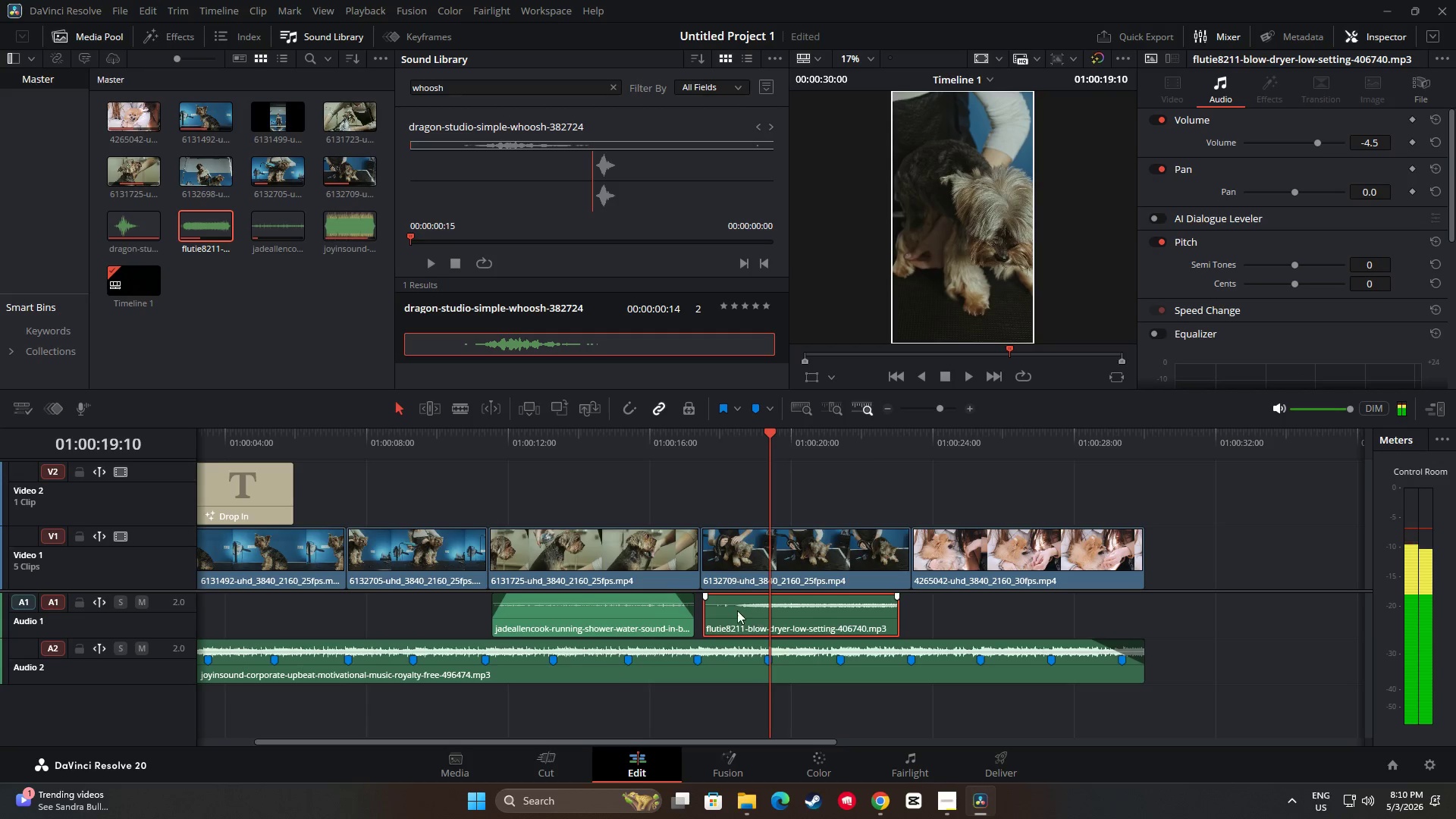 
left_click([737, 610])
 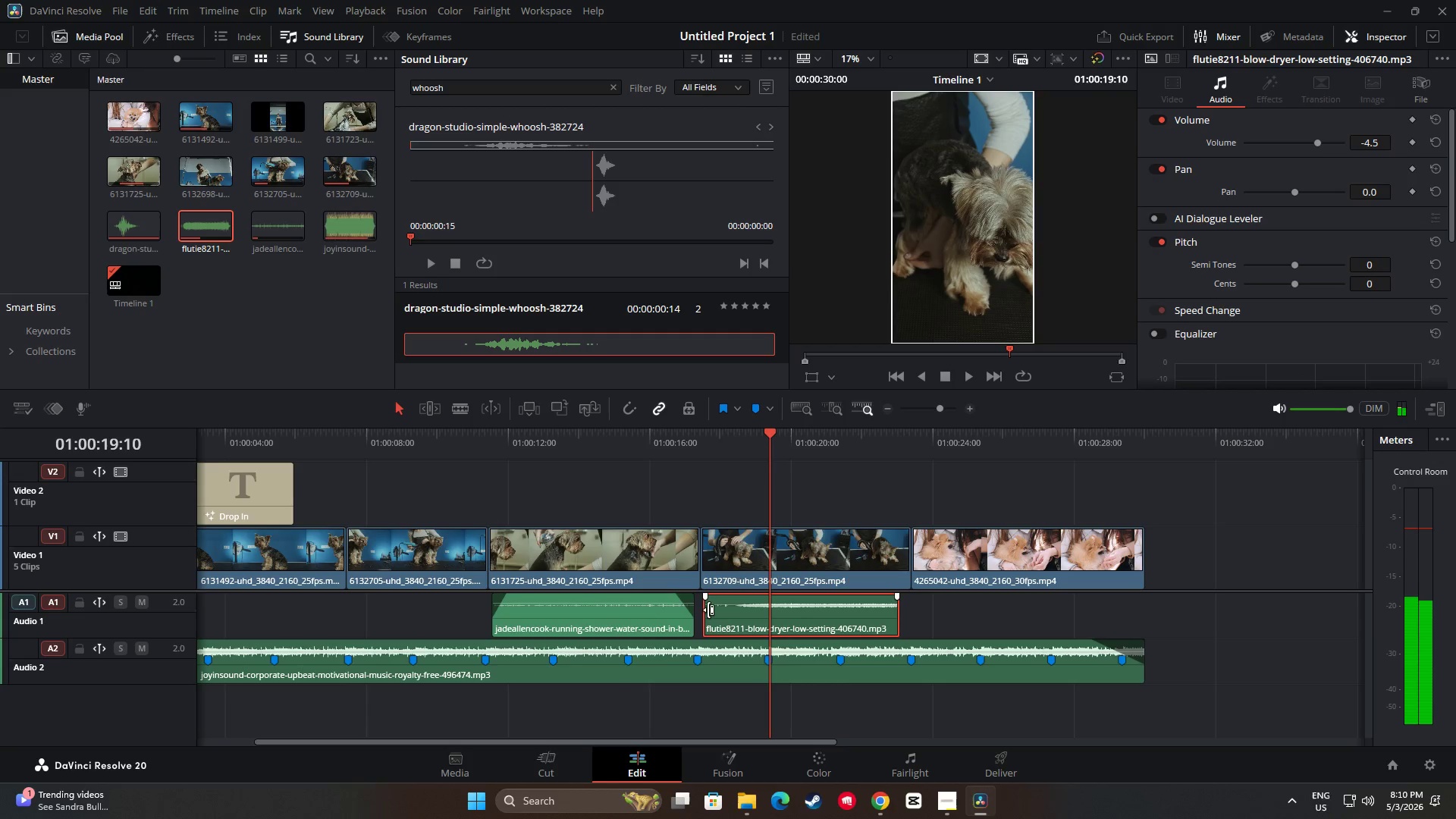 
left_click_drag(start_coordinate=[708, 610], to_coordinate=[731, 610])
 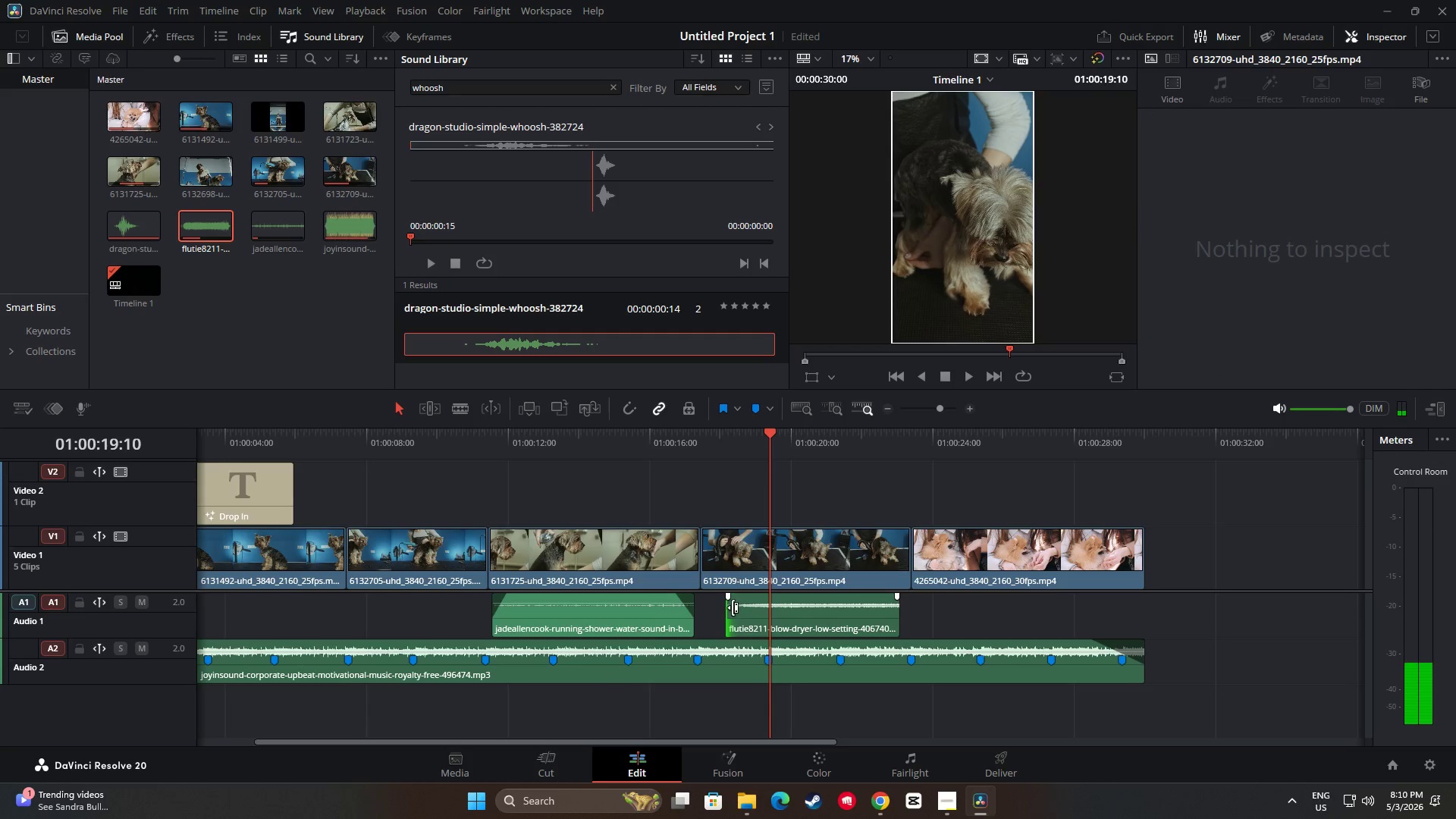 
left_click_drag(start_coordinate=[732, 608], to_coordinate=[744, 608])
 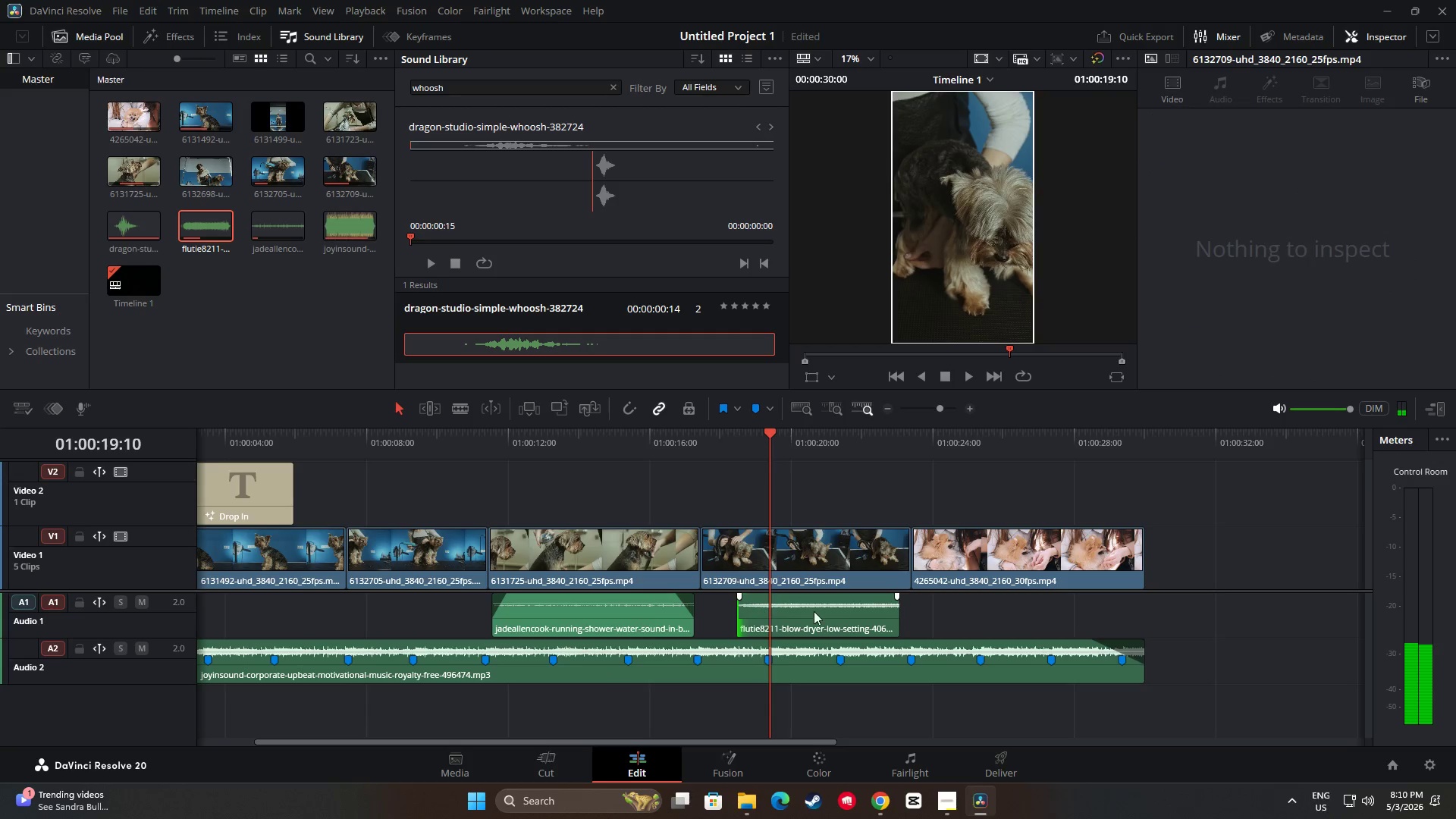 
left_click_drag(start_coordinate=[814, 611], to_coordinate=[780, 609])
 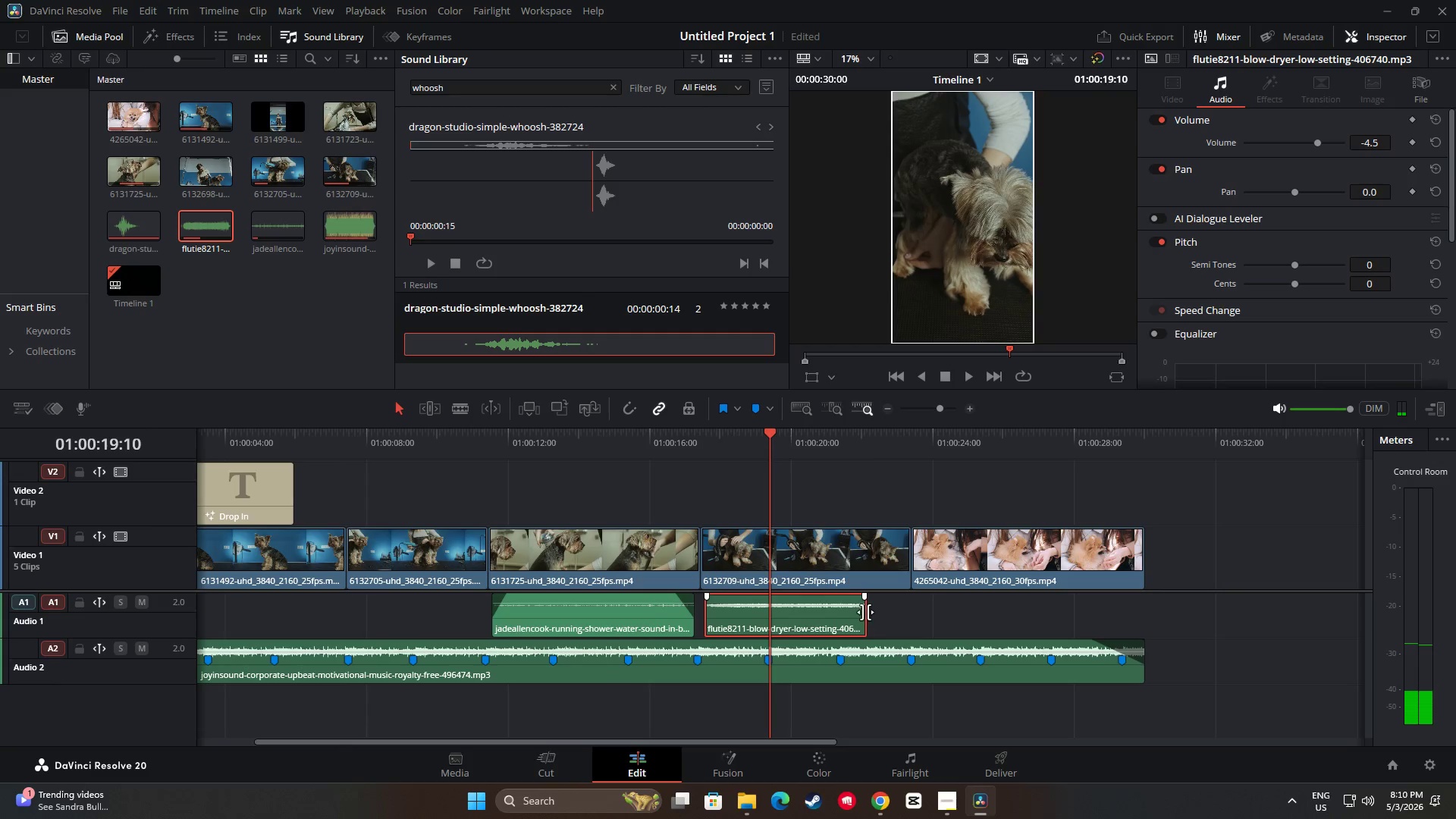 
left_click_drag(start_coordinate=[865, 612], to_coordinate=[904, 614])
 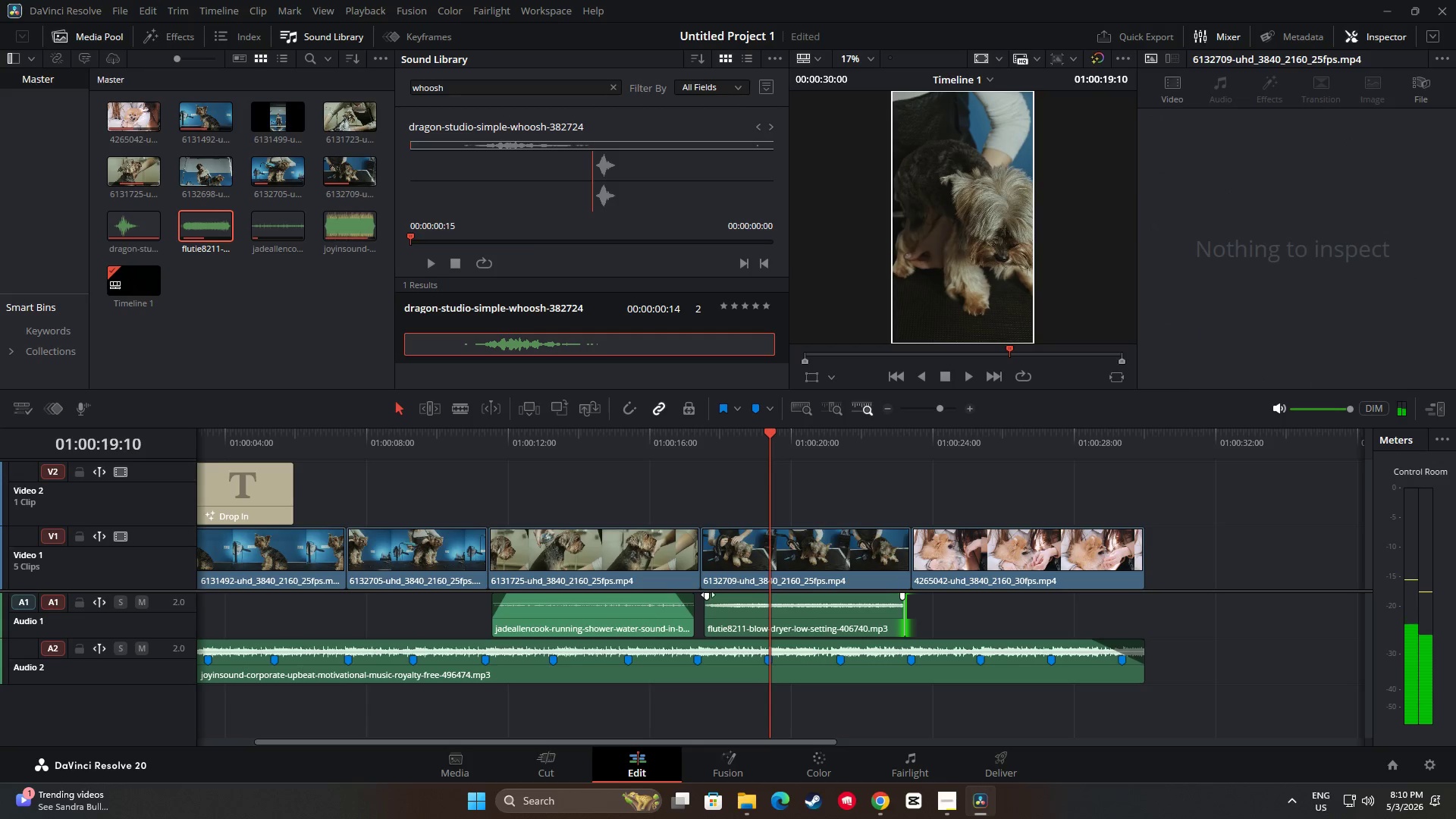 
left_click_drag(start_coordinate=[708, 595], to_coordinate=[715, 595])
 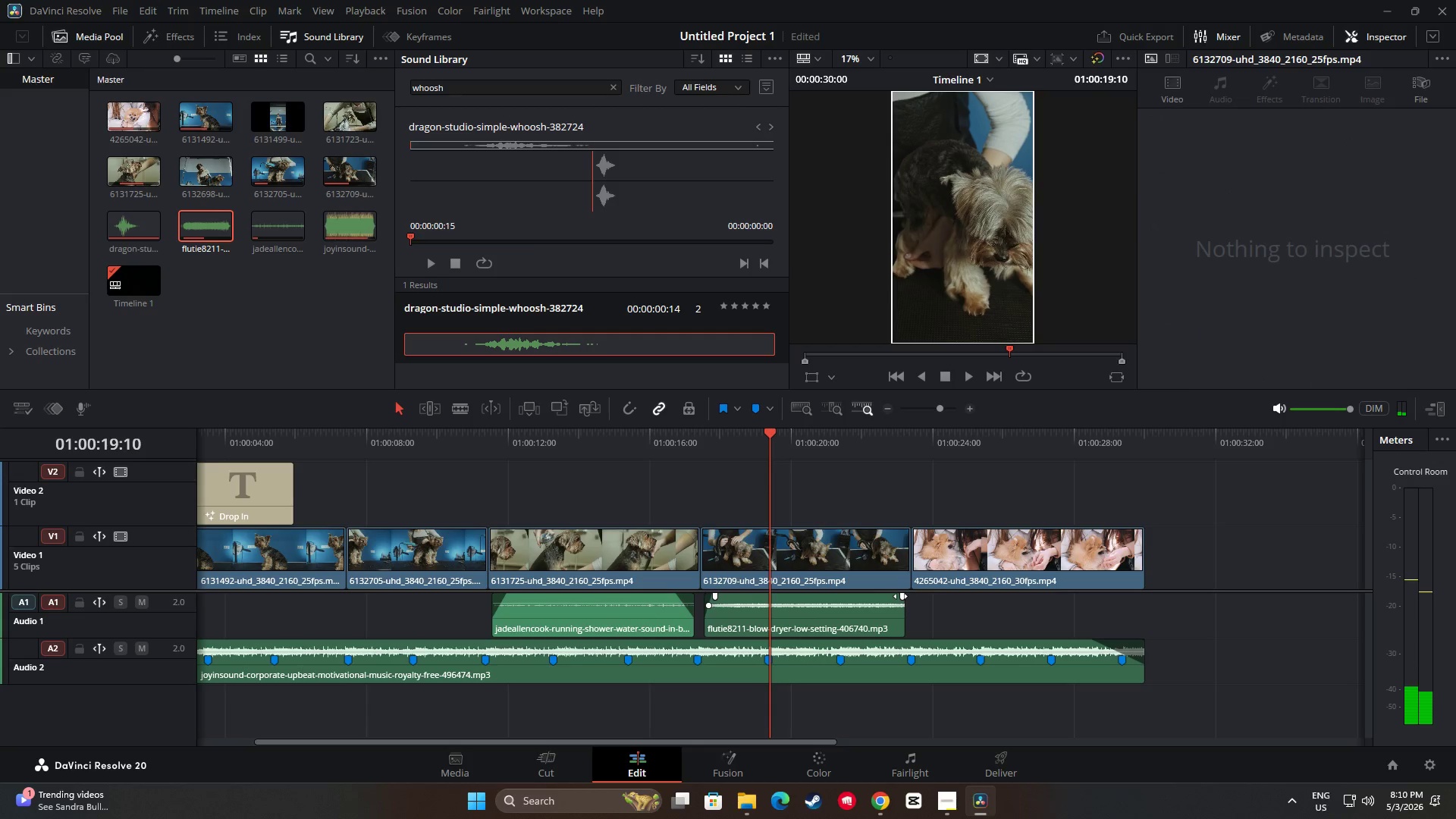 
left_click_drag(start_coordinate=[901, 596], to_coordinate=[878, 598])
 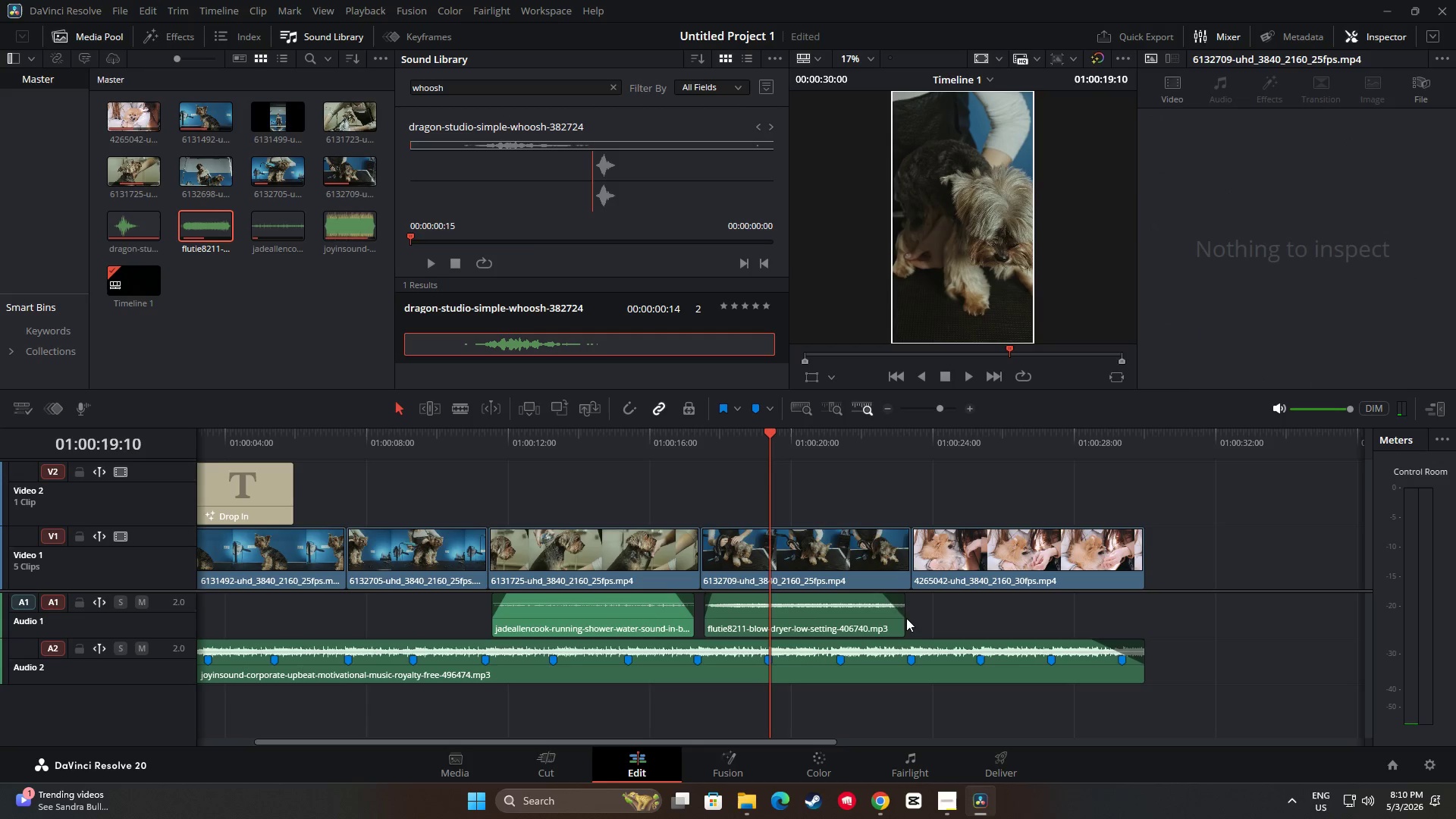 
left_click_drag(start_coordinate=[904, 618], to_coordinate=[908, 618])
 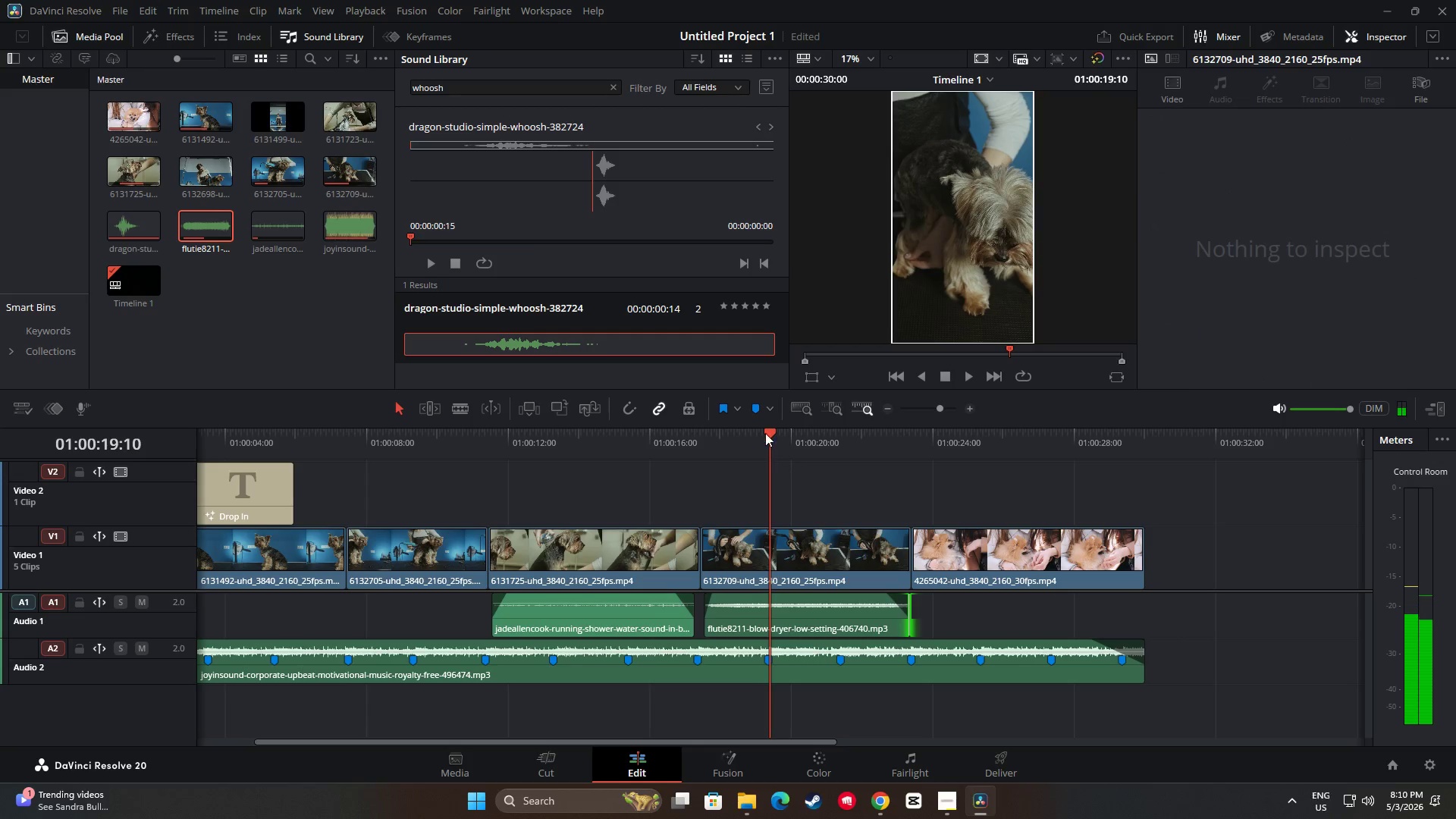 
left_click_drag(start_coordinate=[764, 431], to_coordinate=[719, 431])
 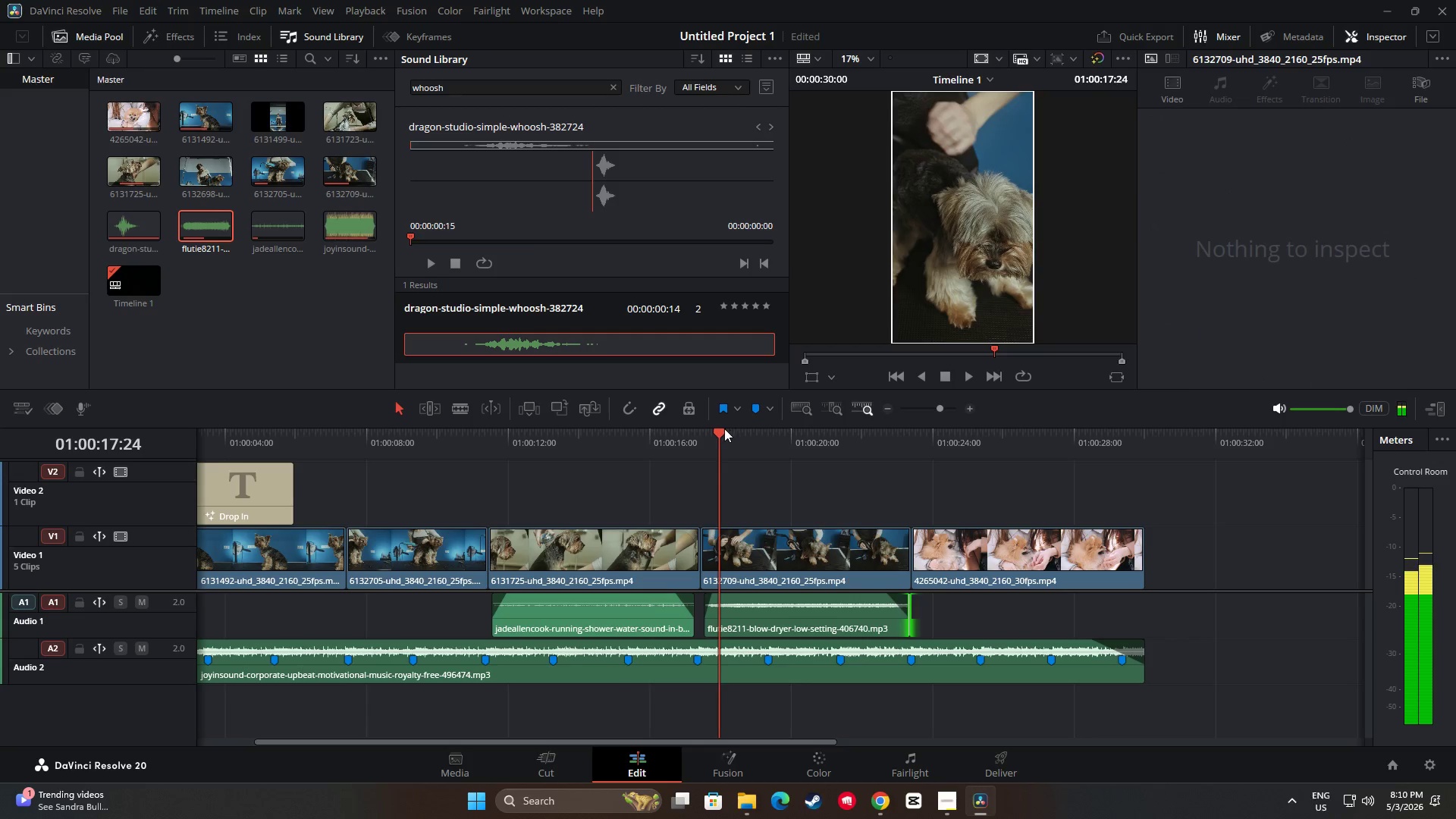 
left_click_drag(start_coordinate=[720, 429], to_coordinate=[668, 431])
 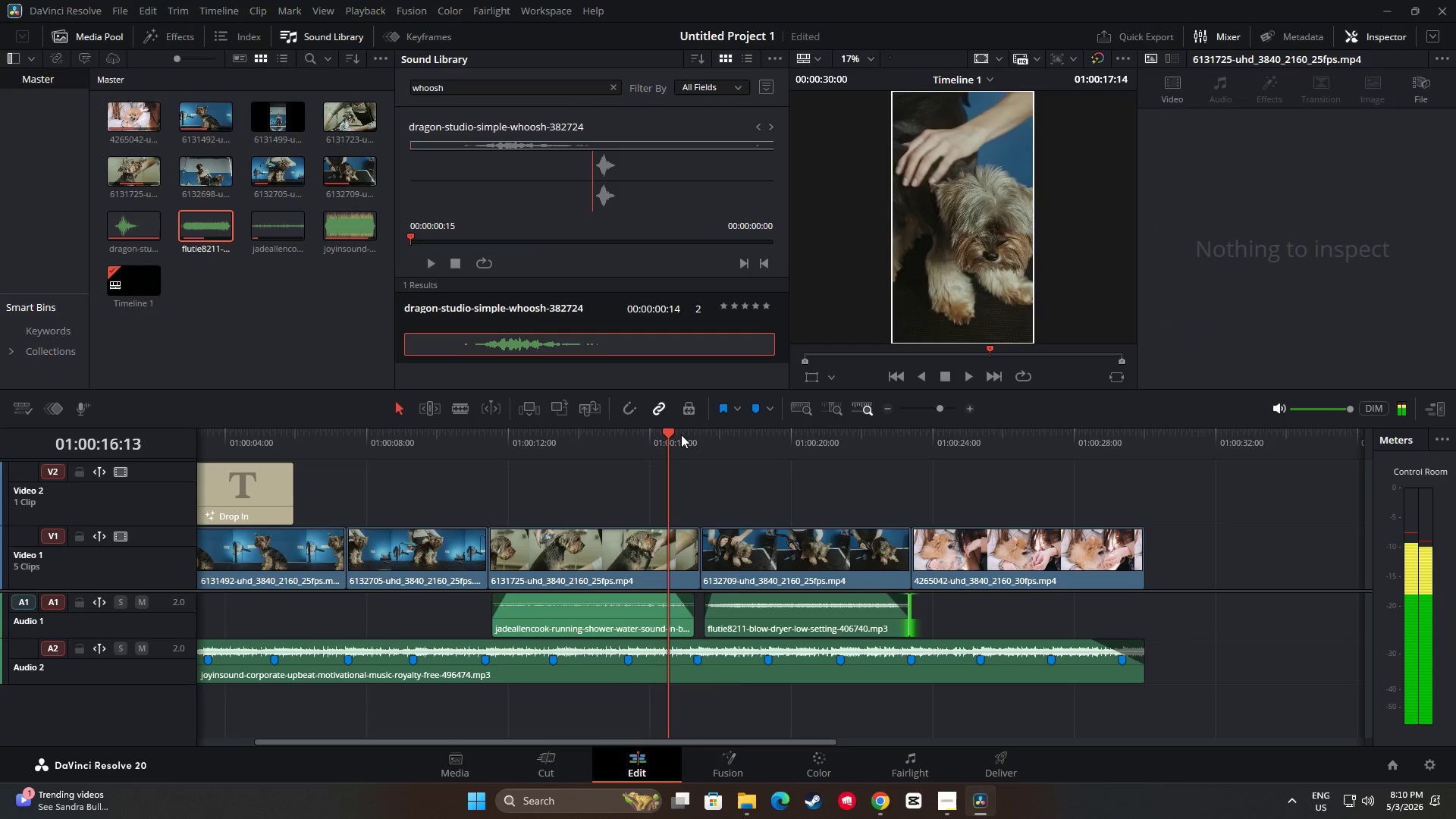 
key(Space)
 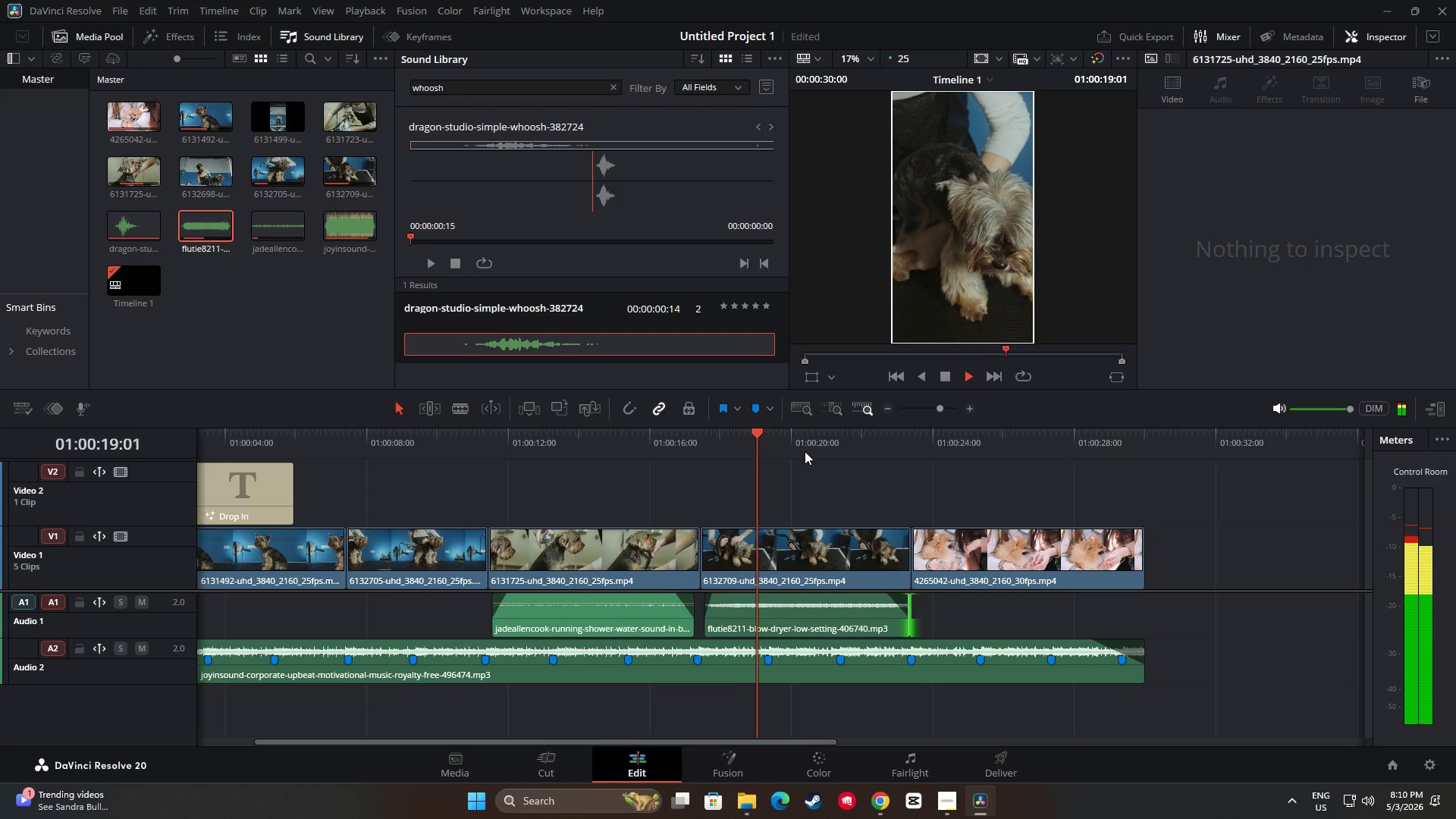 
key(Space)
 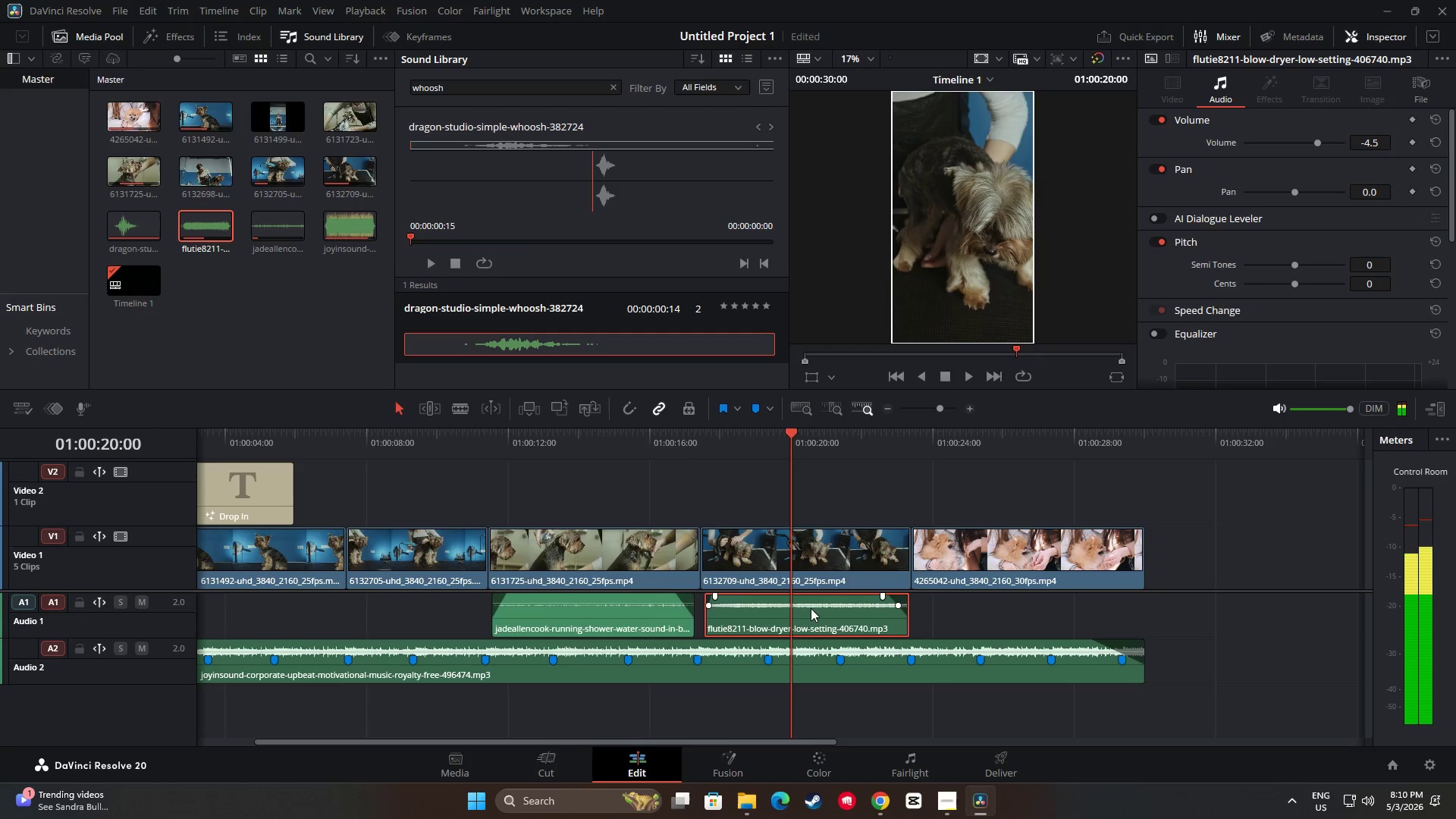 
mouse_move([825, 595])
 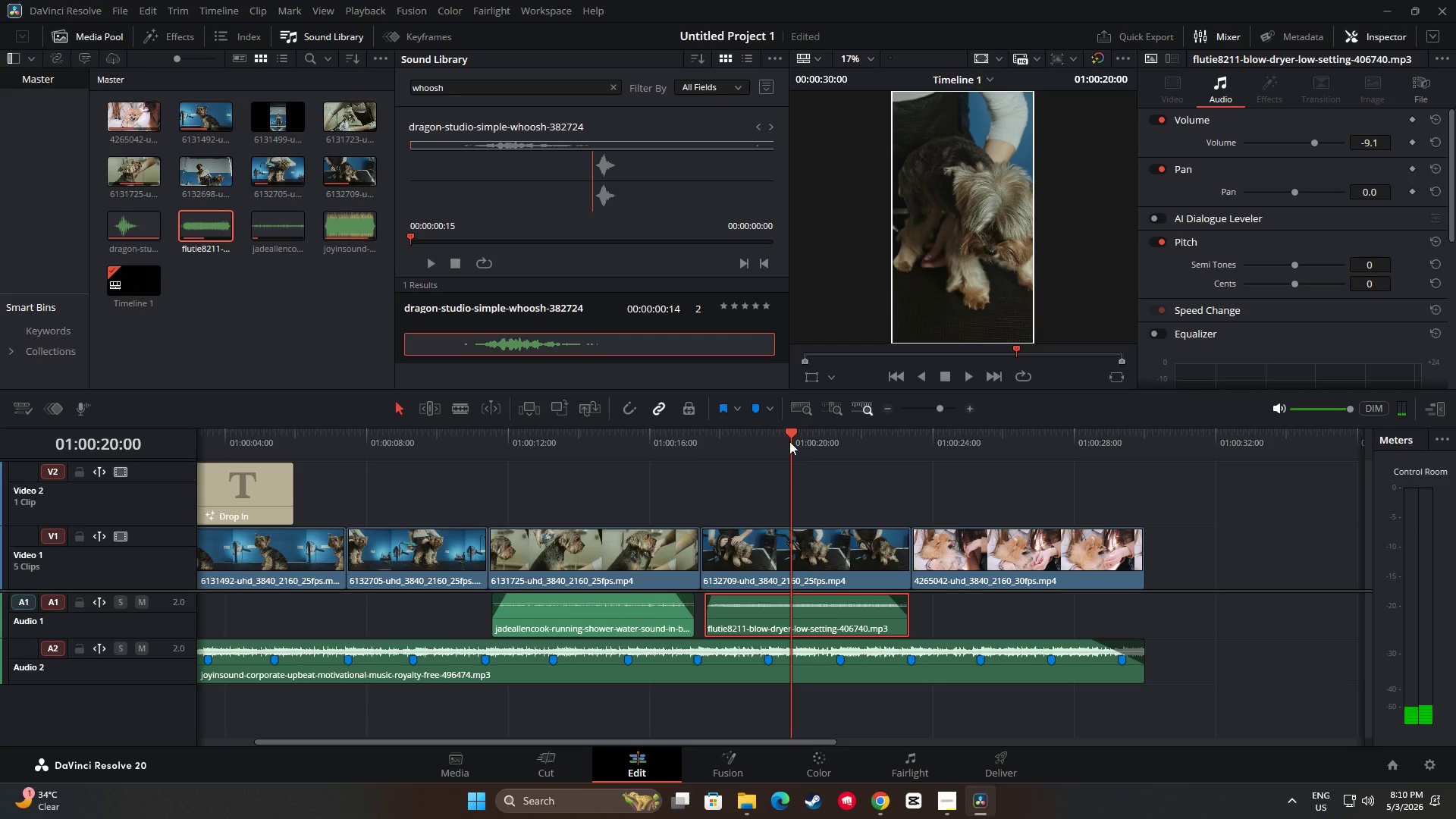 
left_click_drag(start_coordinate=[789, 435], to_coordinate=[686, 433])
 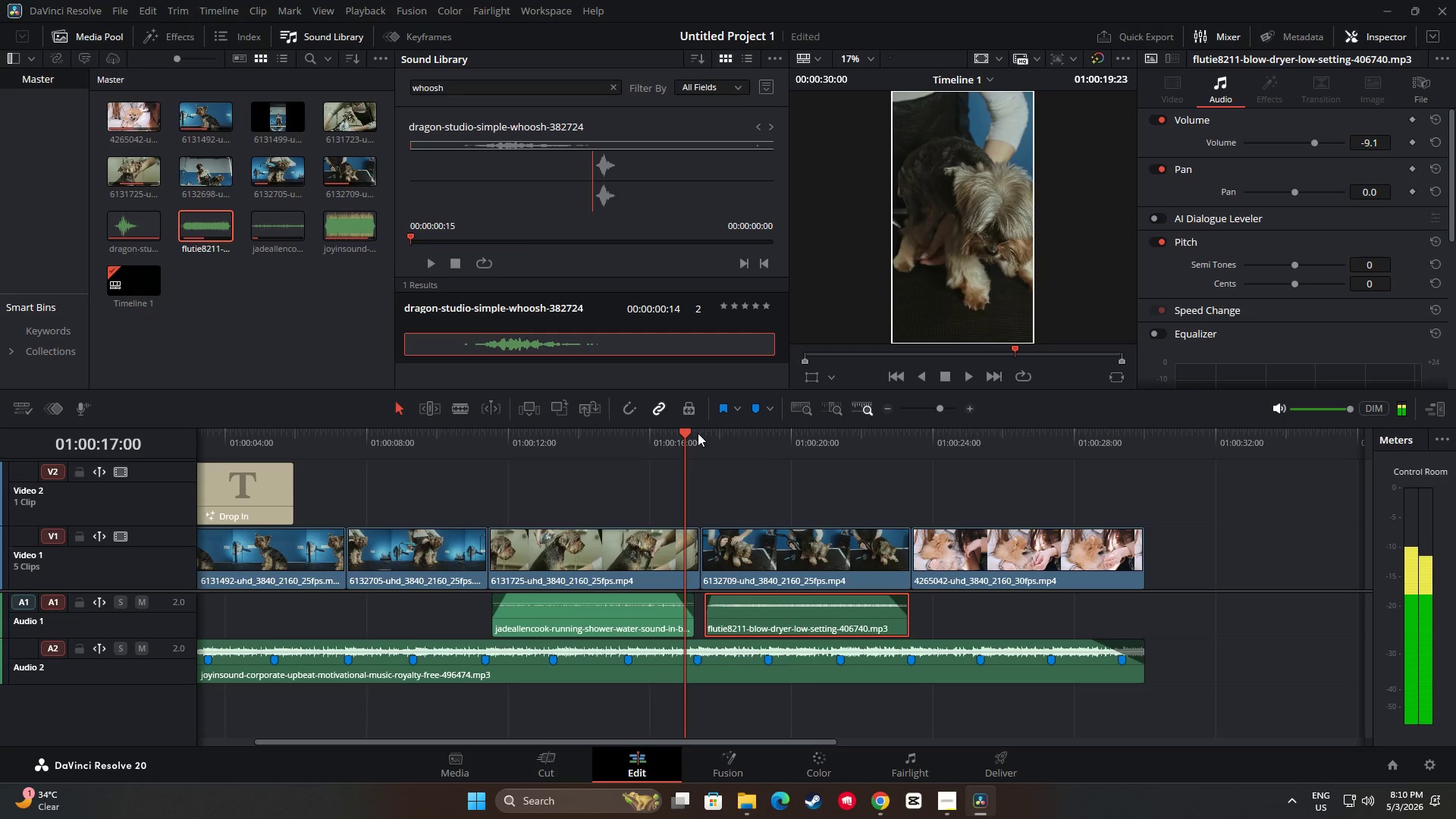 
key(Space)
 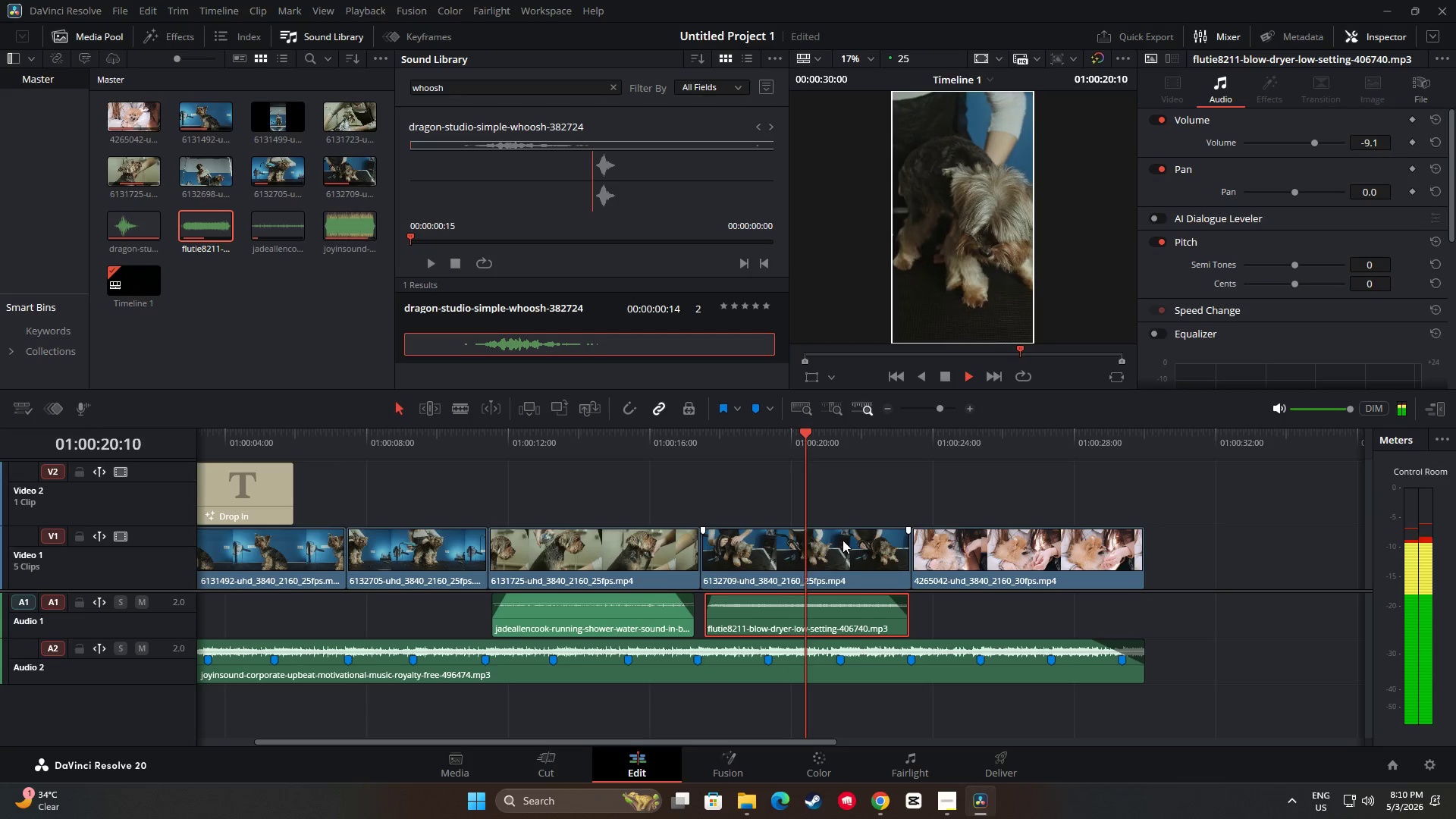 
left_click_drag(start_coordinate=[805, 745], to_coordinate=[702, 734])
 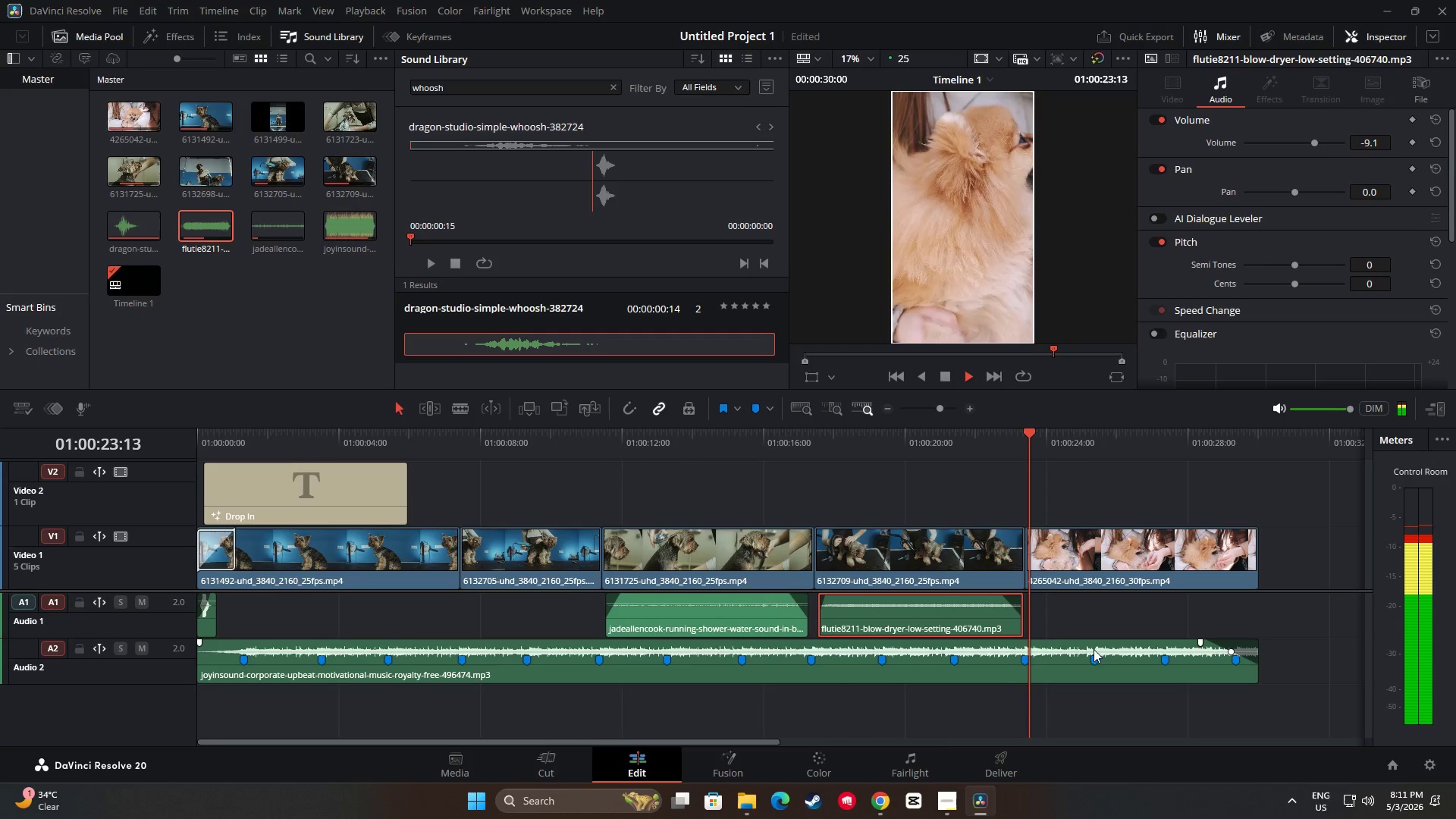 
key(Space)
 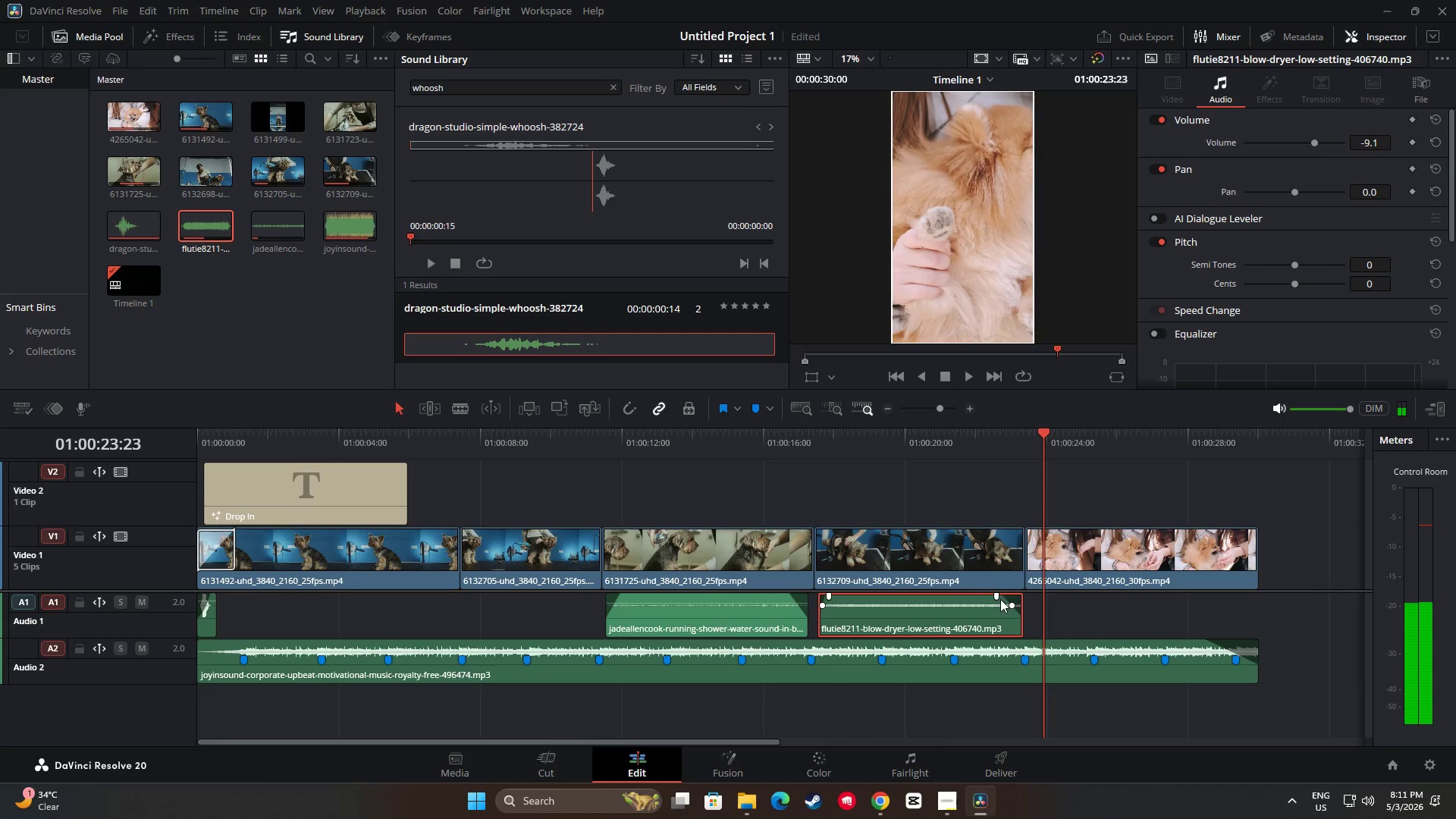 
left_click_drag(start_coordinate=[996, 595], to_coordinate=[991, 596])
 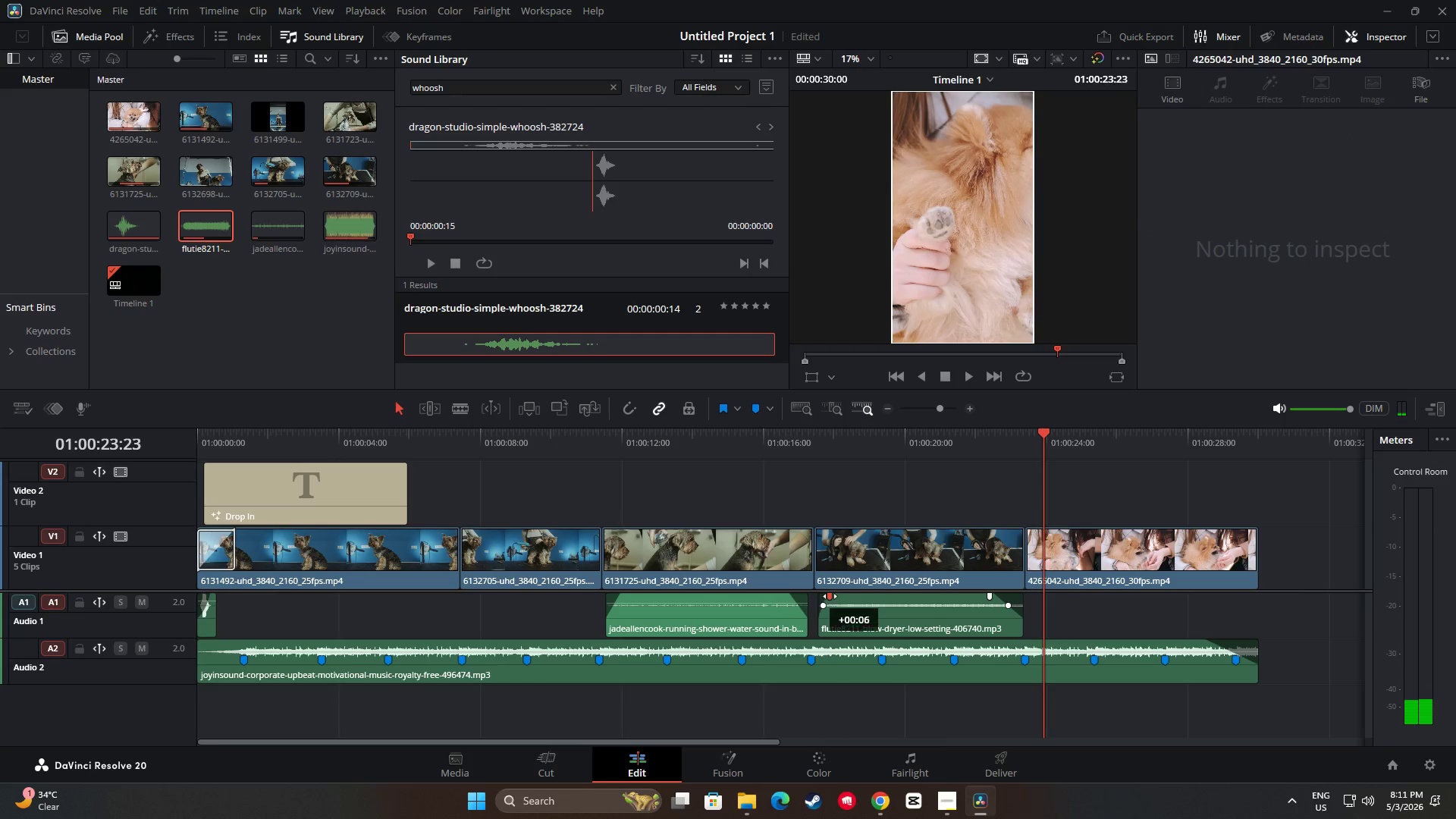 
left_click([829, 596])
 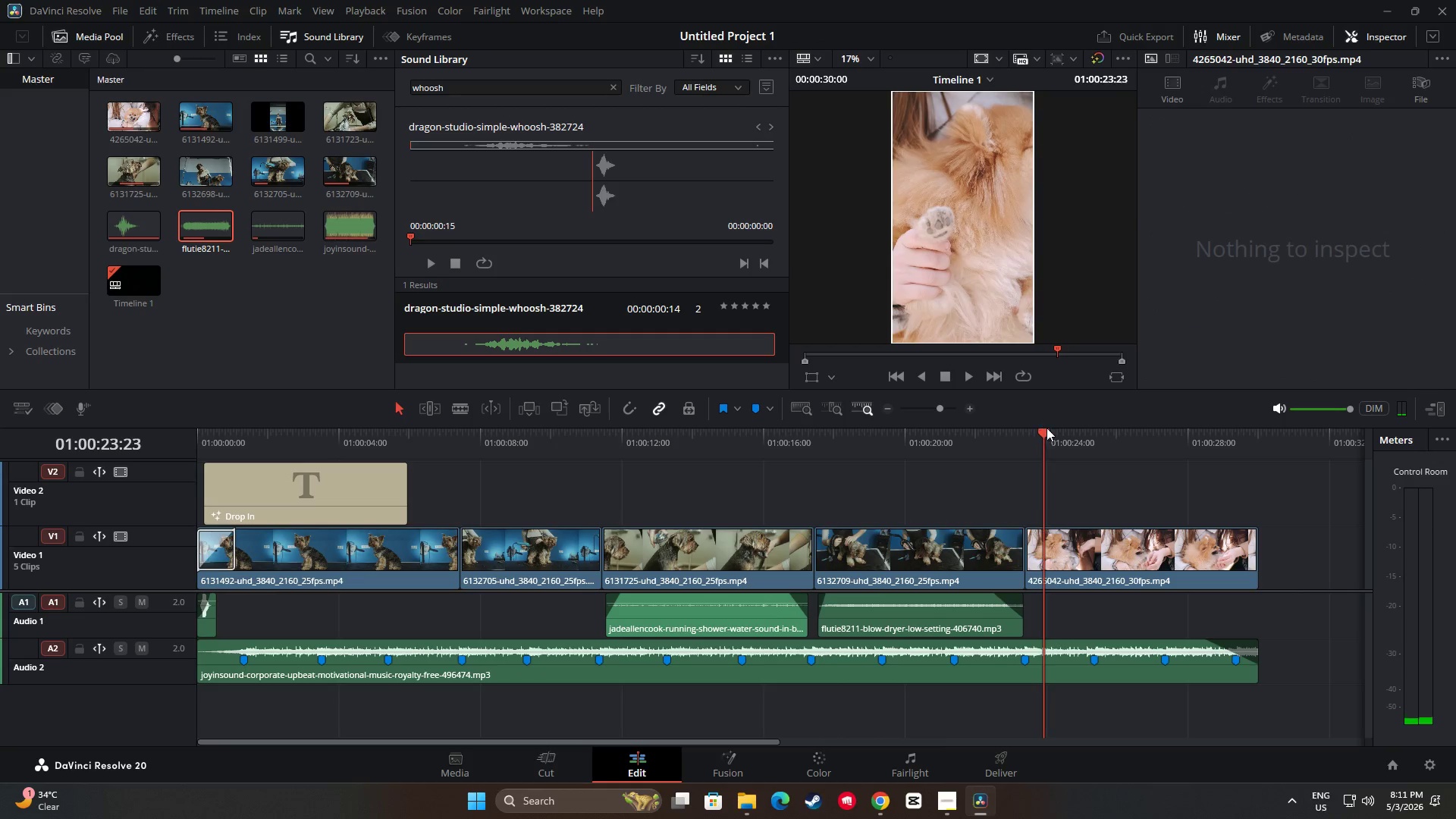 
left_click_drag(start_coordinate=[1046, 428], to_coordinate=[963, 431])
 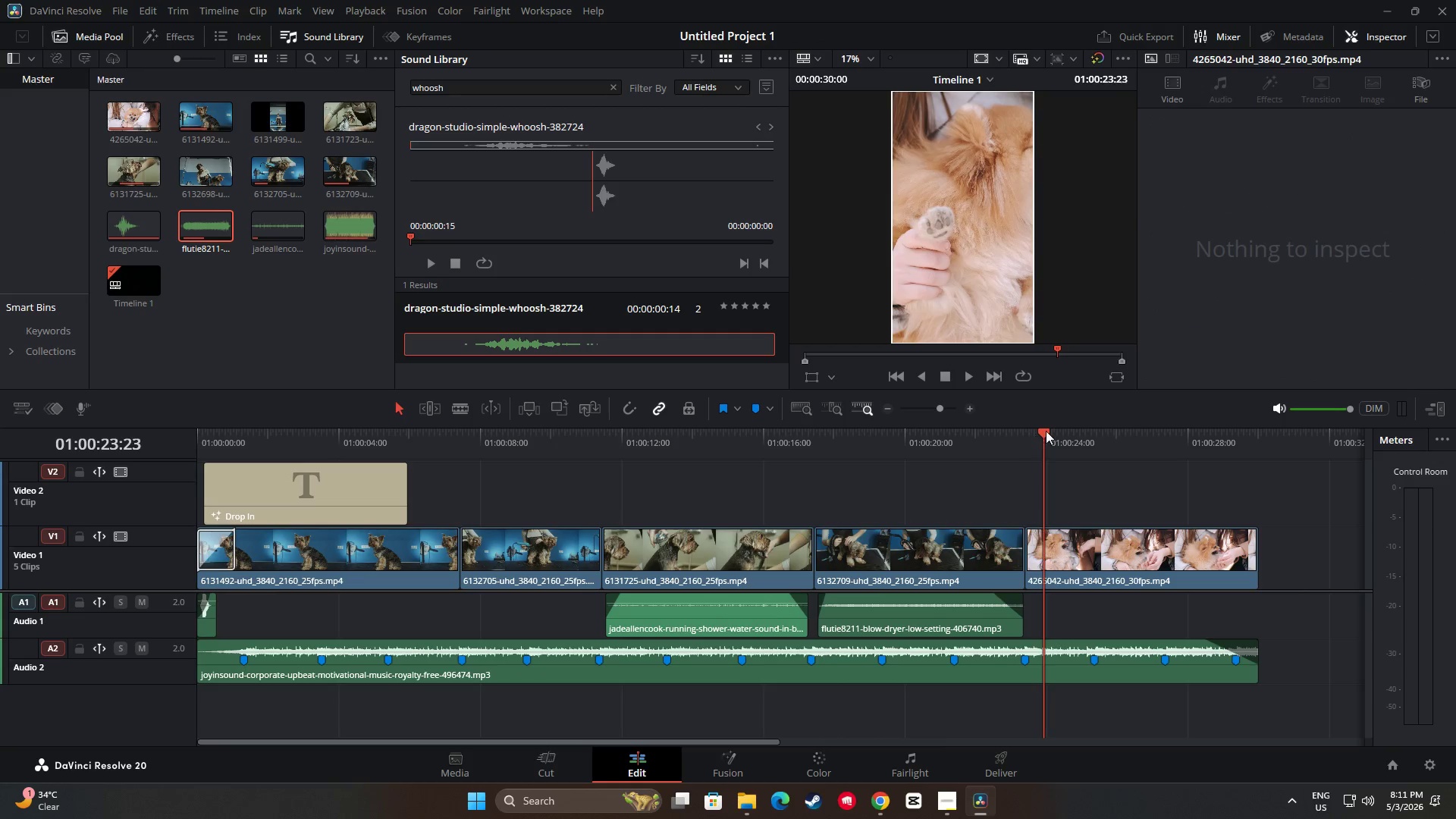 
left_click_drag(start_coordinate=[1046, 431], to_coordinate=[811, 436])
 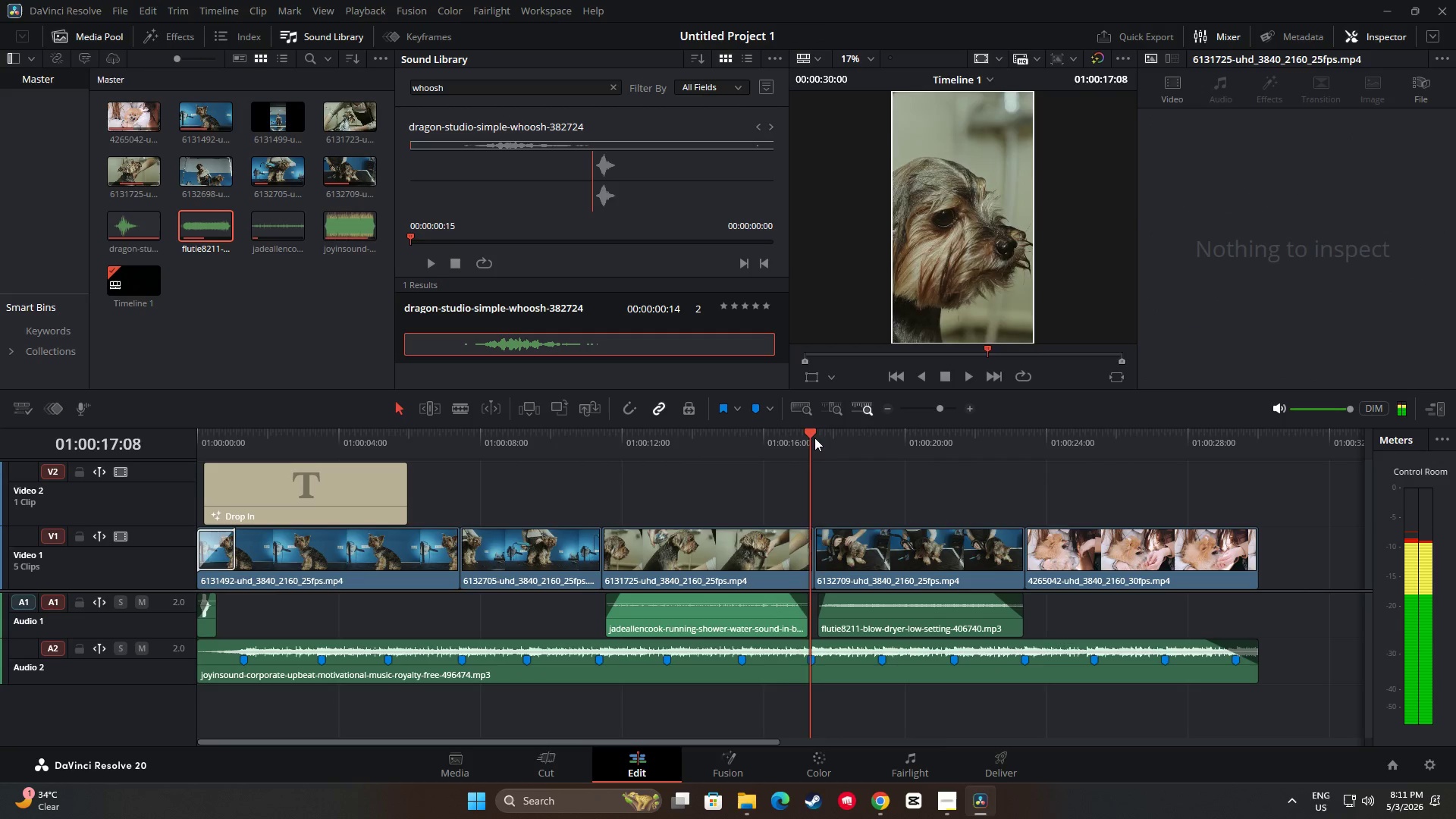 
key(Space)
 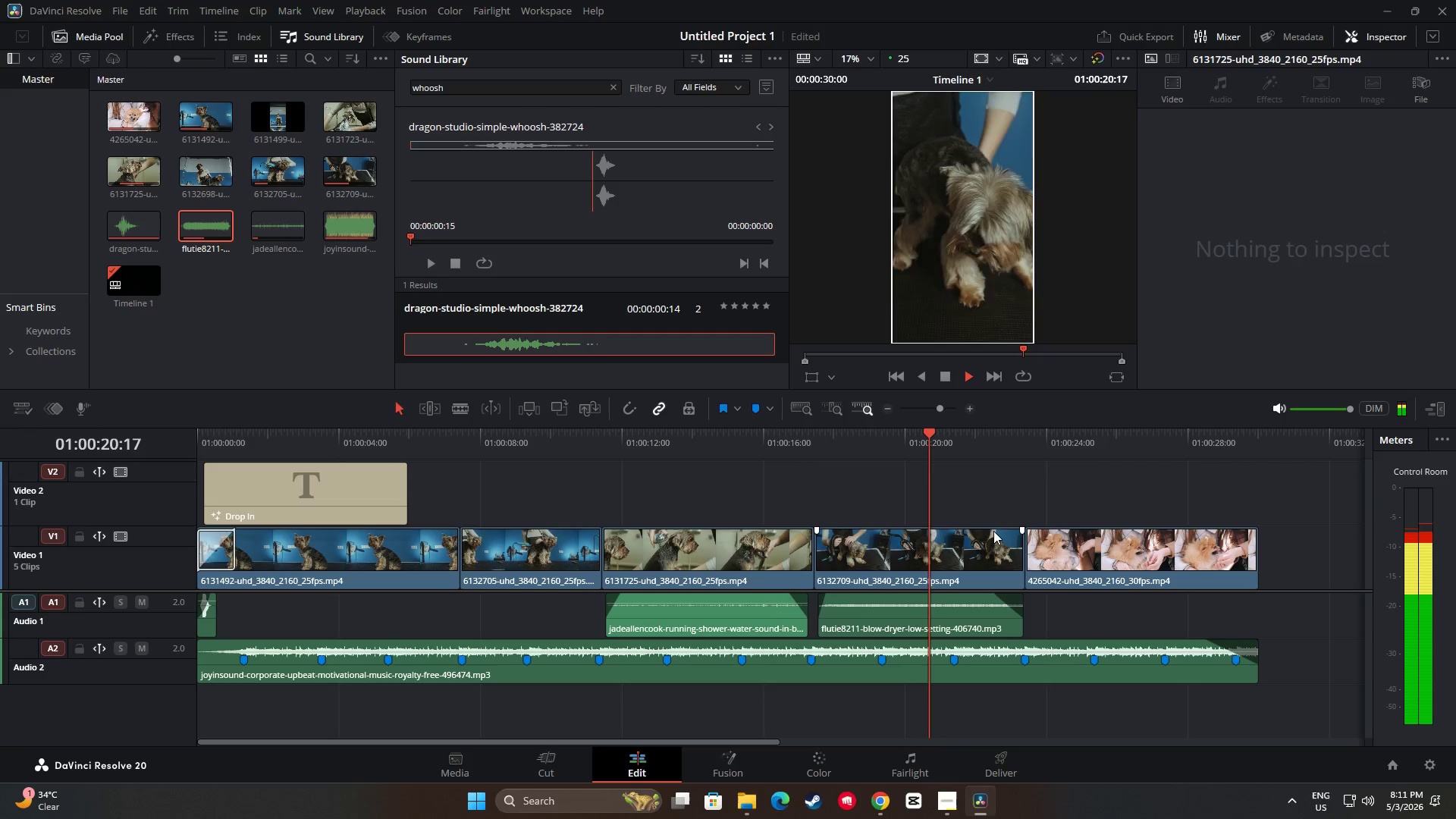 
key(Space)
 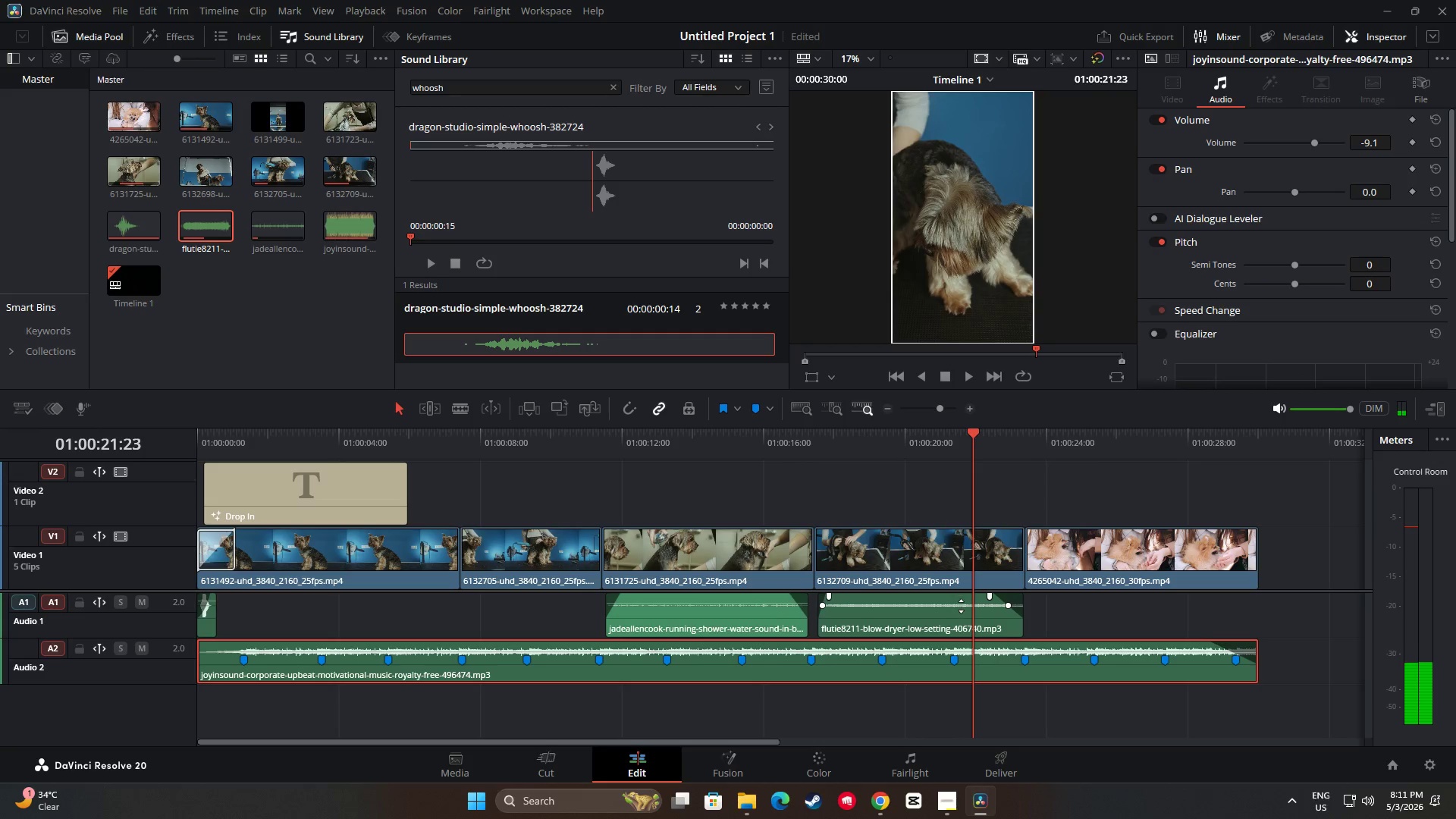 
left_click([961, 606])
 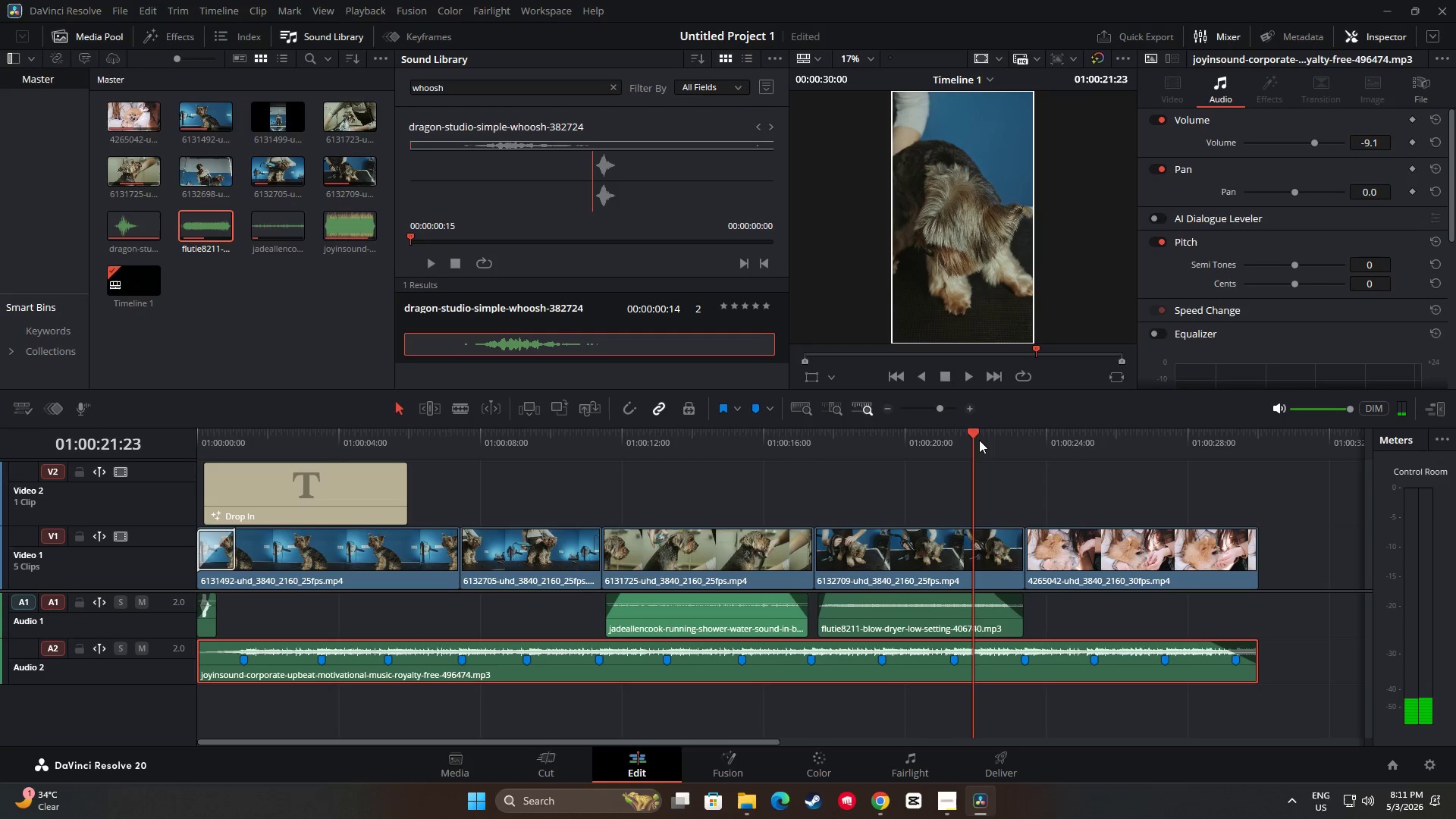 
left_click_drag(start_coordinate=[972, 428], to_coordinate=[803, 434])
 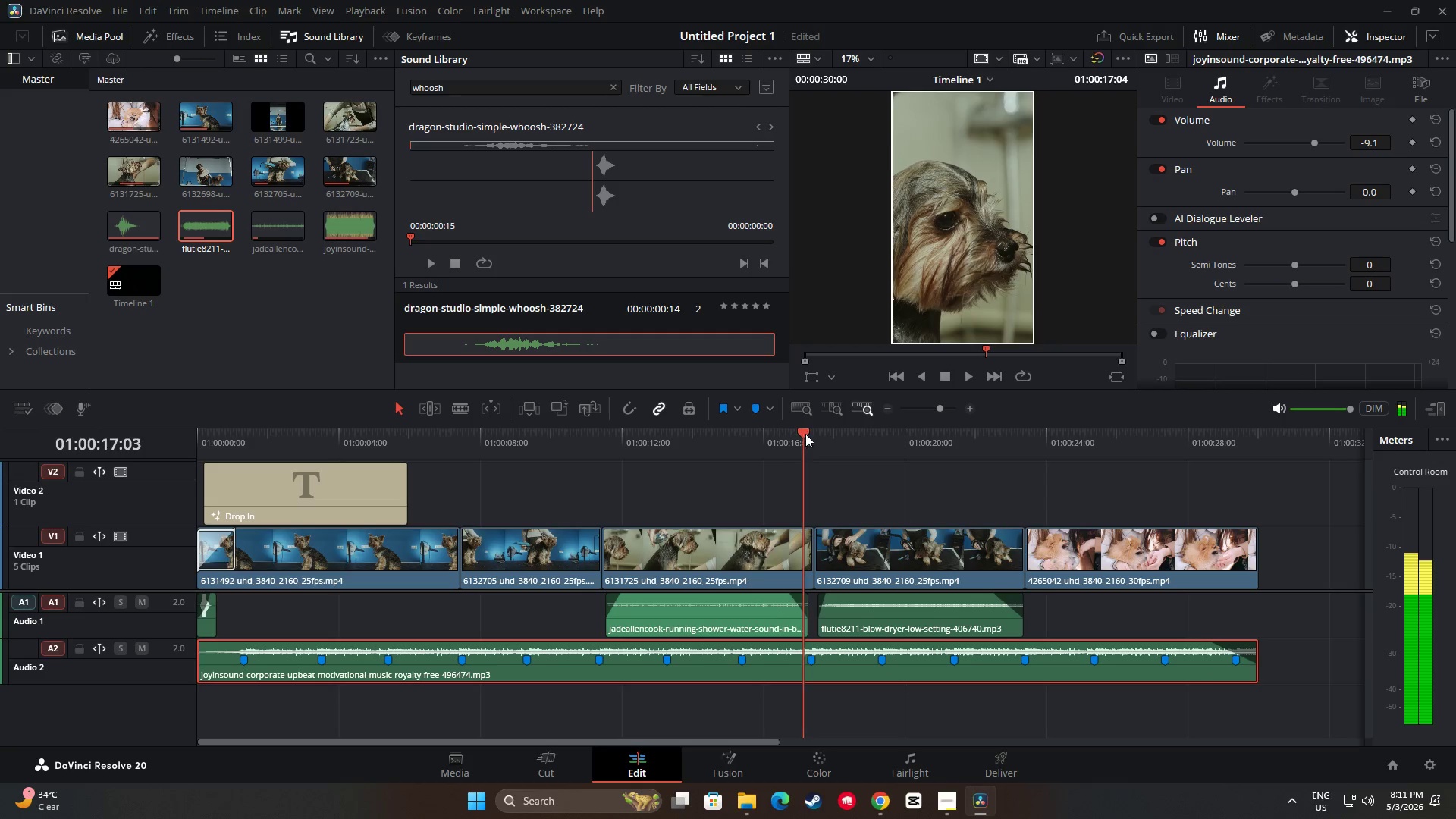 
key(Space)
 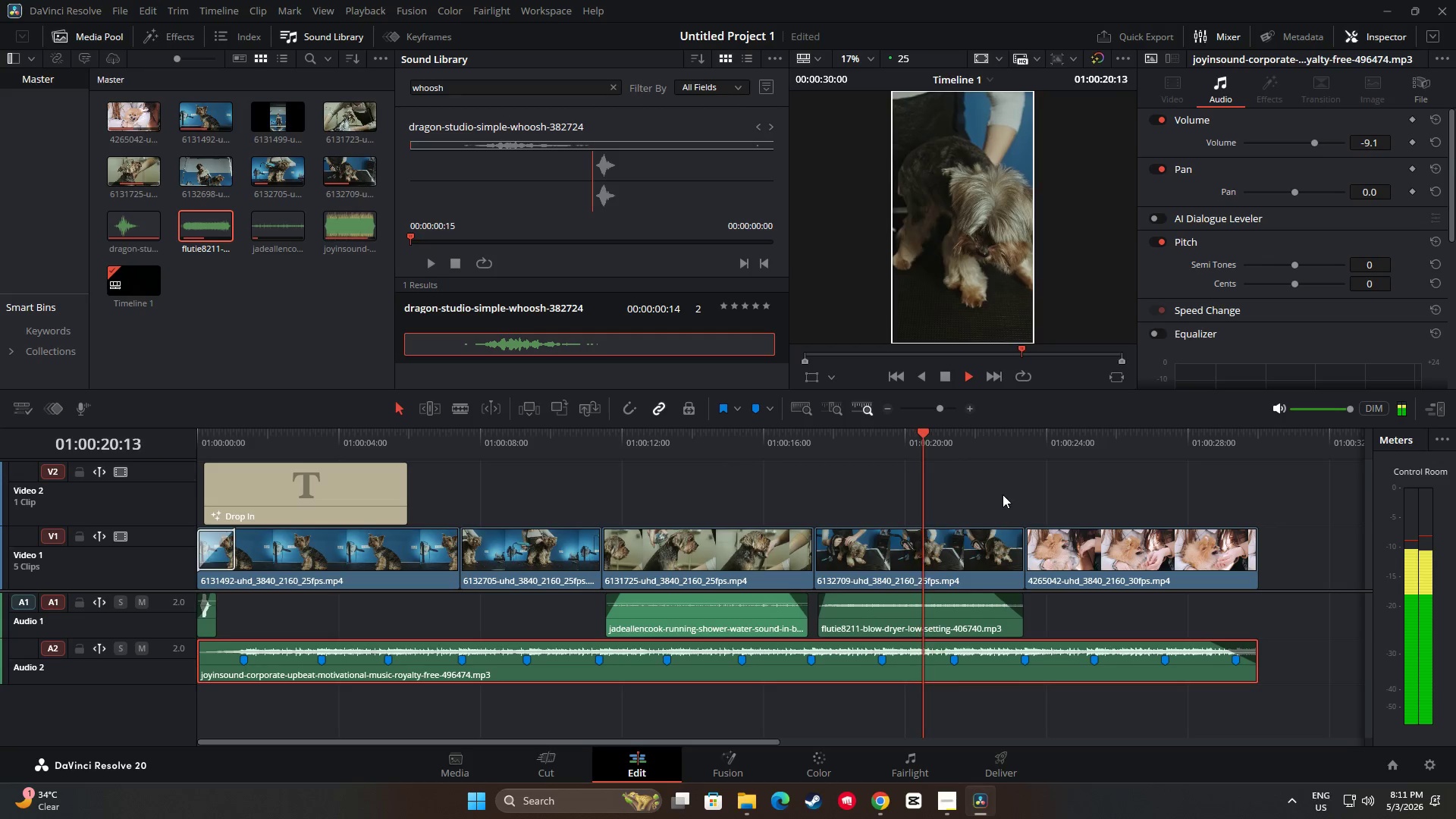 
key(Space)
 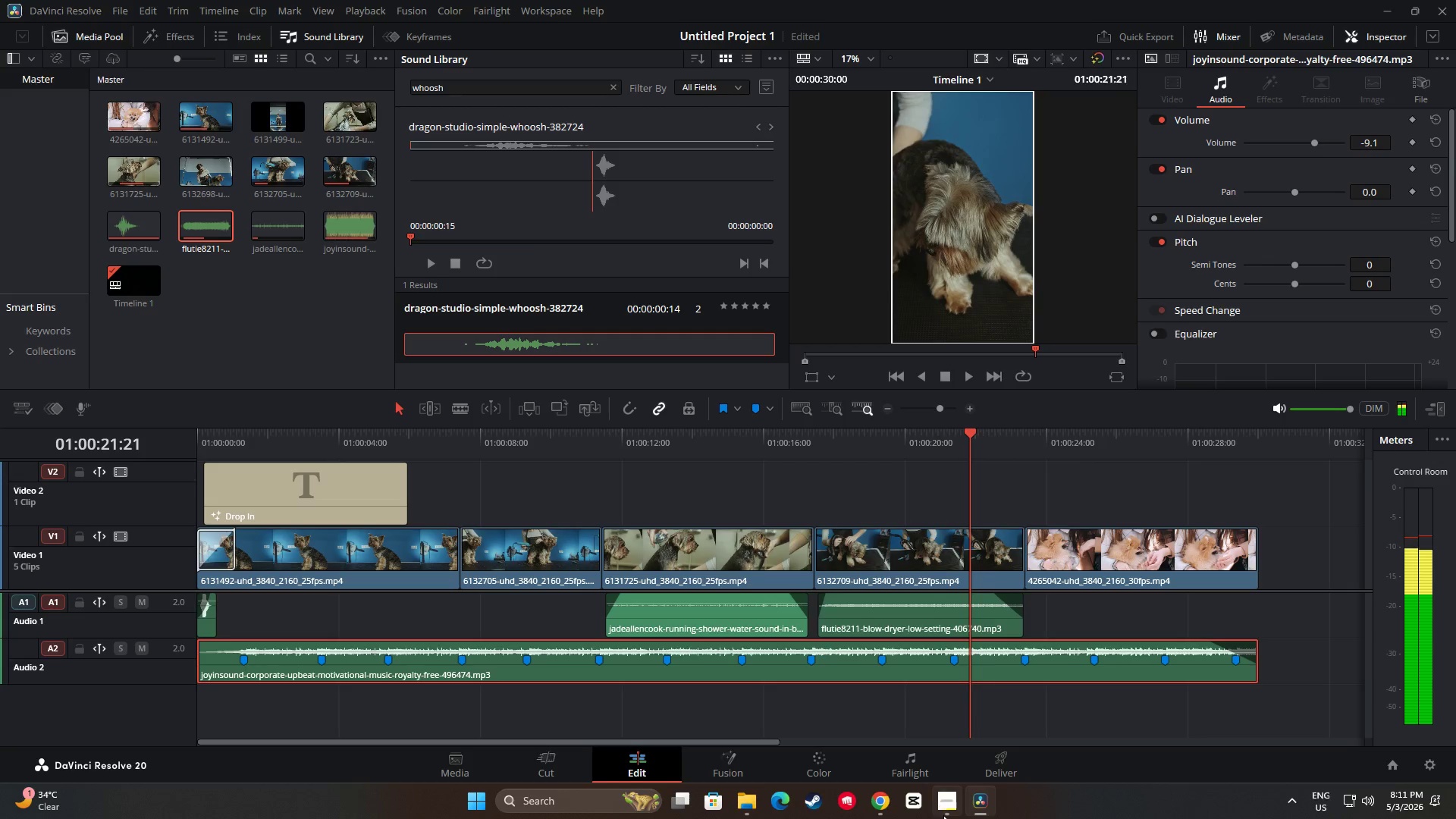 
left_click([943, 815])
 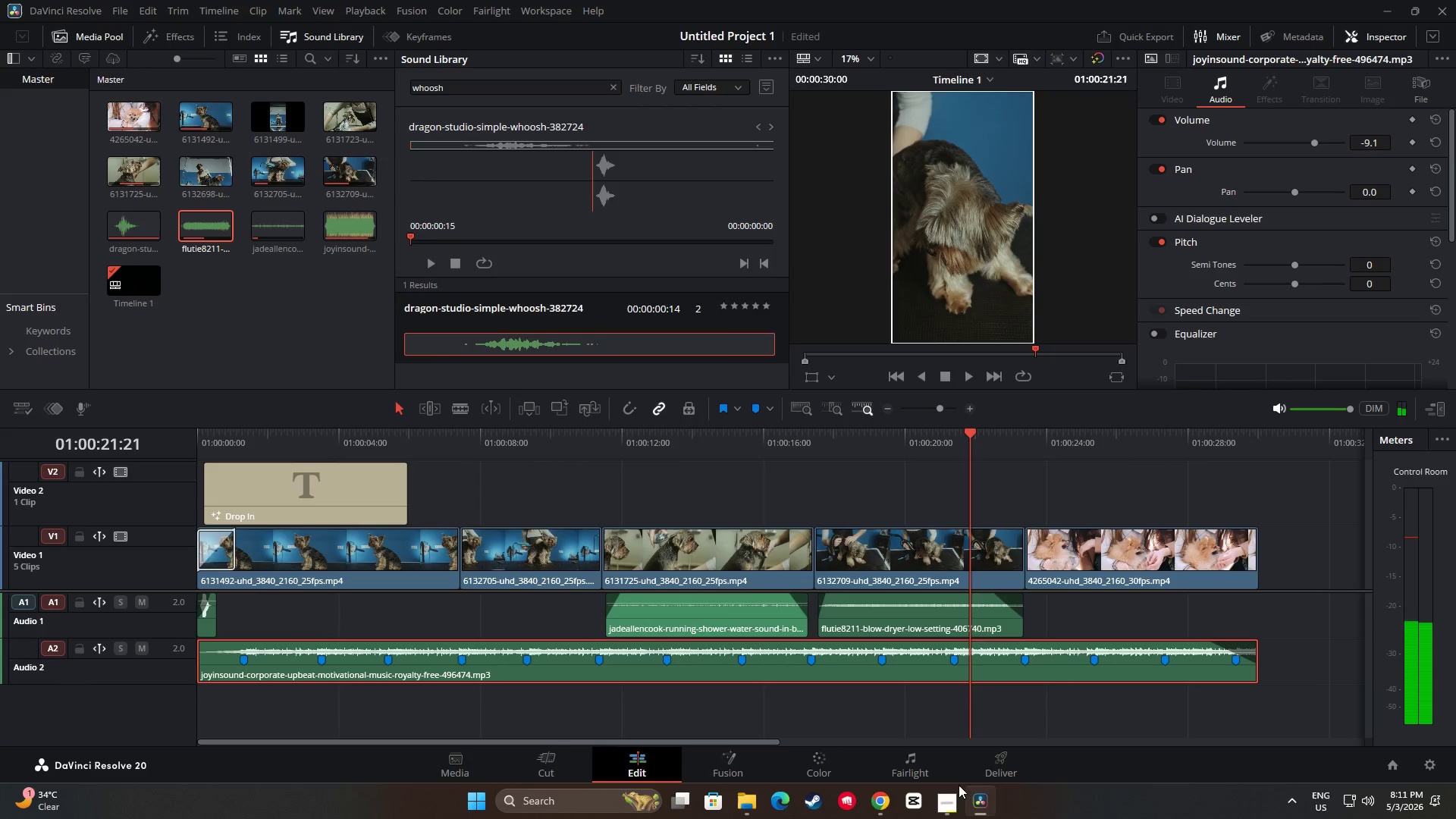 
key(Space)
 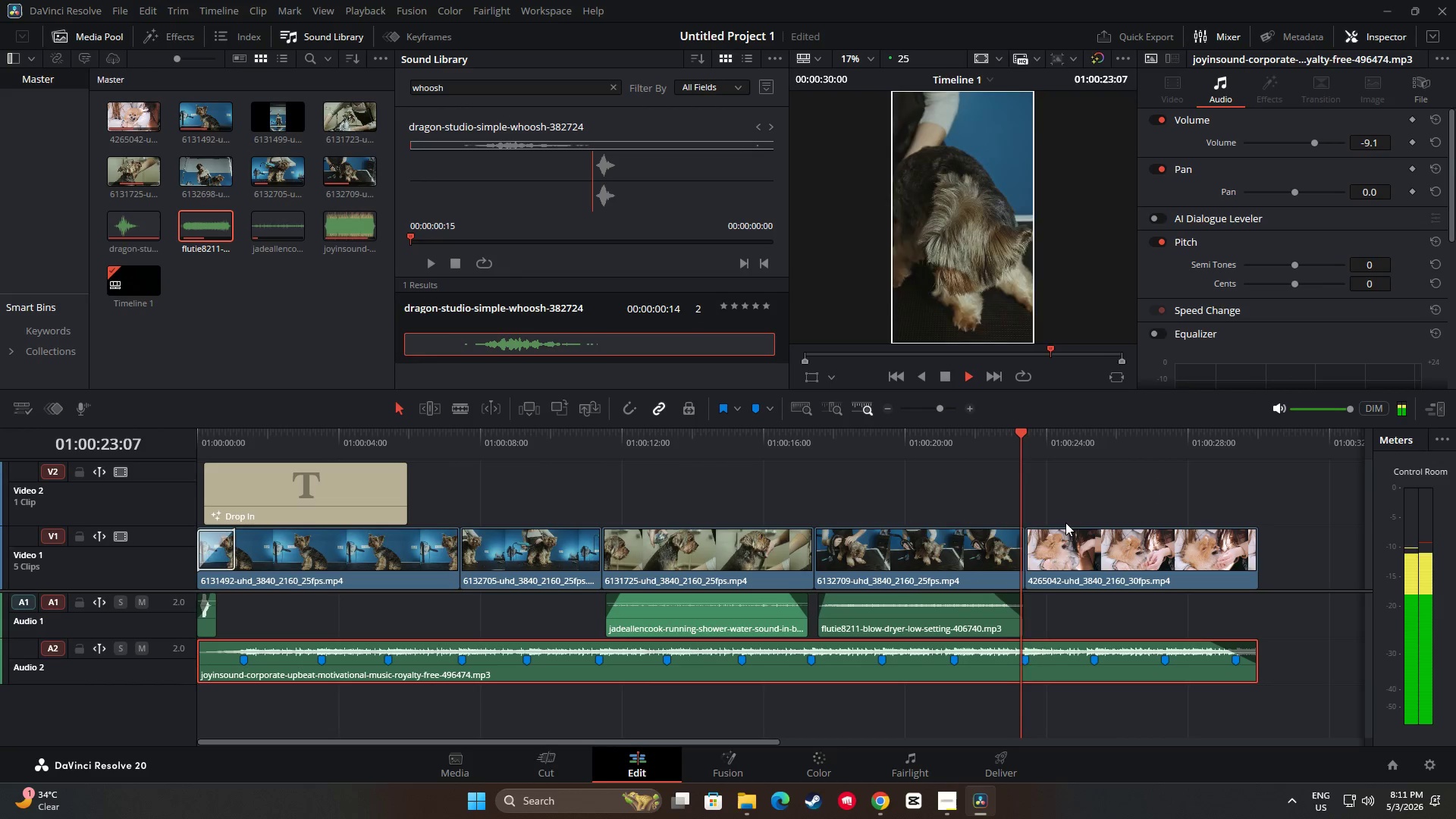 
key(Space)
 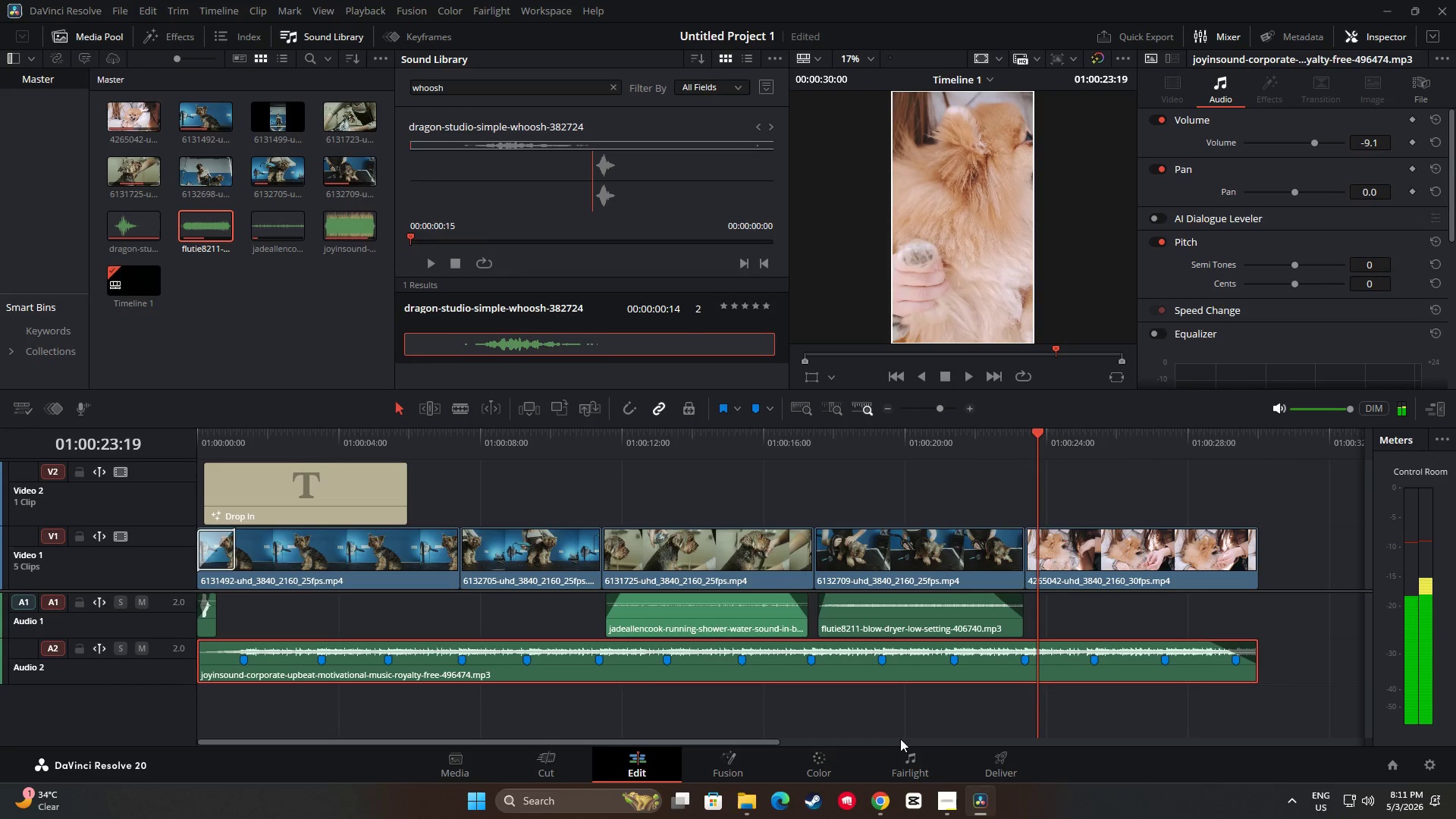 
key(Space)
 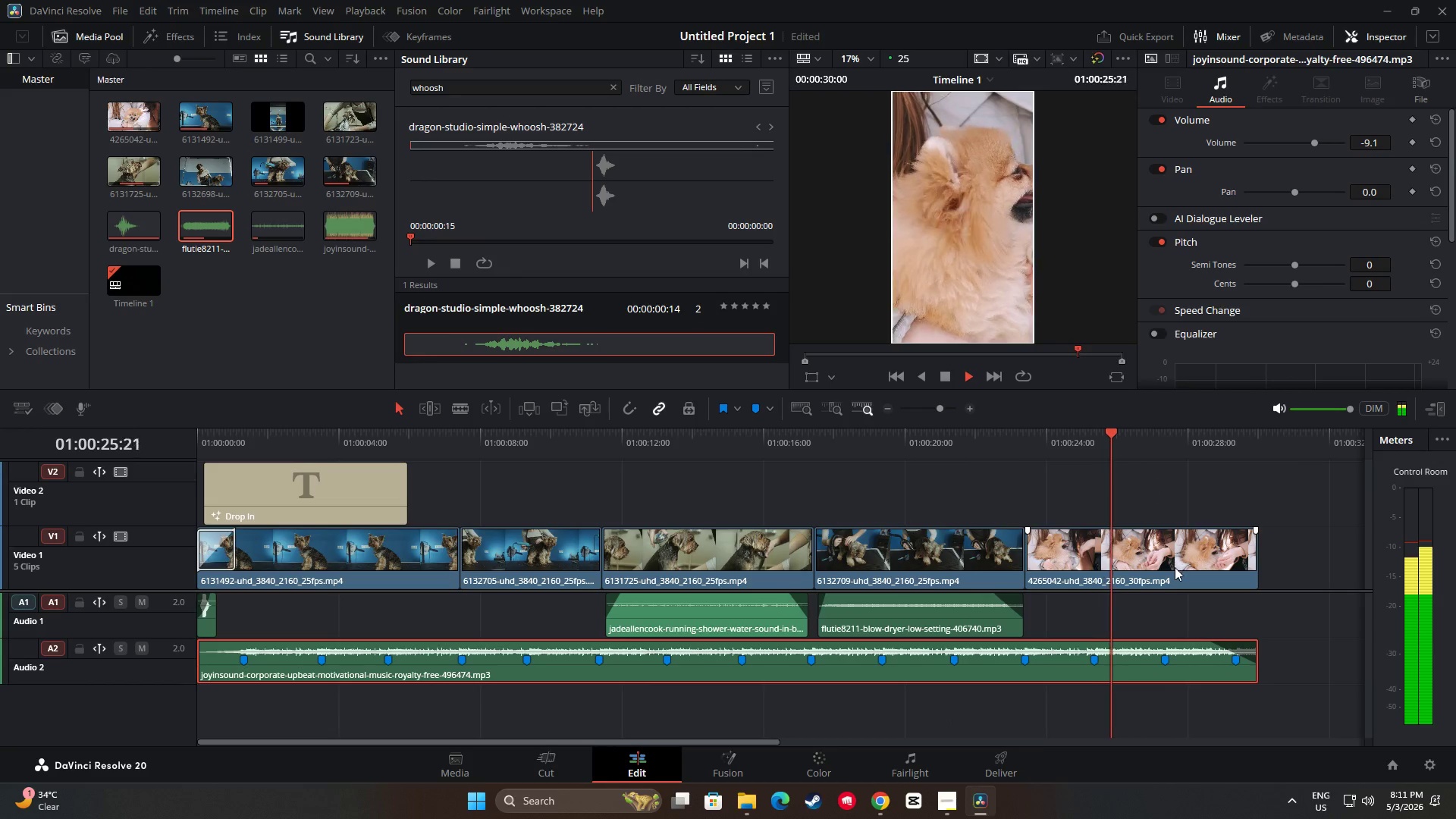 
key(Space)
 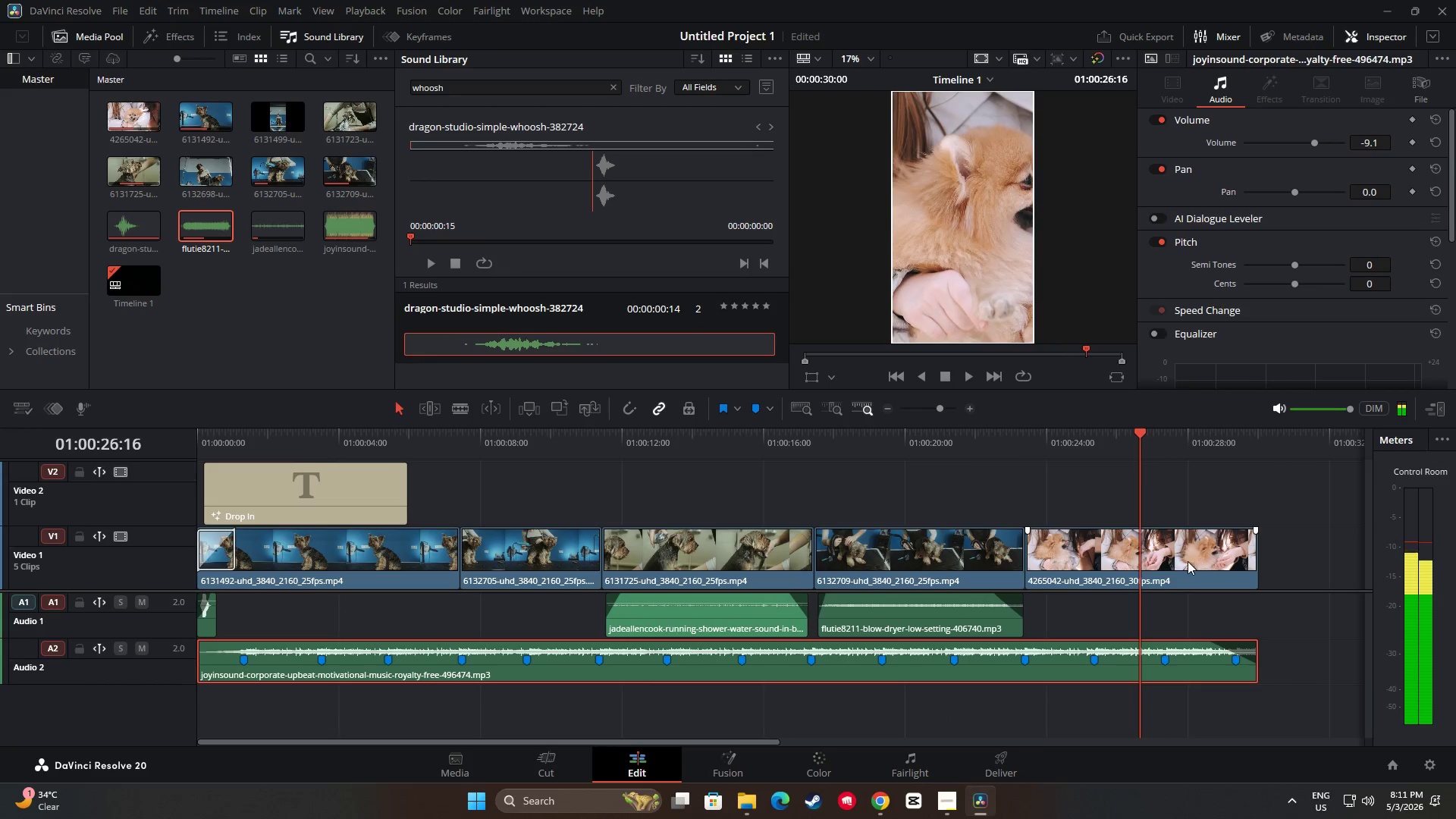 
key(Space)
 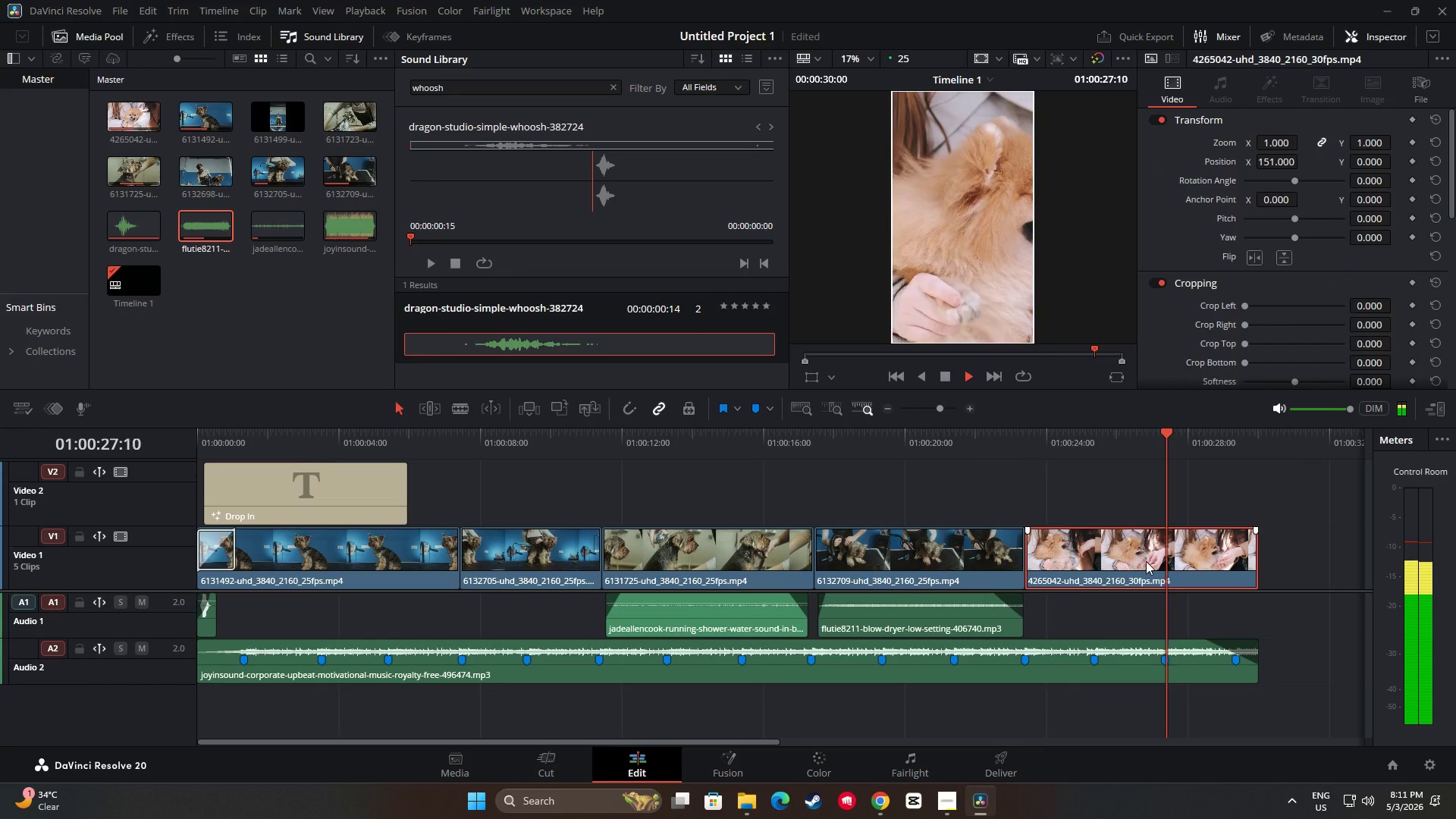 
key(Space)
 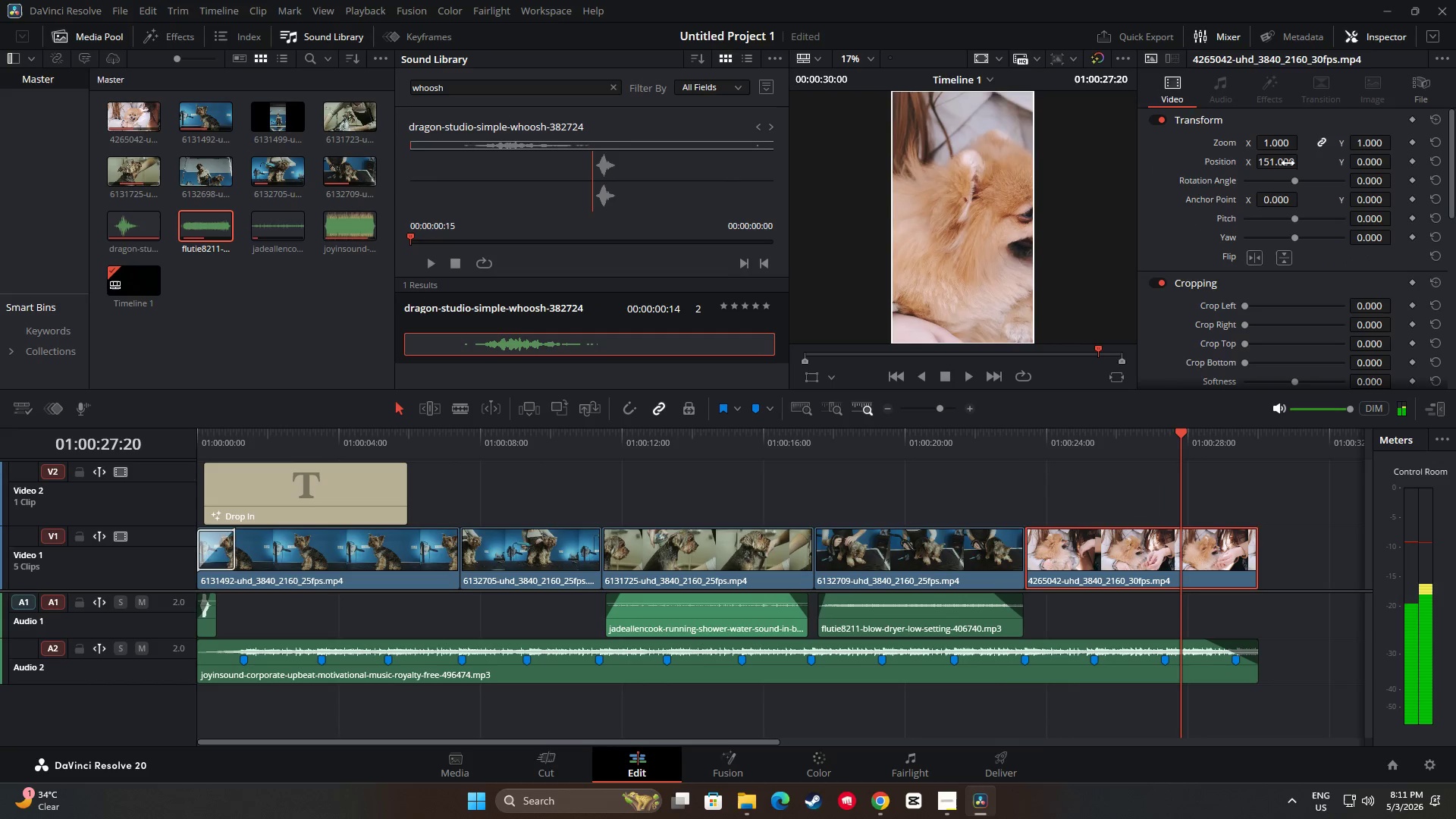 
left_click_drag(start_coordinate=[1287, 162], to_coordinate=[1246, 171])
 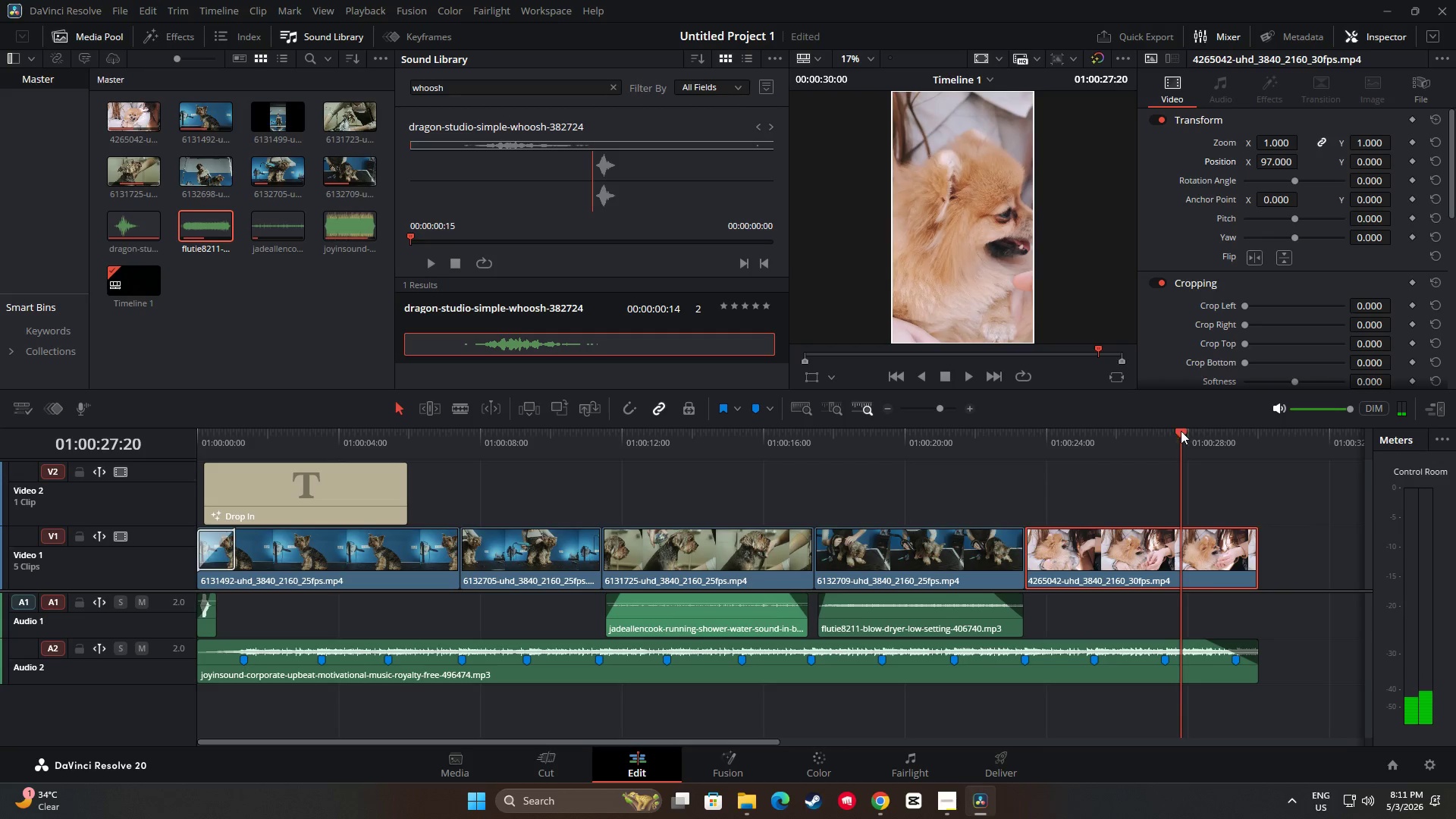 
left_click_drag(start_coordinate=[1178, 432], to_coordinate=[987, 446])
 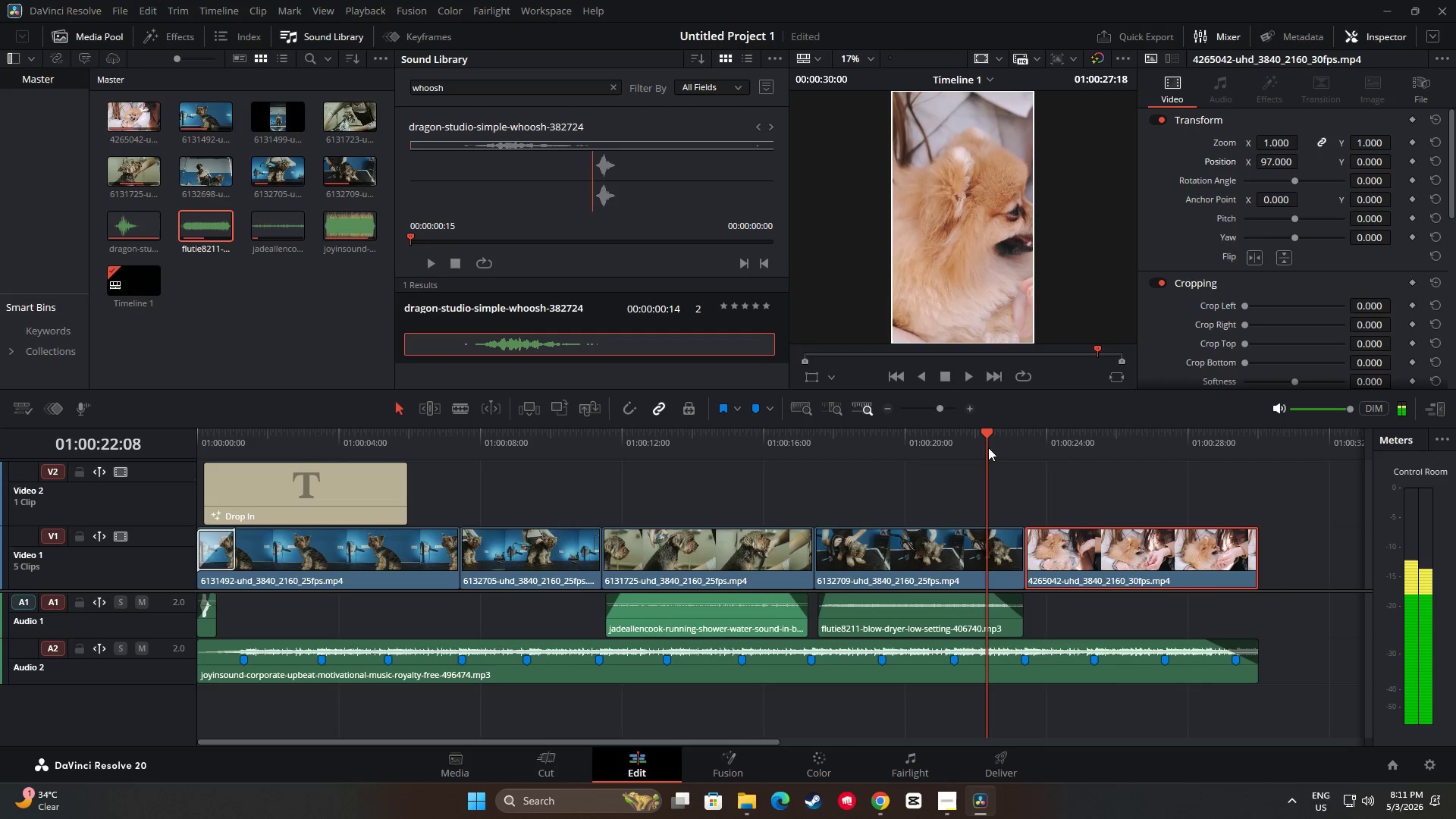 
key(Space)
 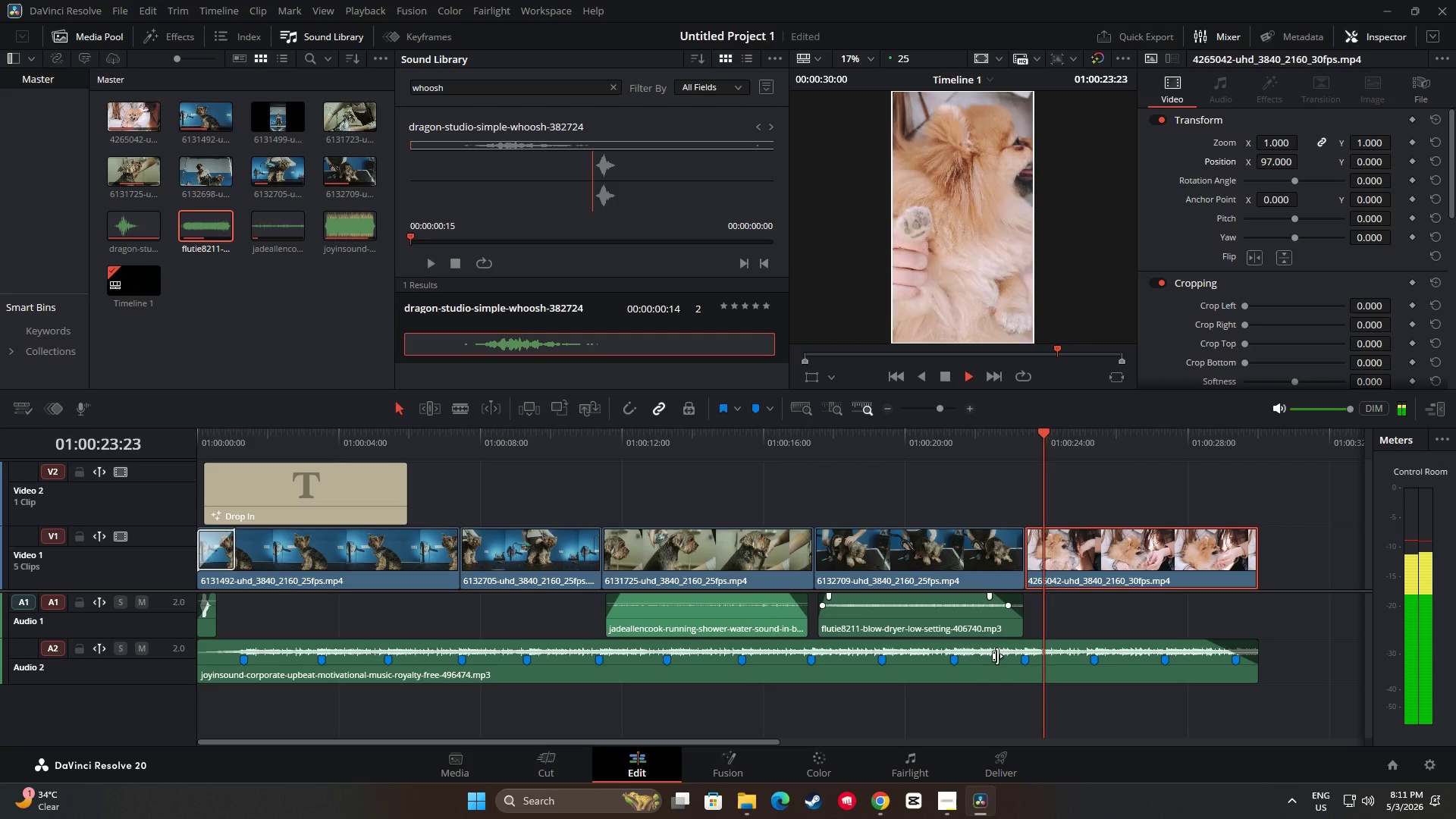 
key(Space)
 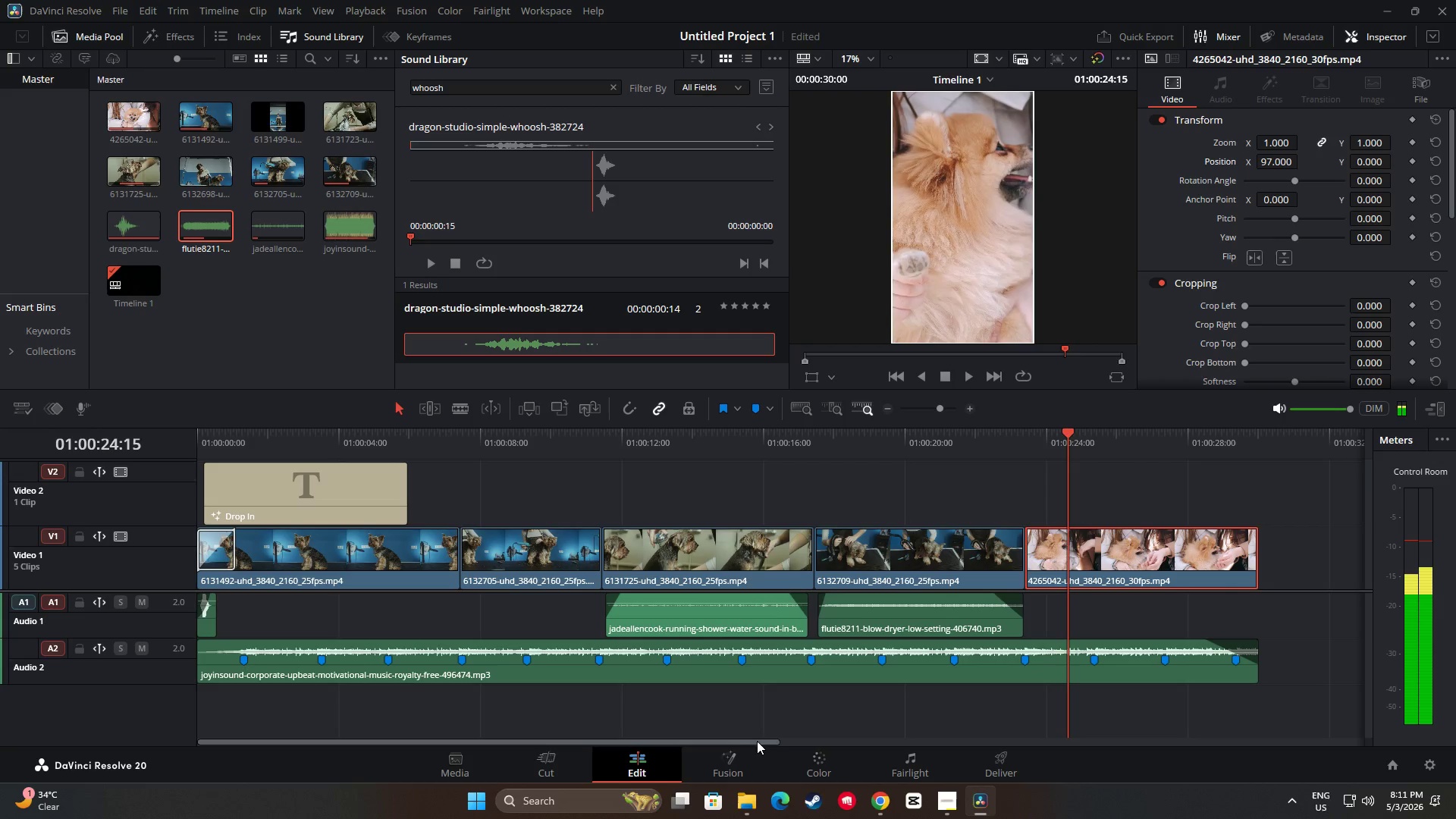 
left_click_drag(start_coordinate=[755, 741], to_coordinate=[703, 741])
 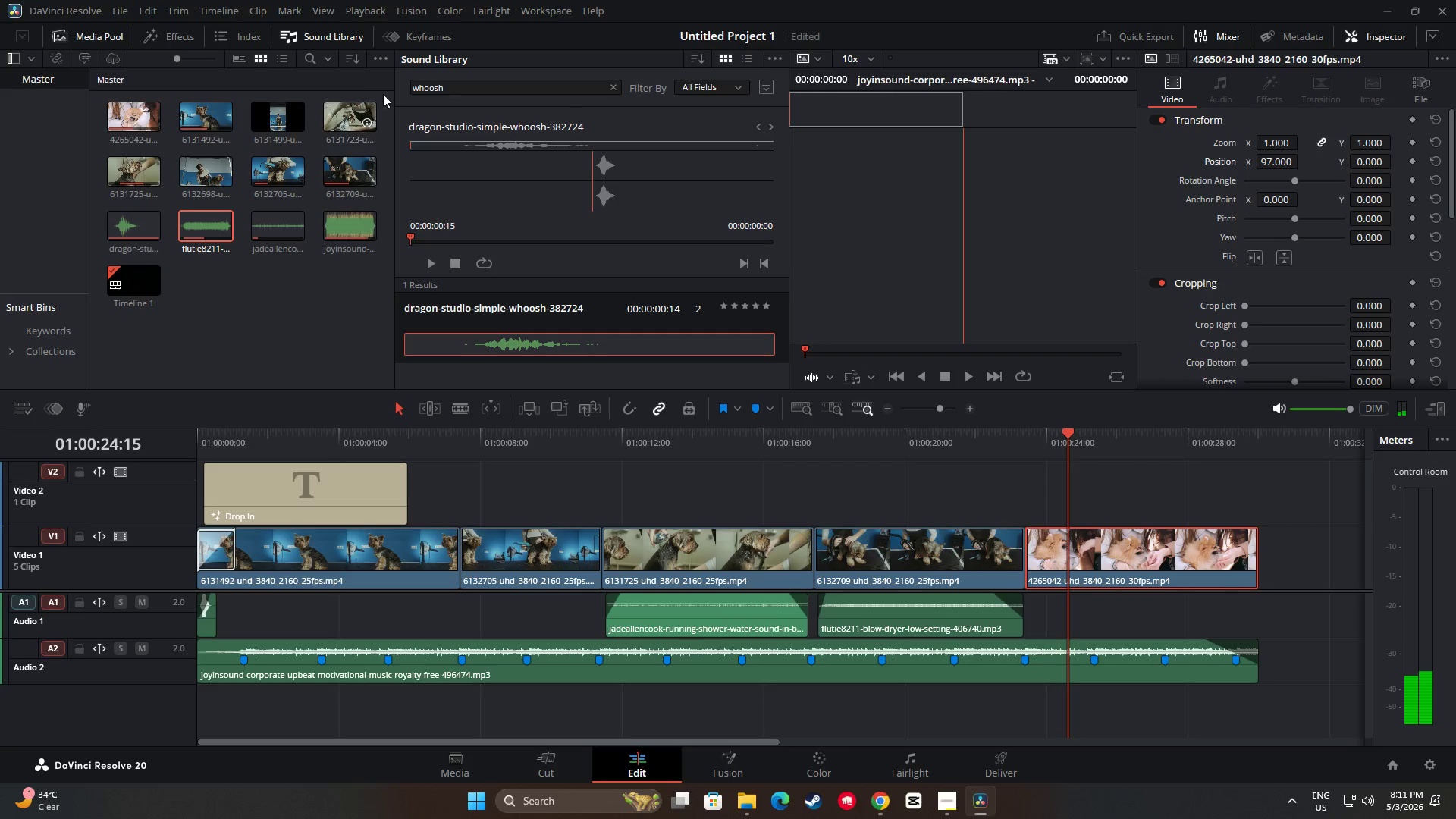 
left_click_drag(start_coordinate=[320, 37], to_coordinate=[320, 41])
 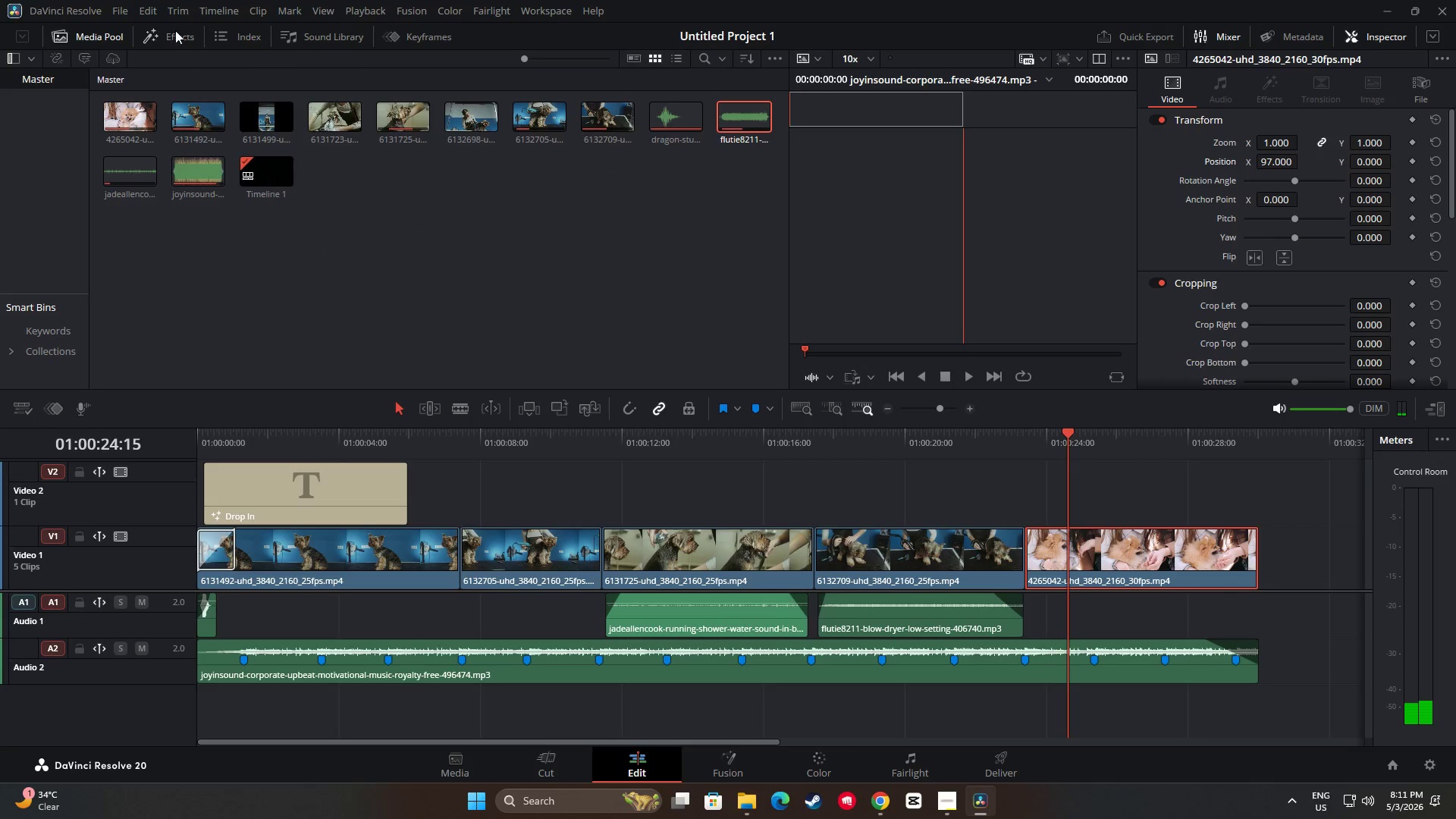 
double_click([174, 30])
 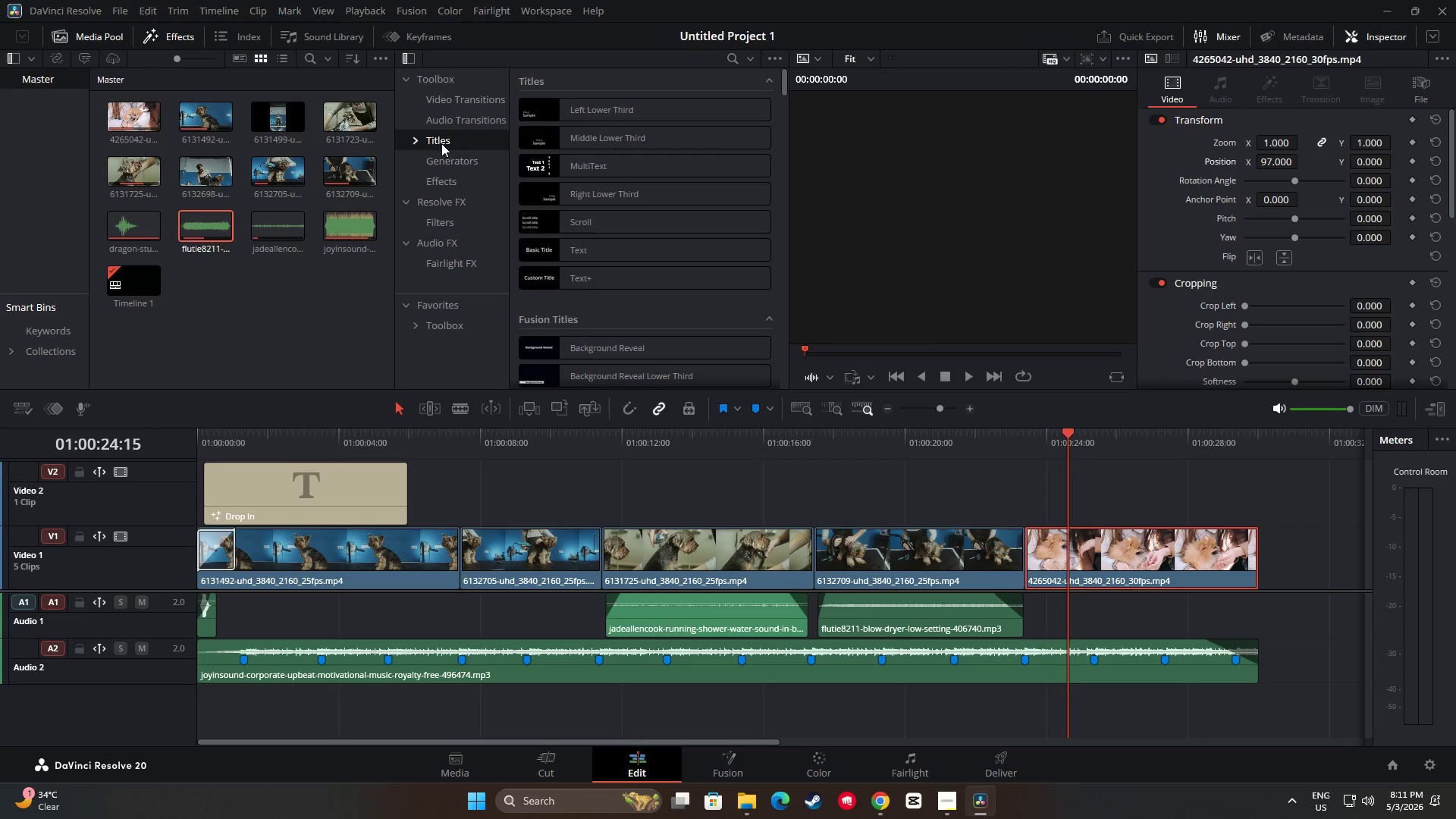 
scroll: coordinate [653, 198], scroll_direction: down, amount: 14.0
 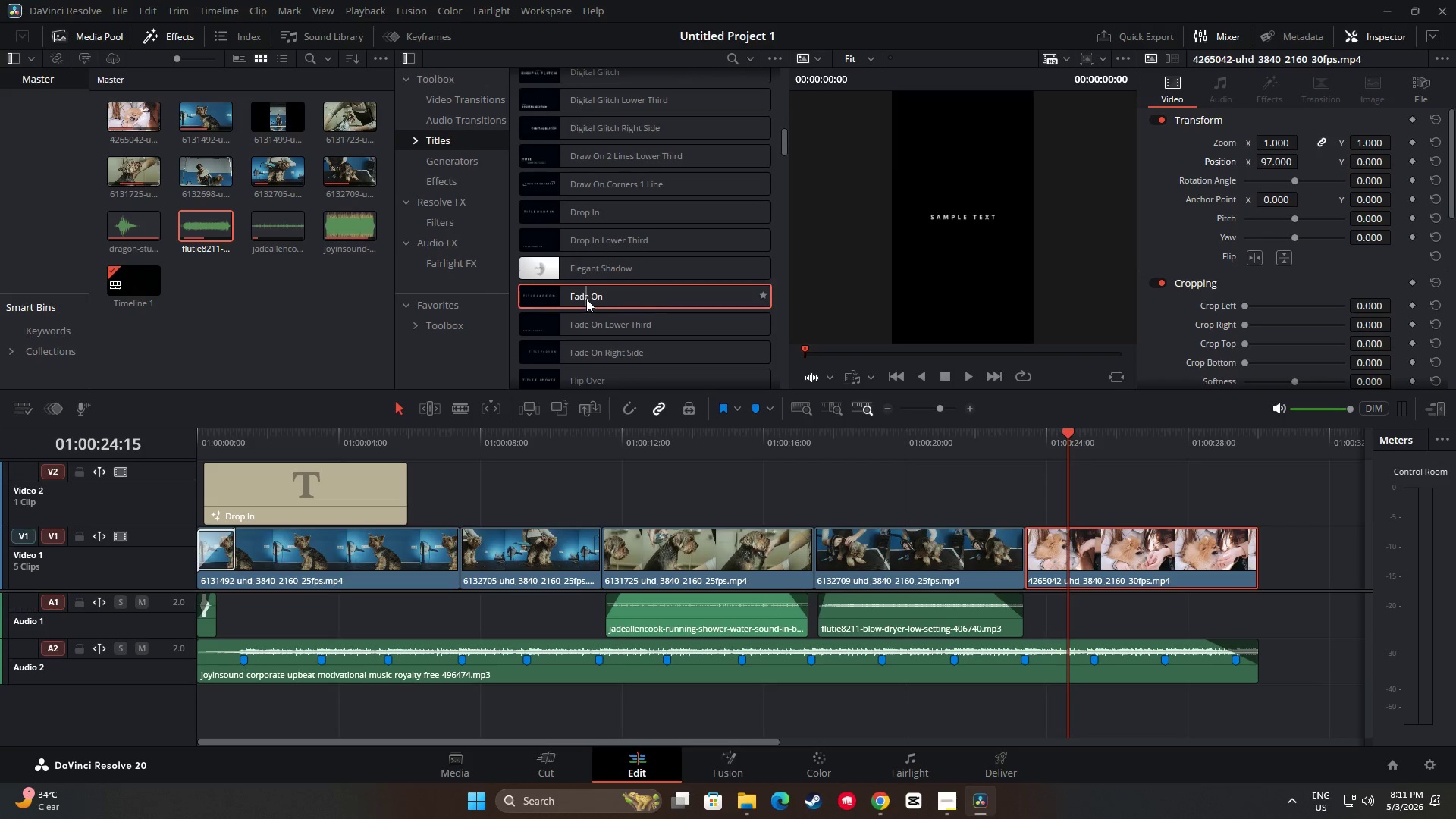 
left_click_drag(start_coordinate=[586, 297], to_coordinate=[836, 500])
 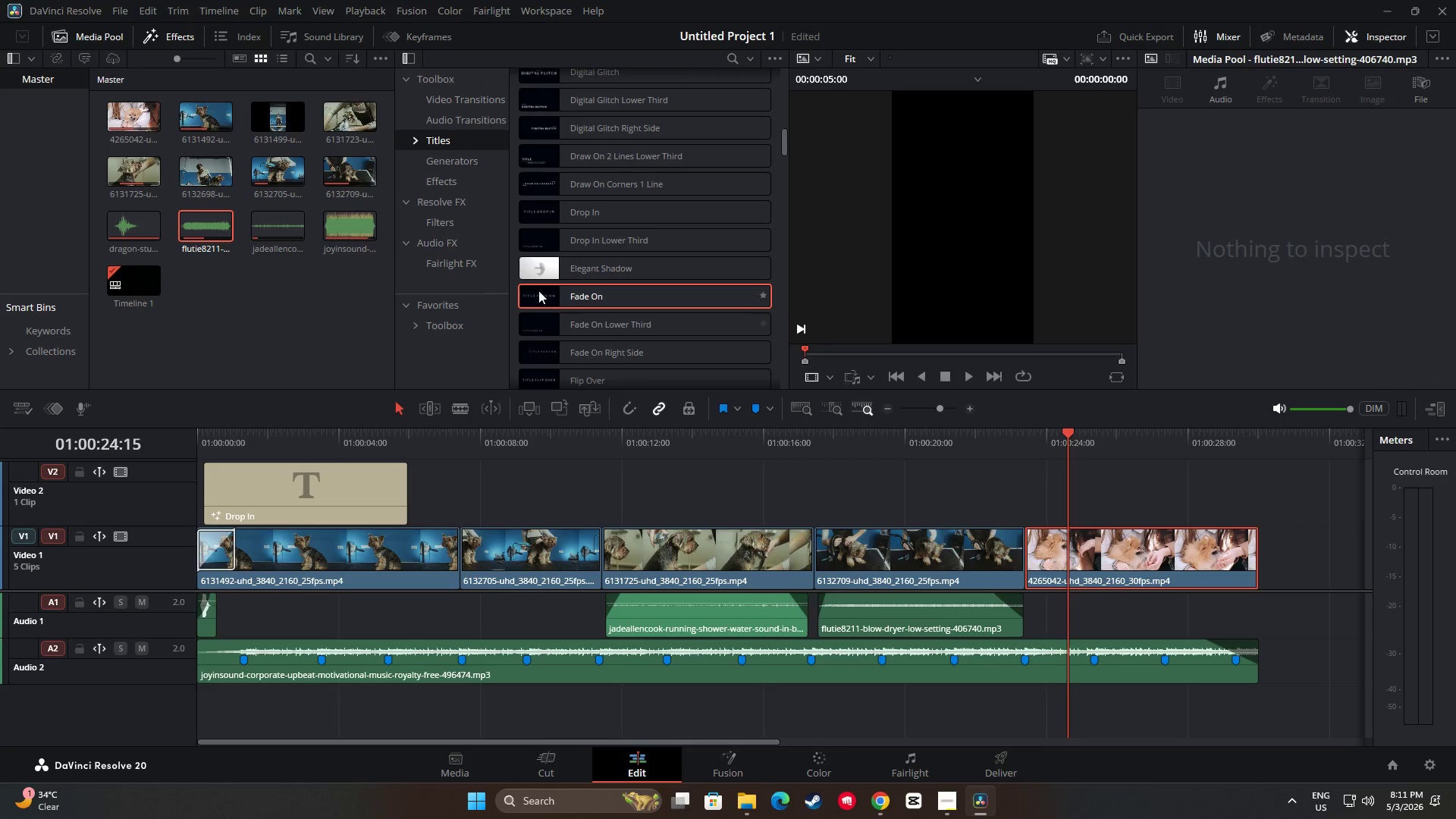 
left_click_drag(start_coordinate=[534, 288], to_coordinate=[843, 496])
 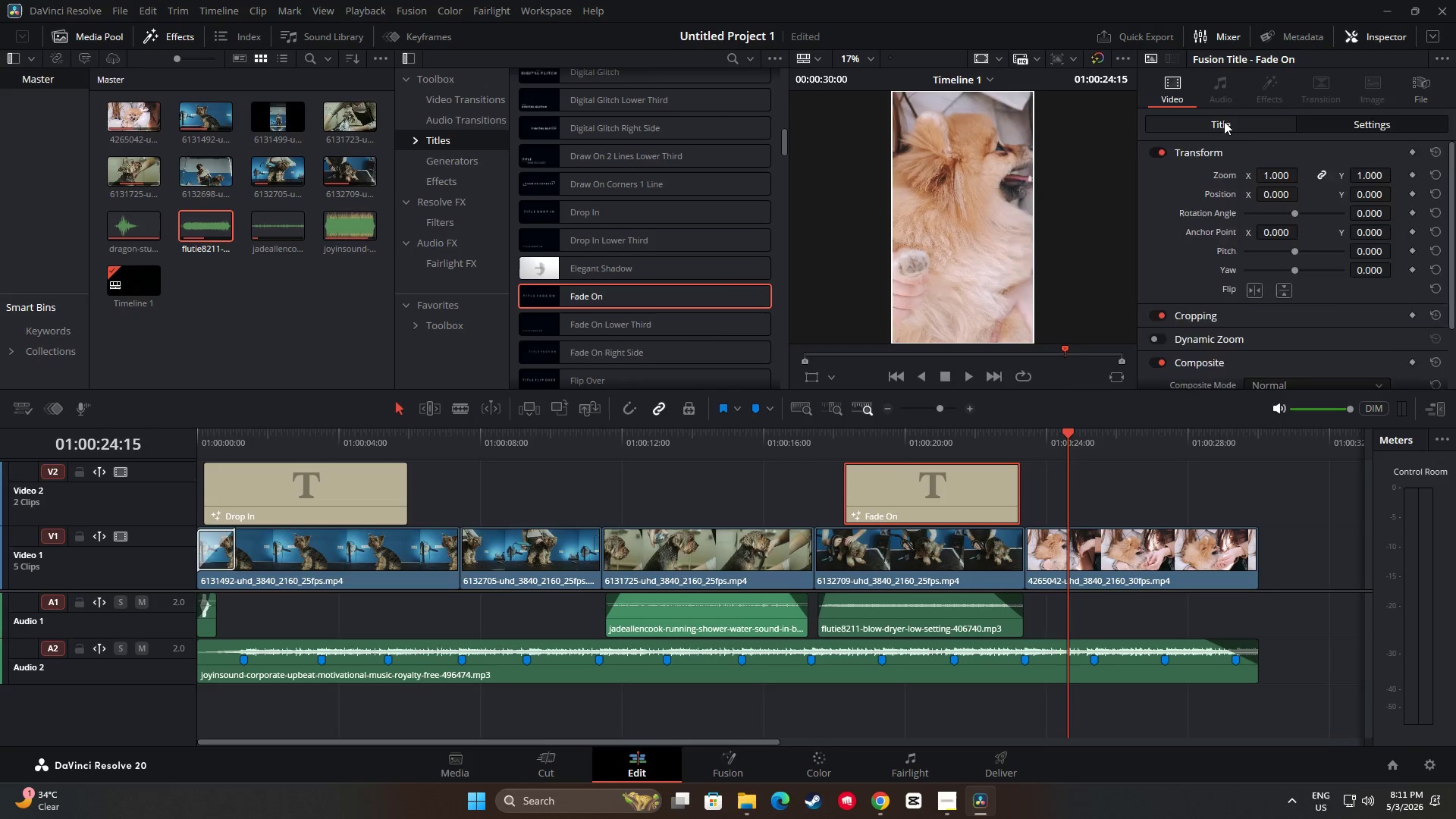 
left_click_drag(start_coordinate=[1250, 171], to_coordinate=[1145, 162])
 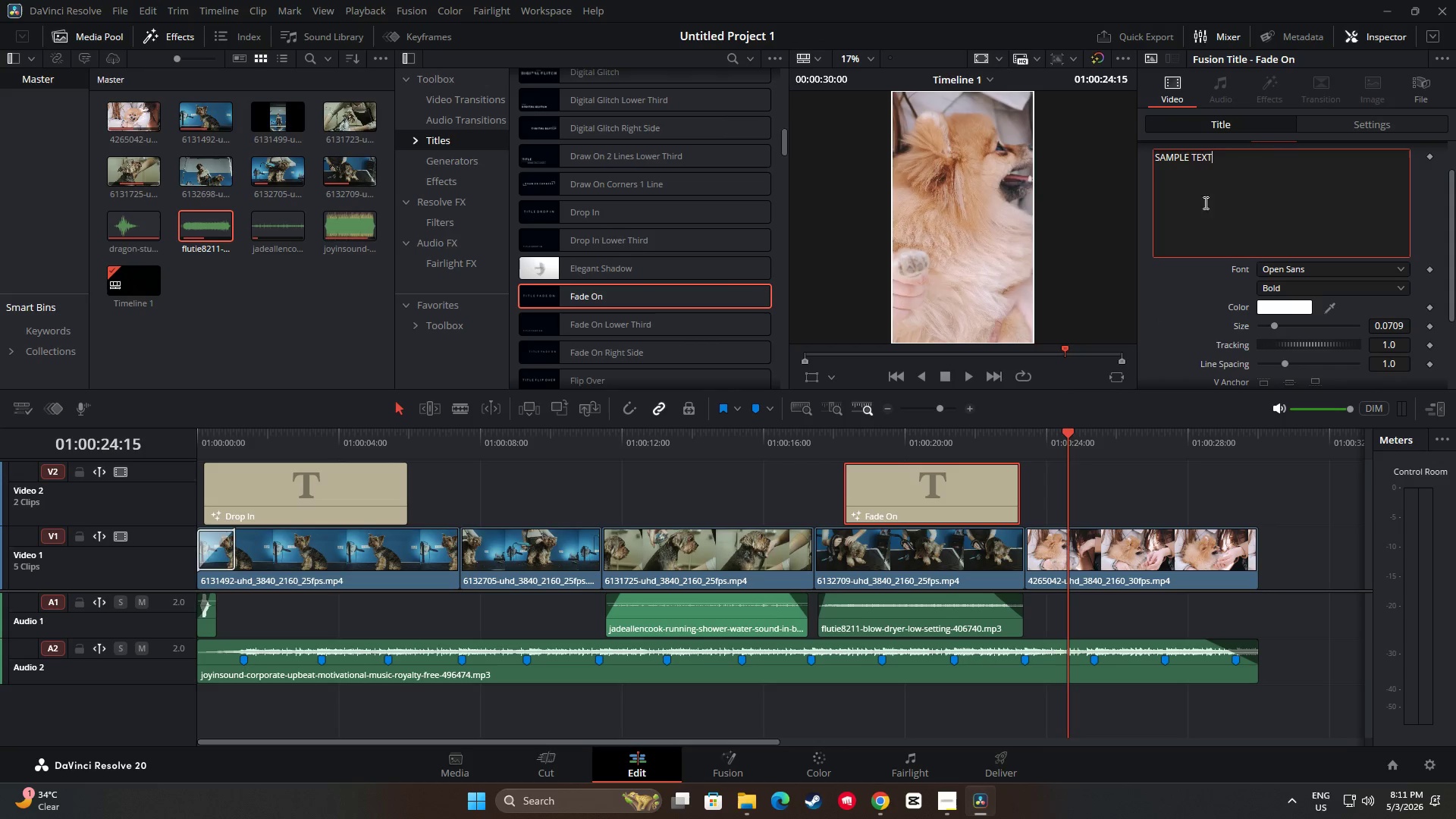 
double_click([1225, 181])
 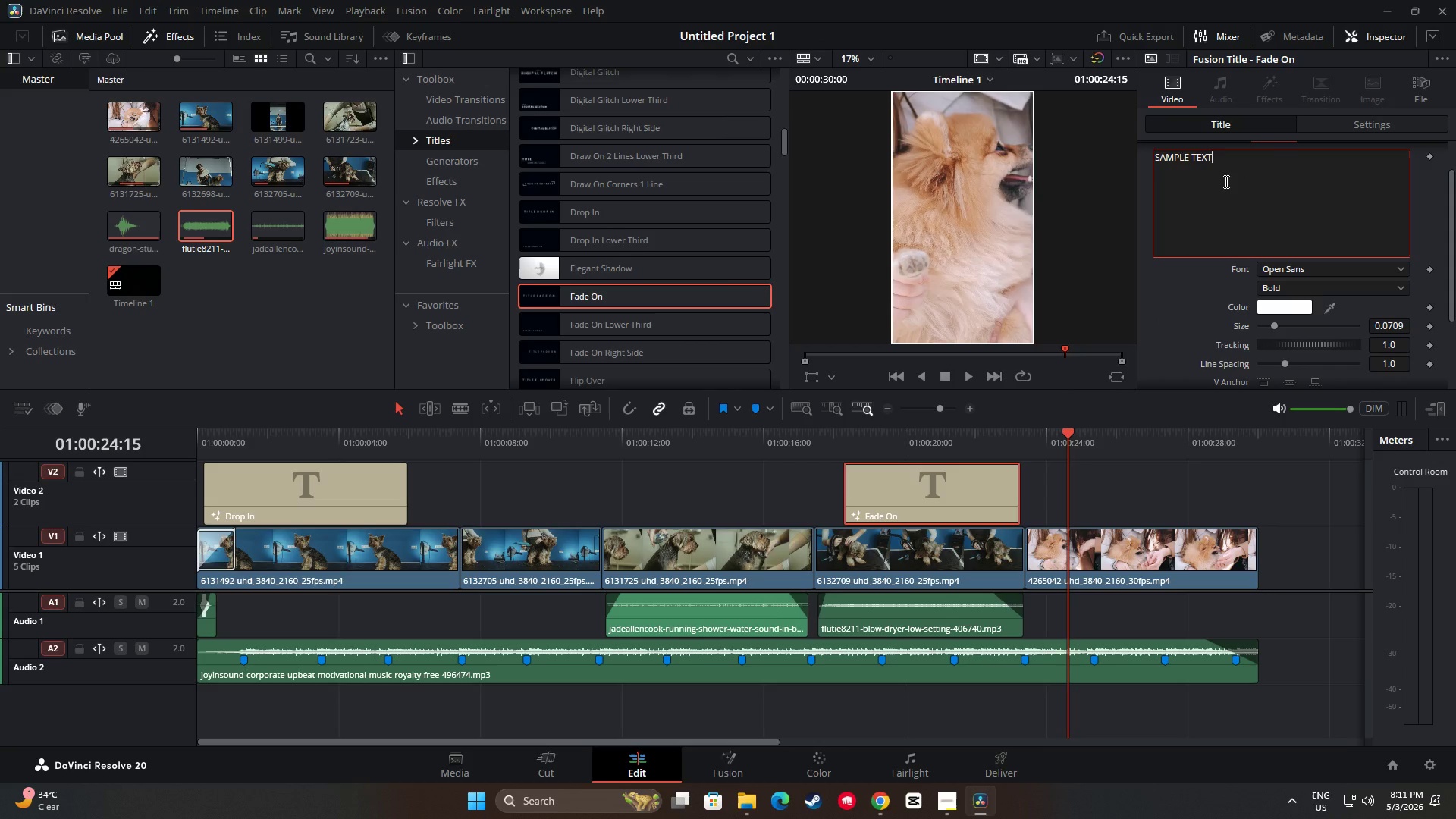 
left_click_drag(start_coordinate=[1225, 181], to_coordinate=[1155, 168])
 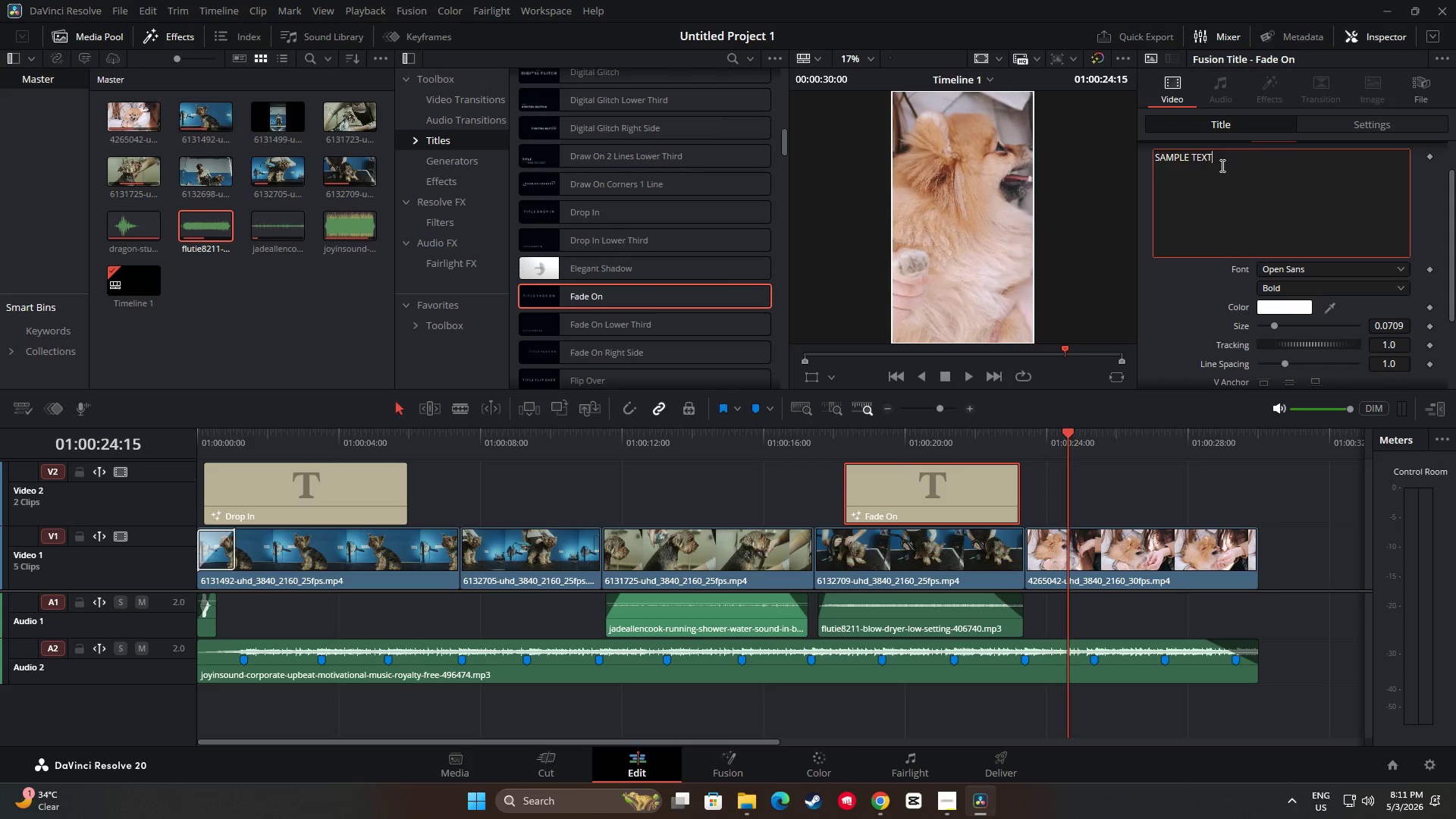 
left_click_drag(start_coordinate=[1223, 165], to_coordinate=[1197, 176])
 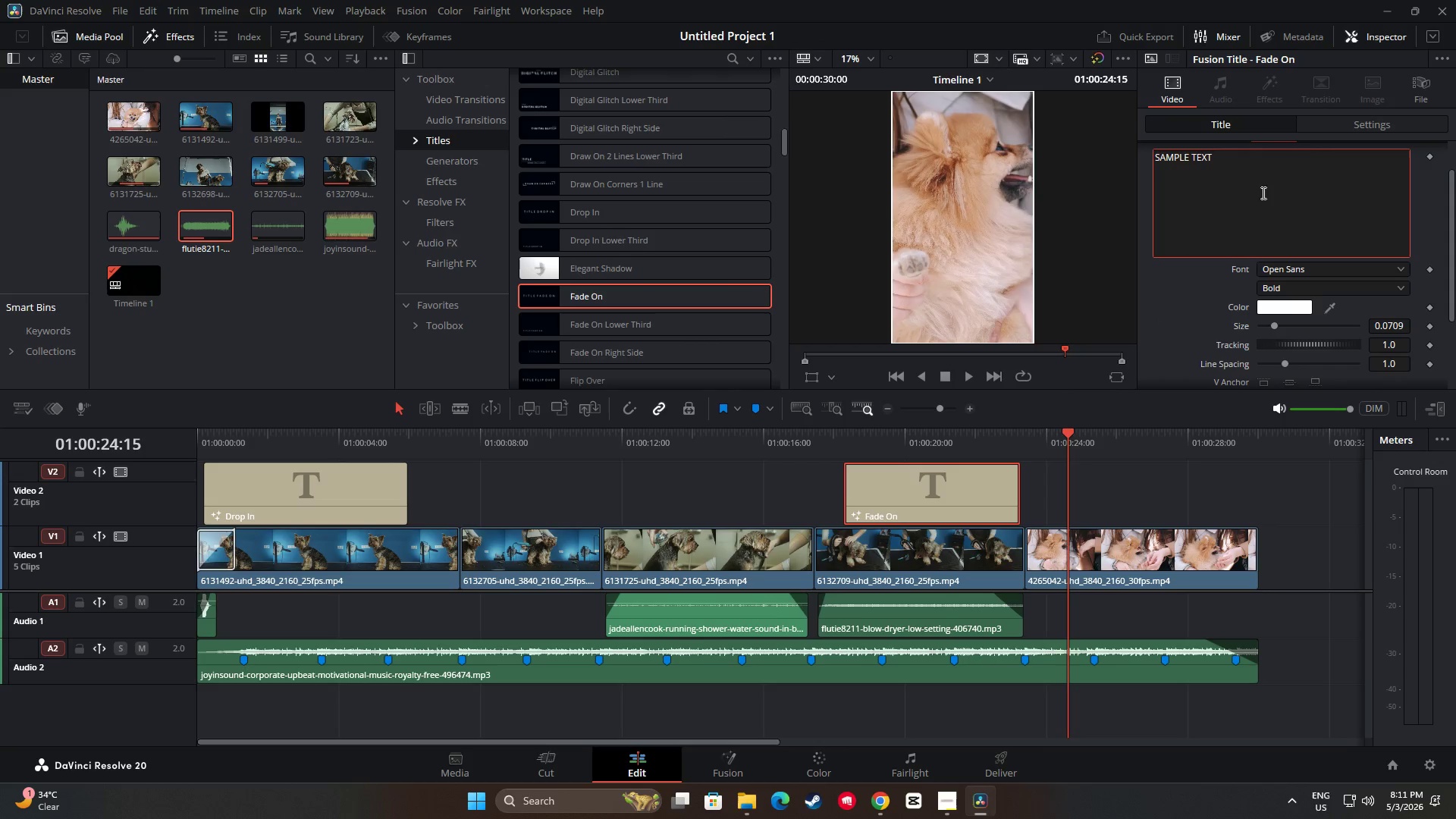 
left_click_drag(start_coordinate=[1271, 193], to_coordinate=[1204, 179])
 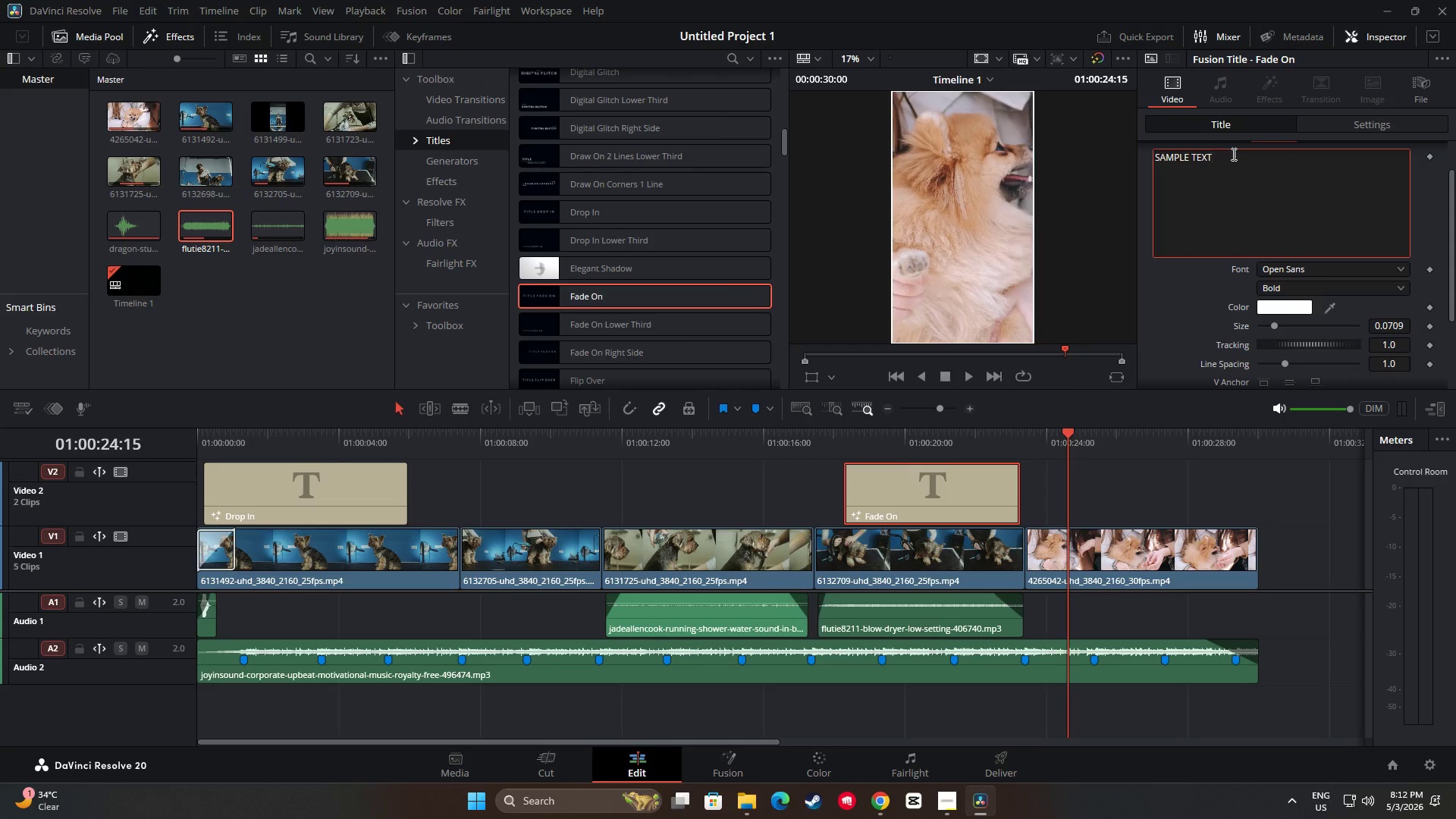 
left_click([1232, 154])
 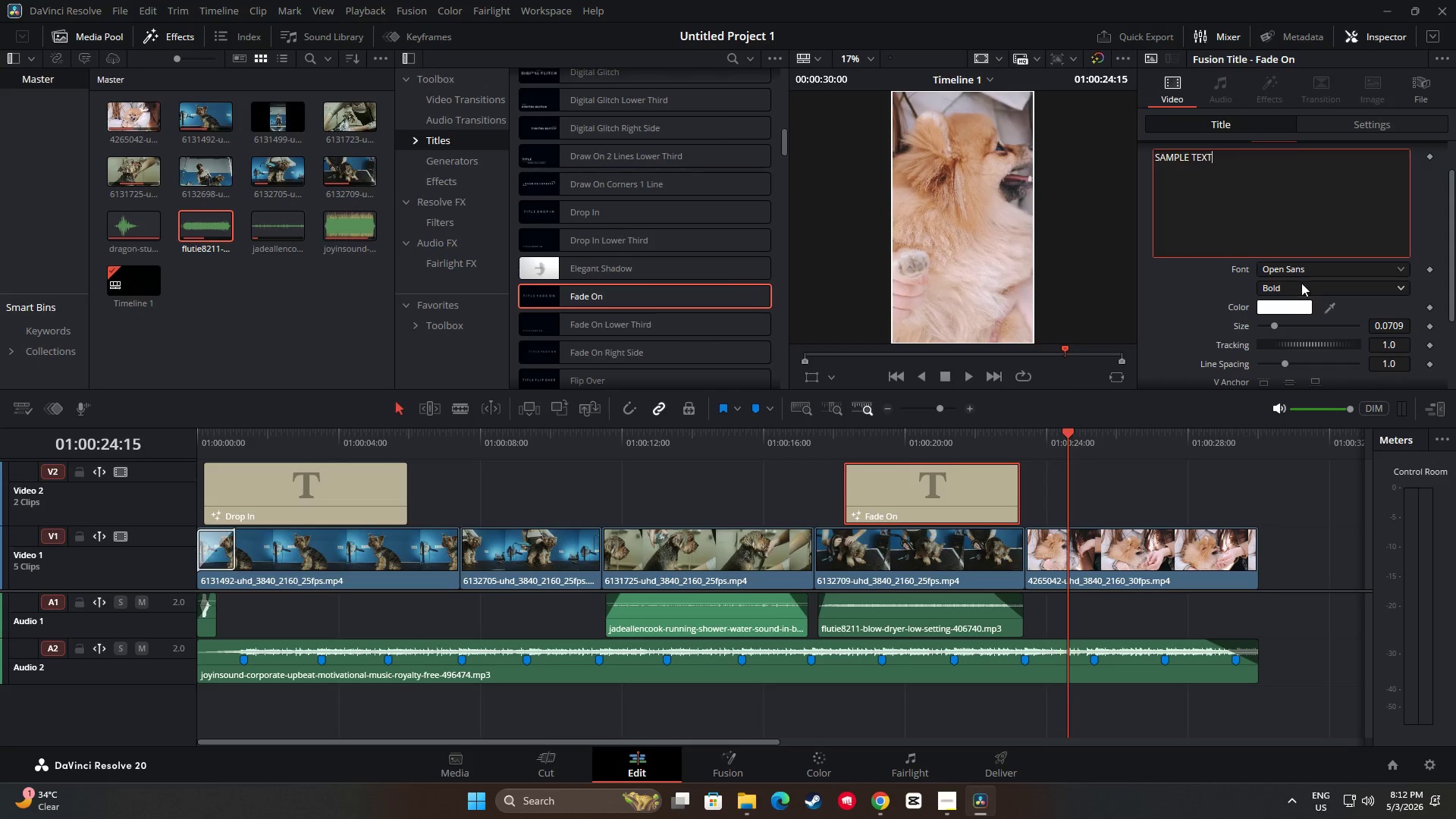 
left_click([1301, 273])
 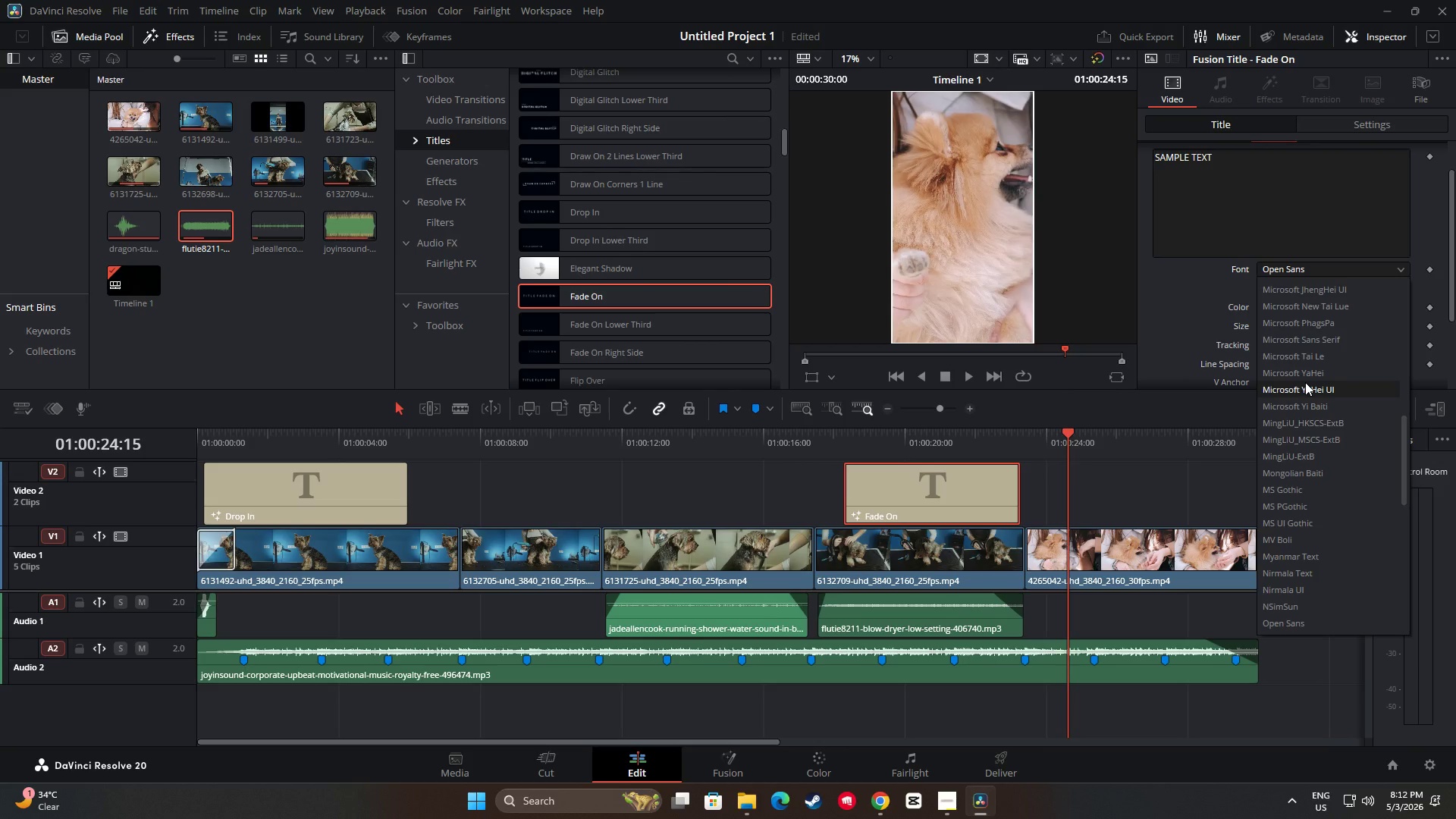 
left_click_drag(start_coordinate=[1221, 157], to_coordinate=[1131, 154])
 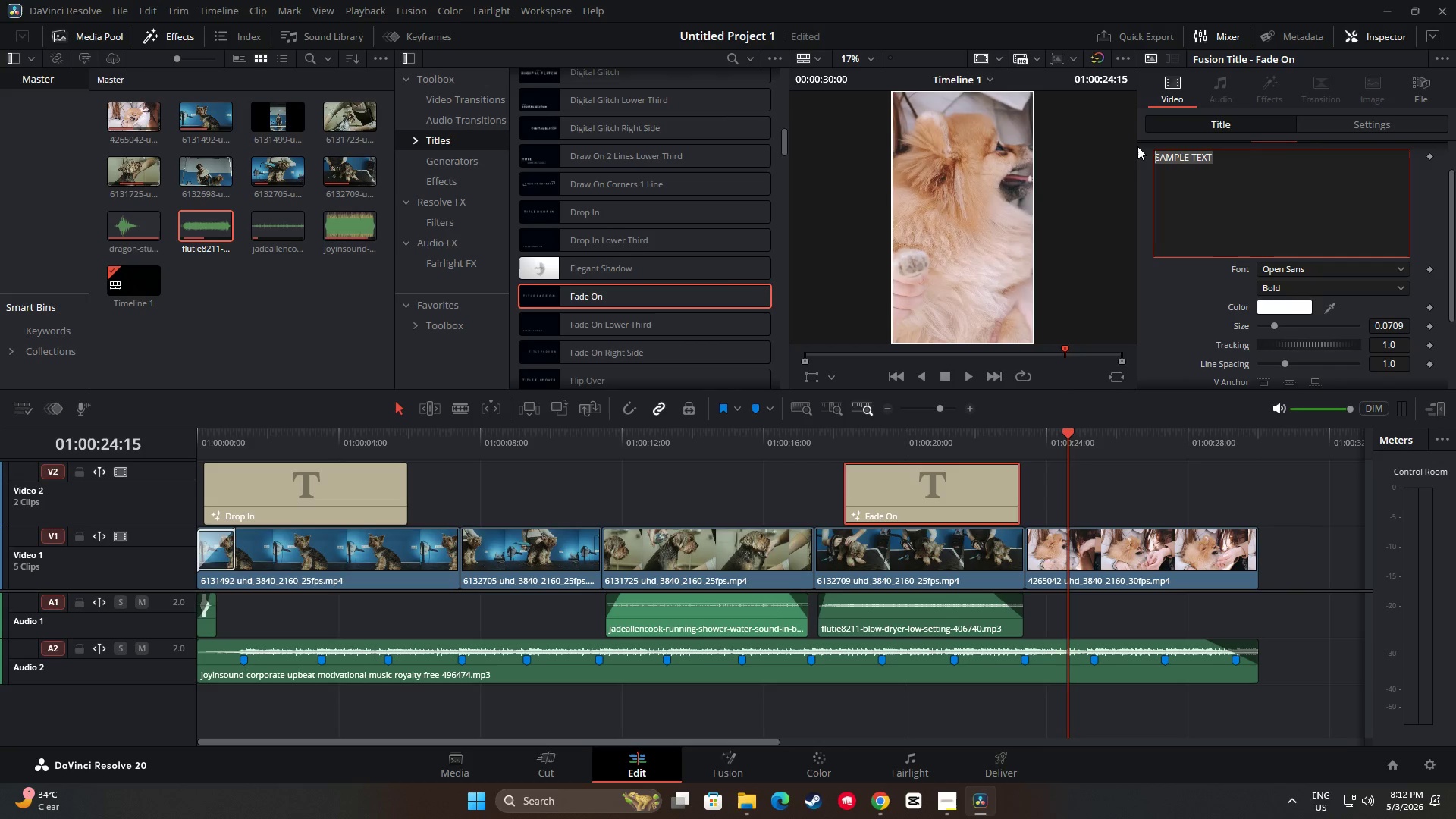 
type(No more shedding!)
 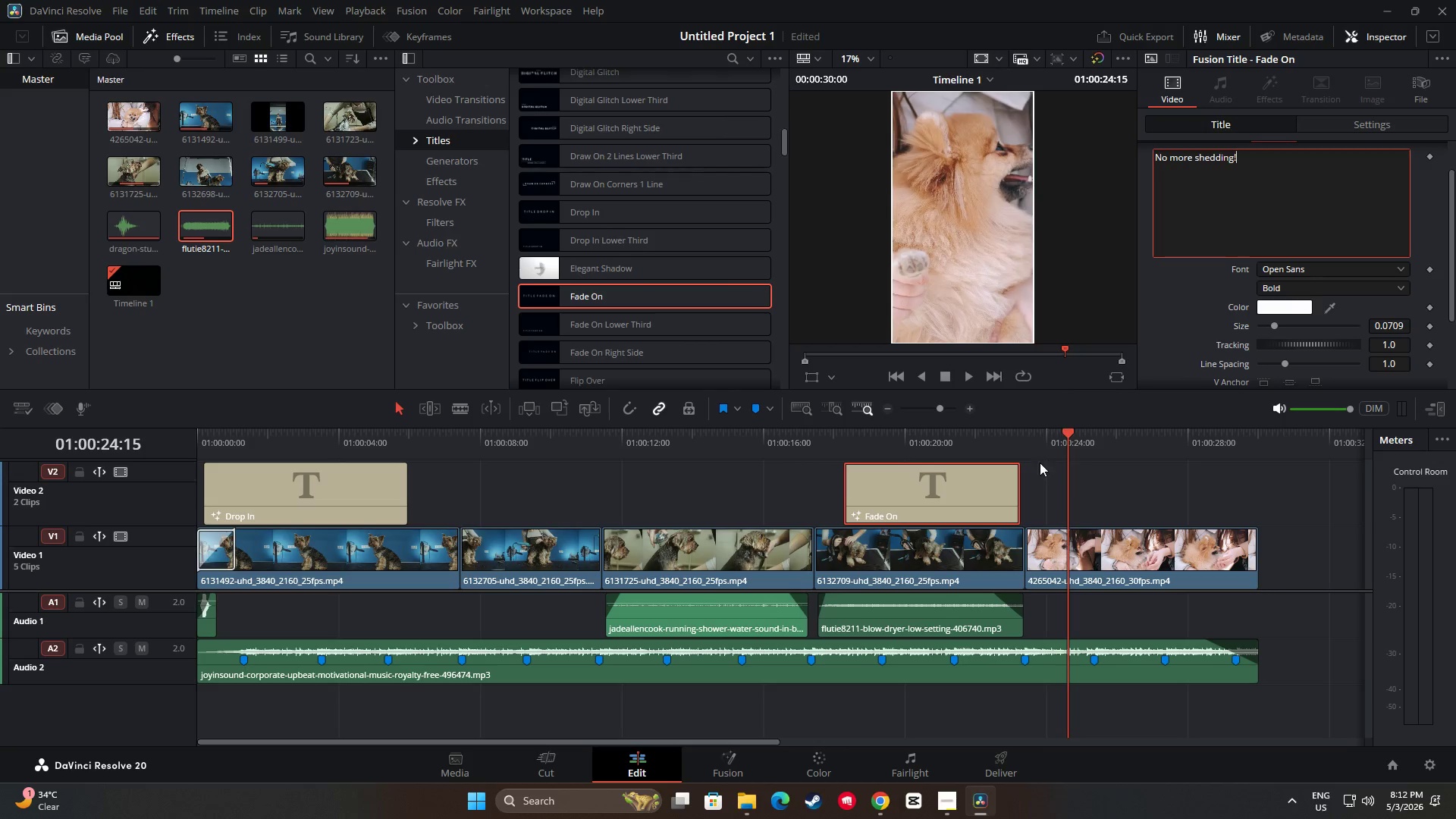 
left_click_drag(start_coordinate=[1065, 436], to_coordinate=[818, 432])
 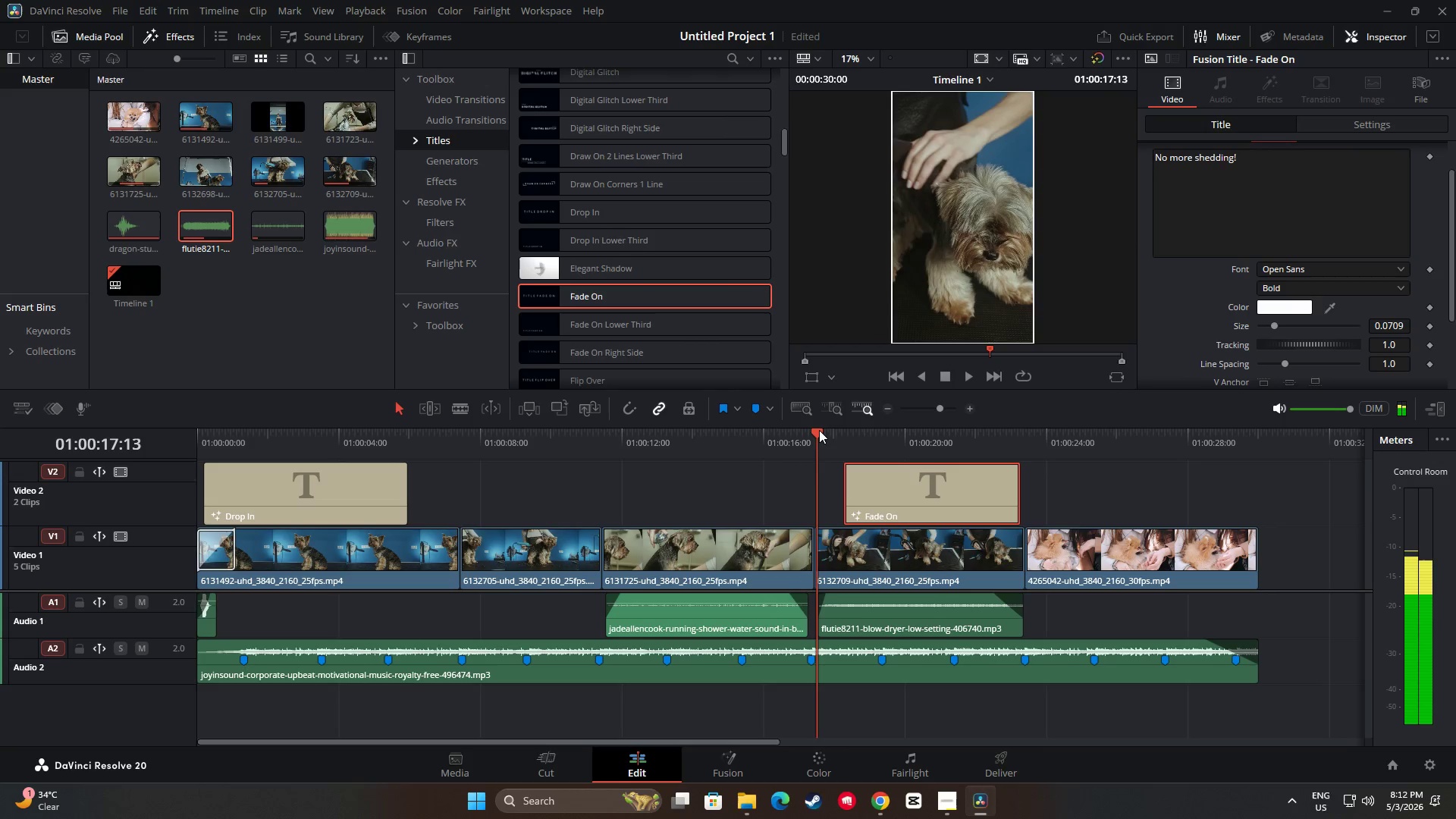 
key(Enter)
 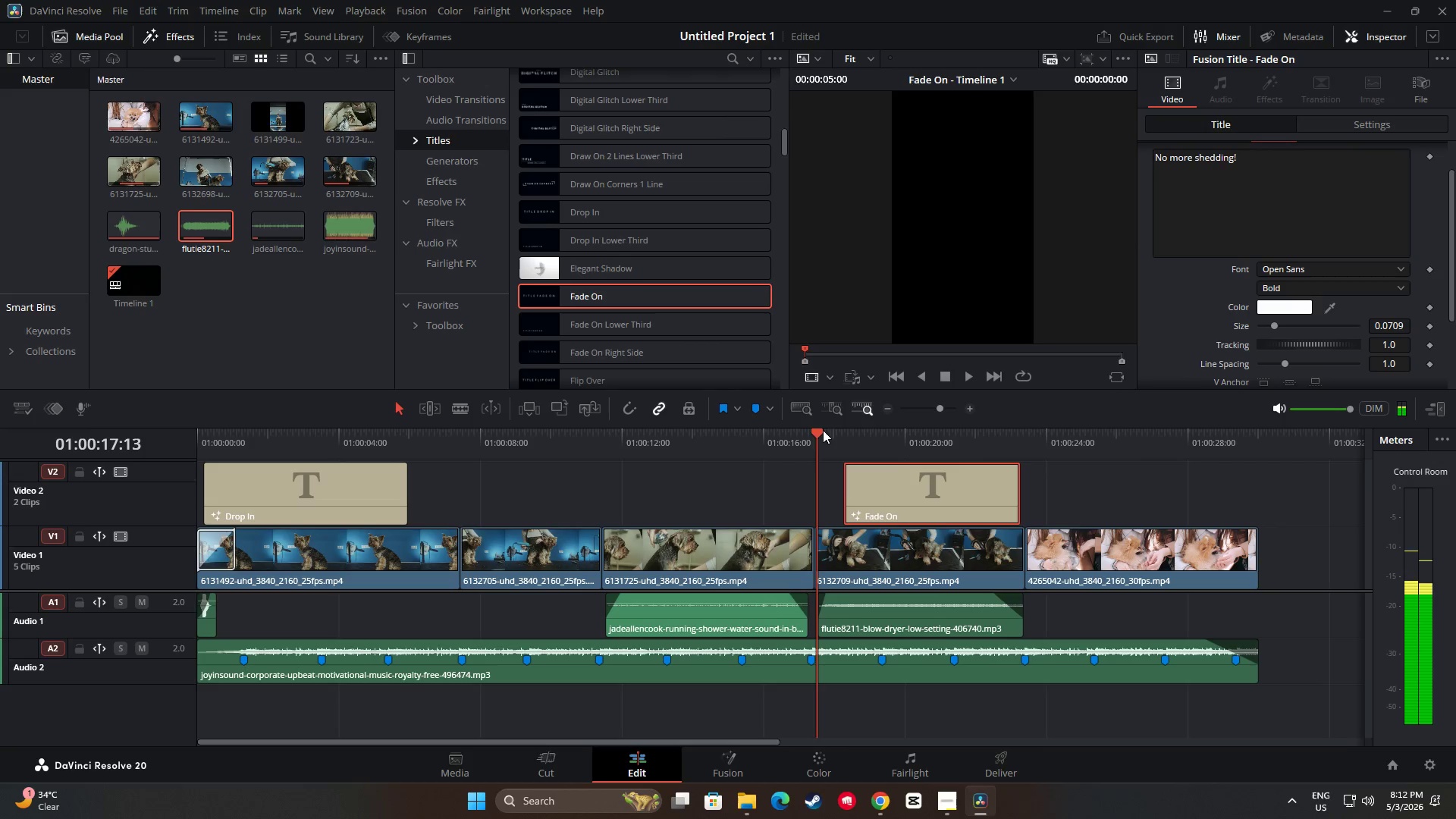 
key(Space)
 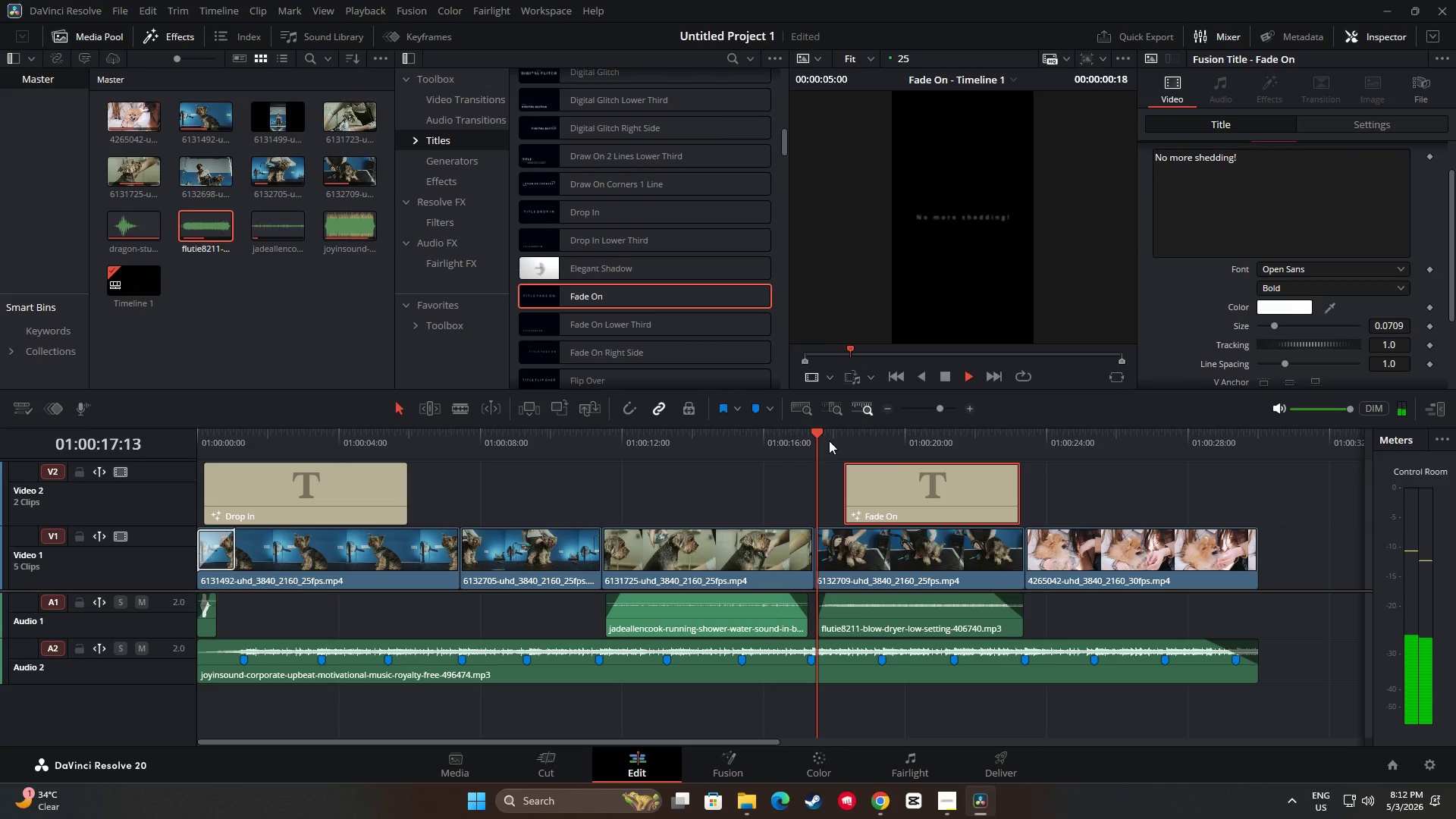 
left_click_drag(start_coordinate=[816, 435], to_coordinate=[774, 438])
 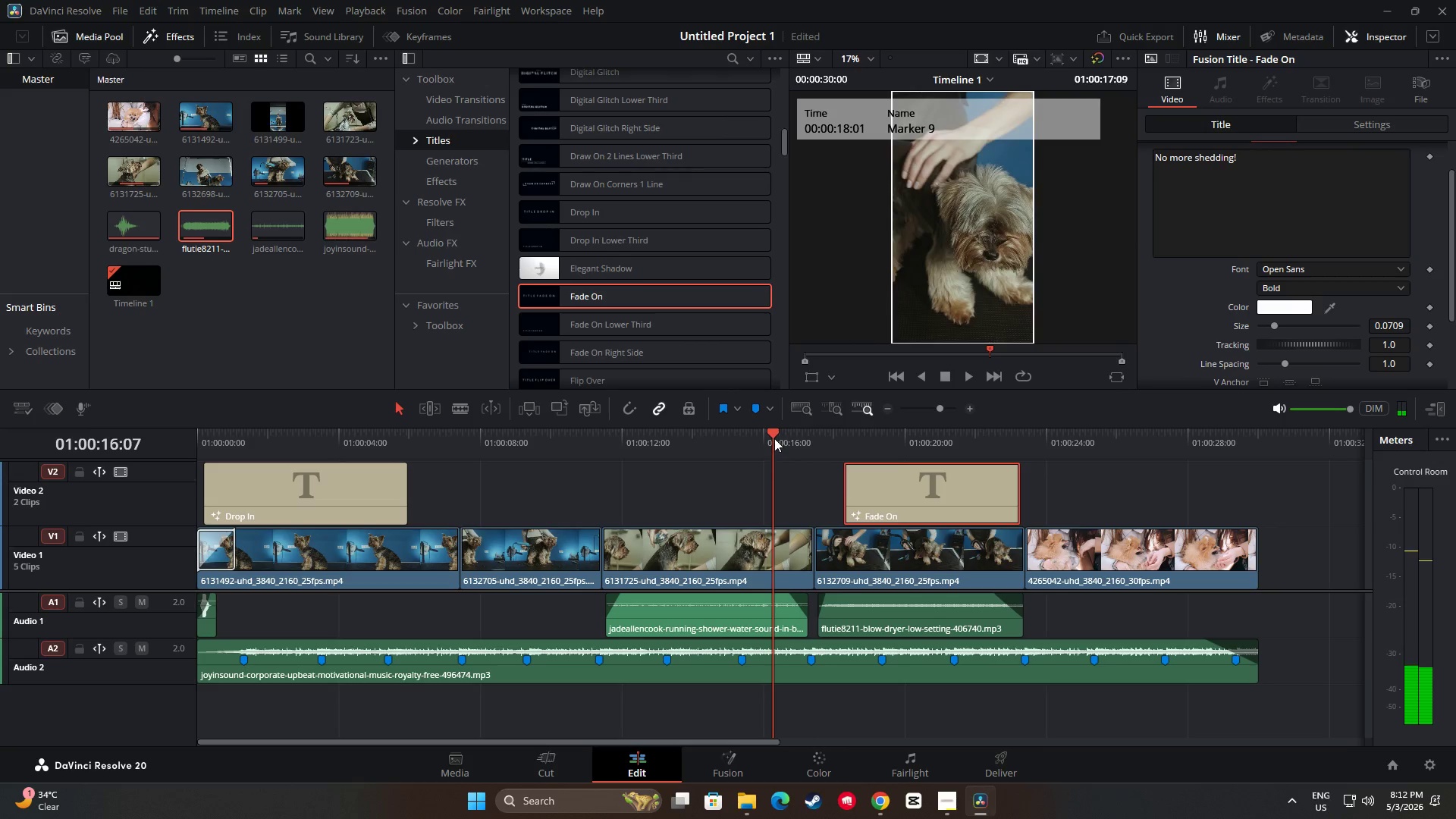 
key(Space)
 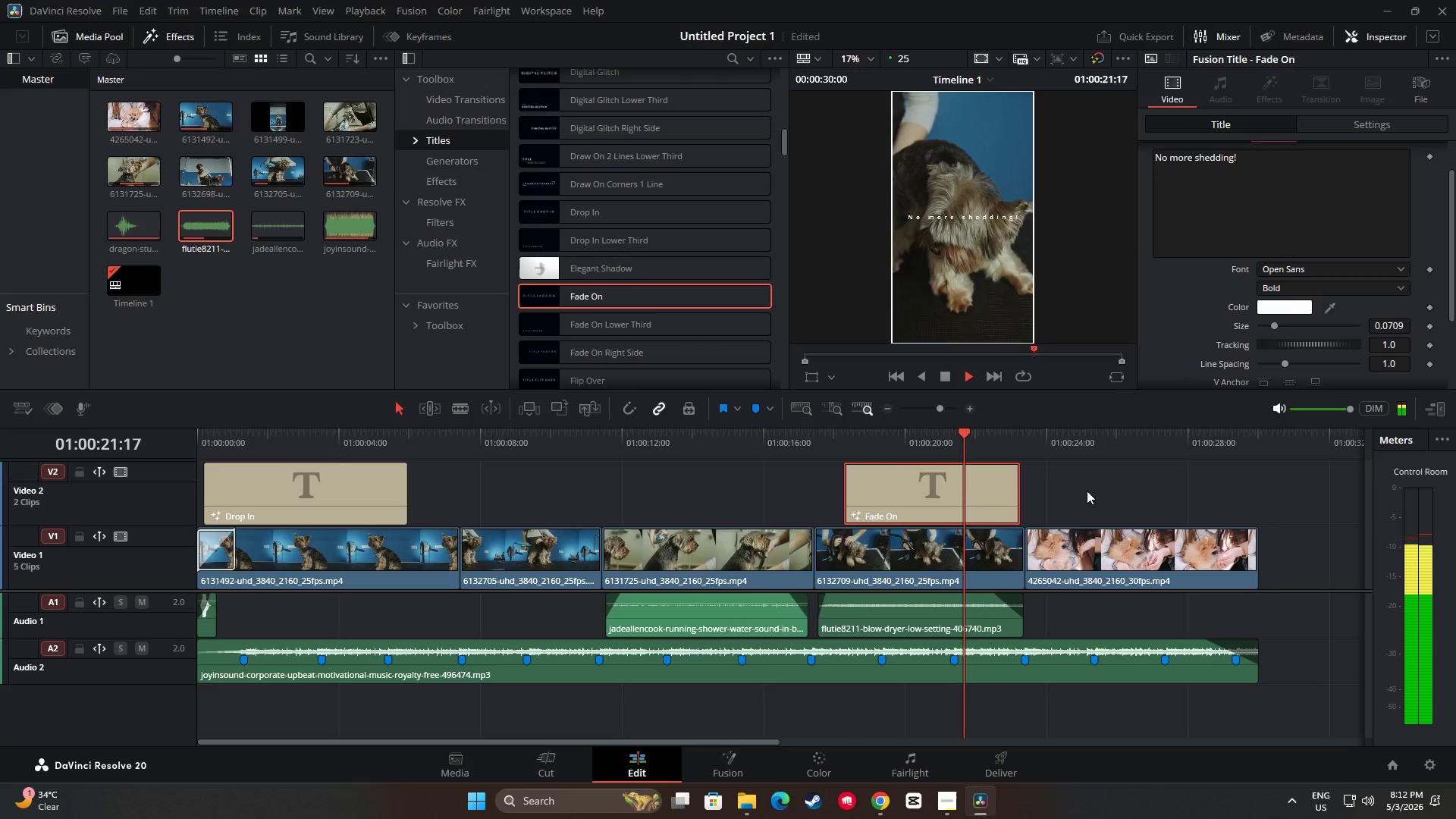 
wait(7.22)
 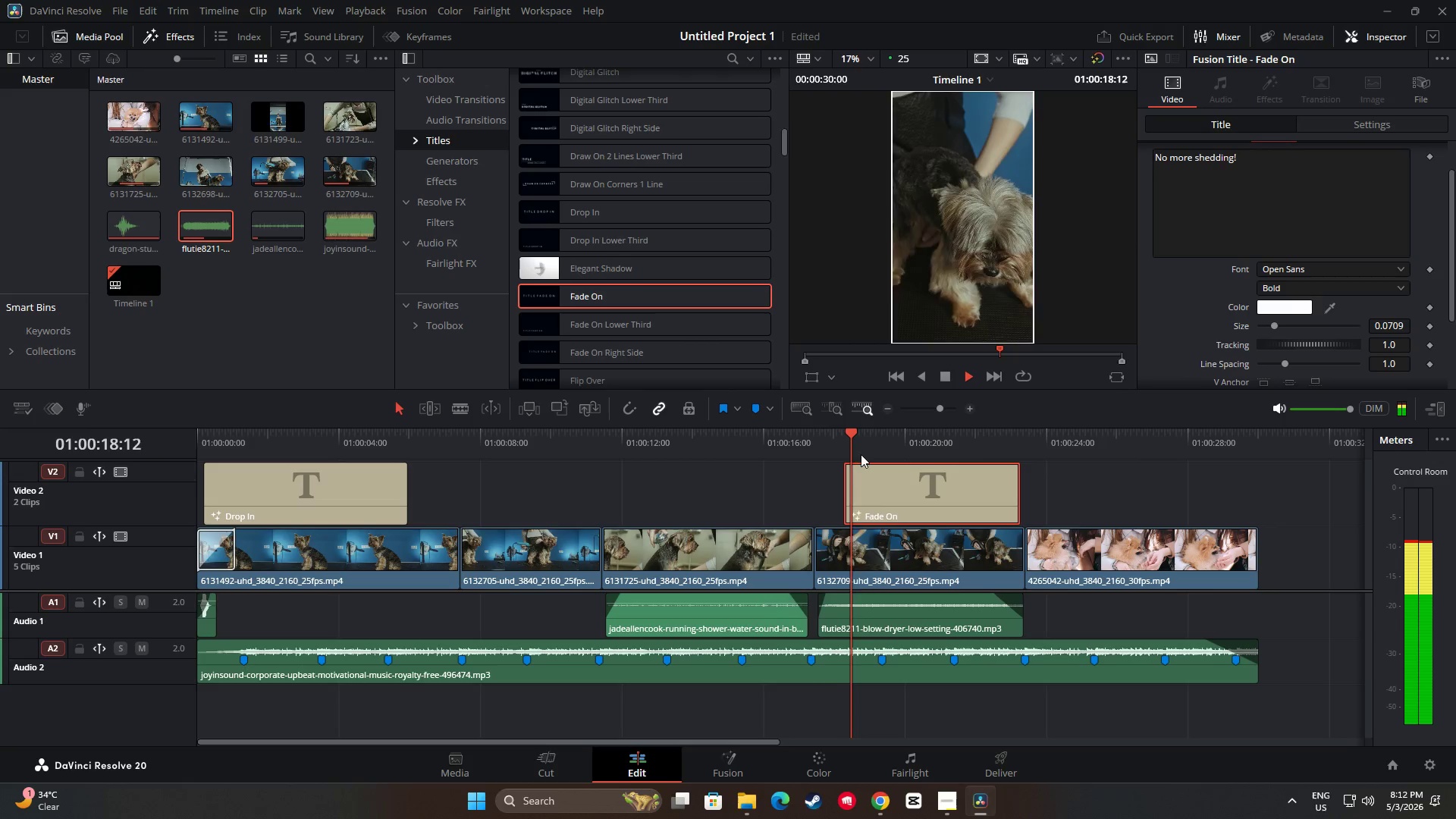 
key(Space)
 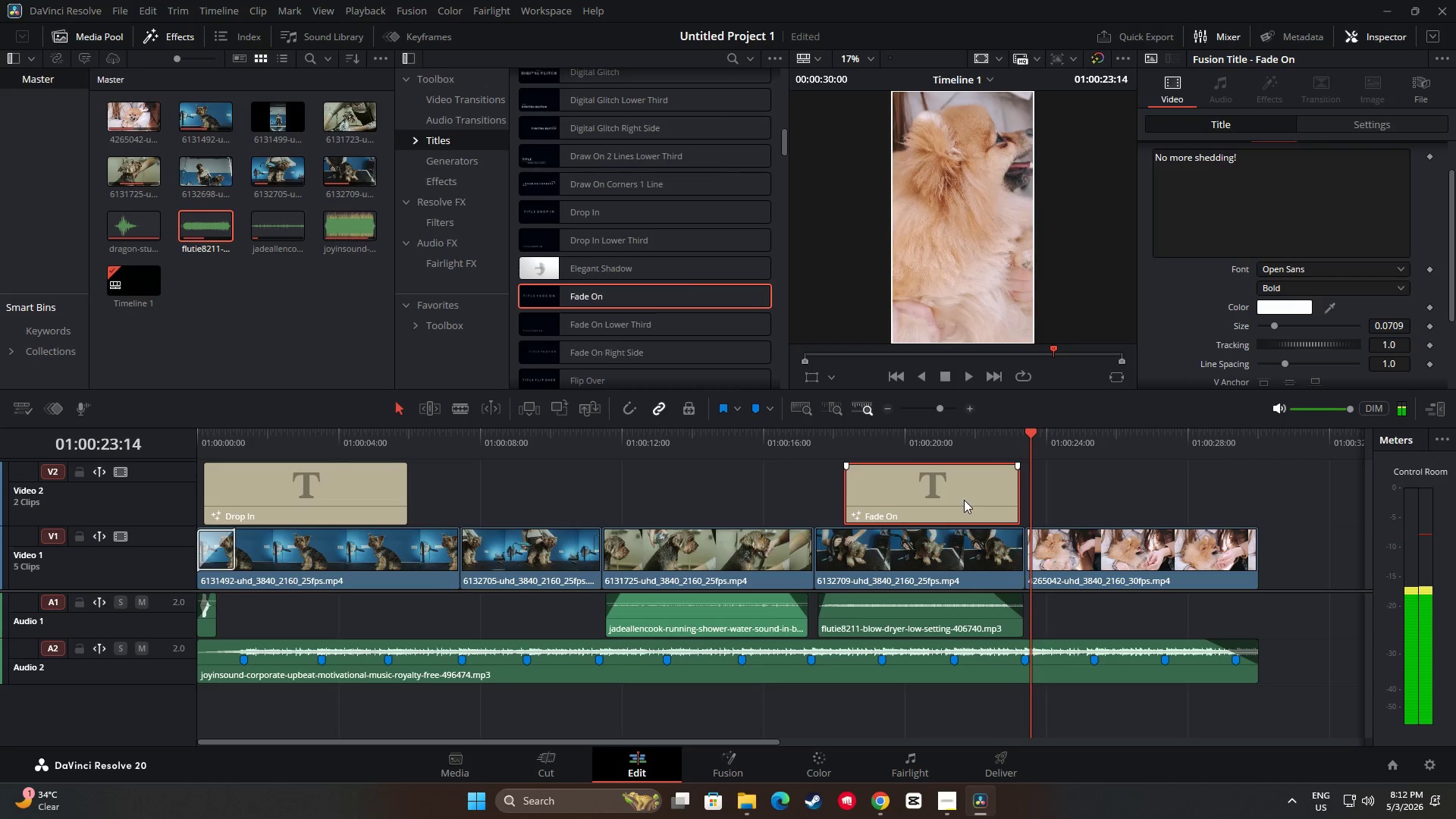 
left_click_drag(start_coordinate=[965, 495], to_coordinate=[954, 495])
 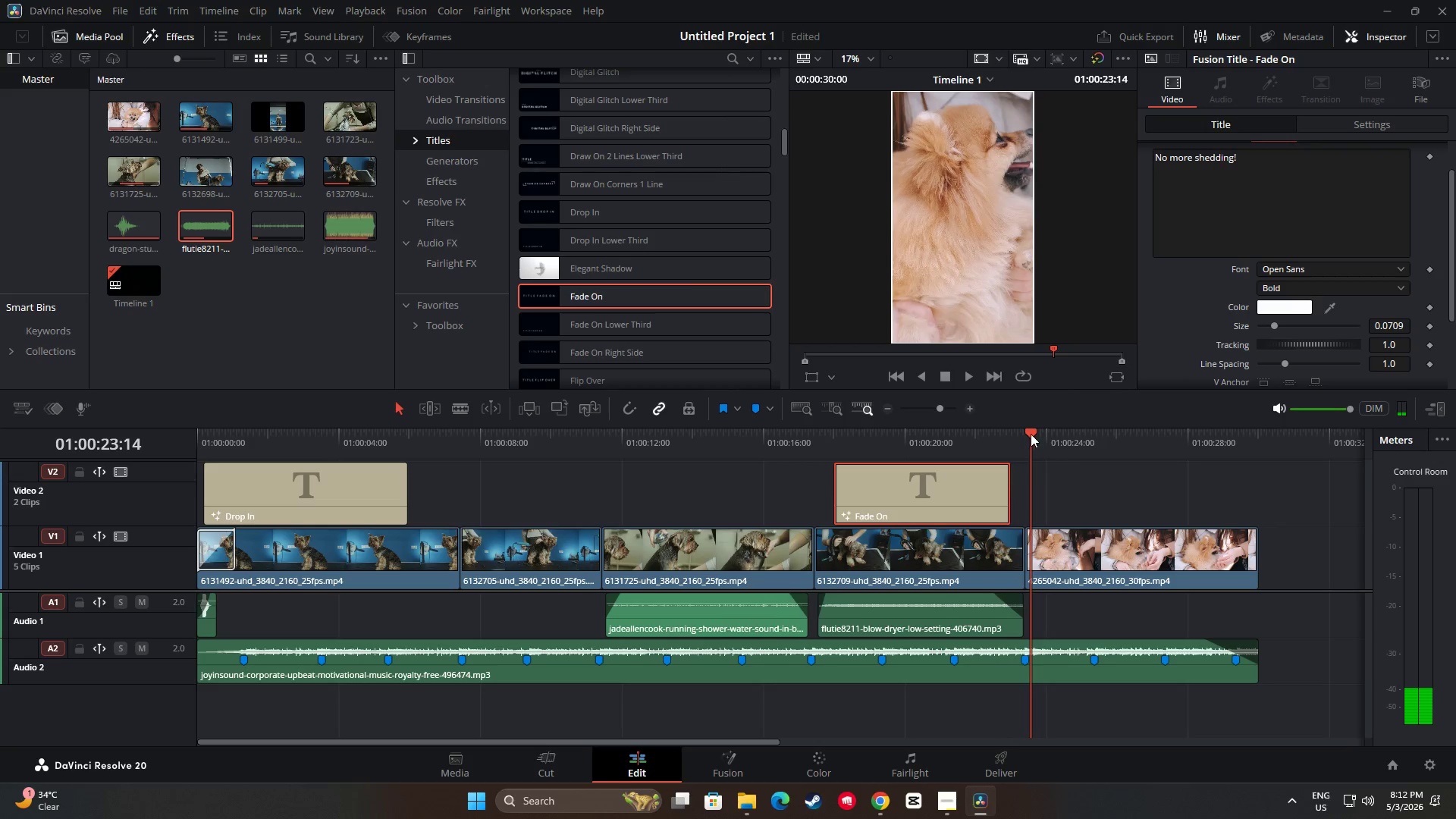 
left_click_drag(start_coordinate=[1032, 430], to_coordinate=[803, 431])
 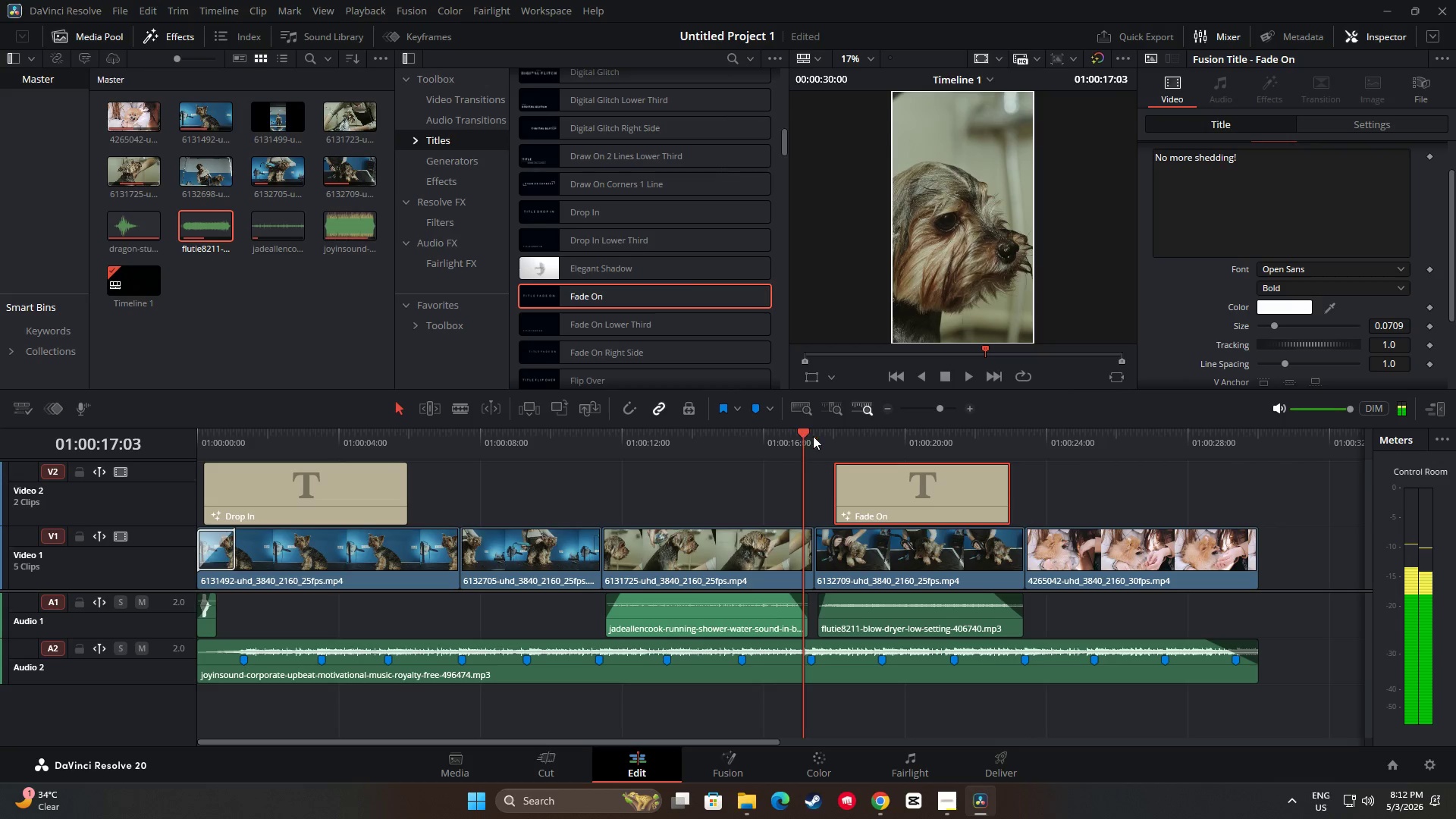 
key(Space)
 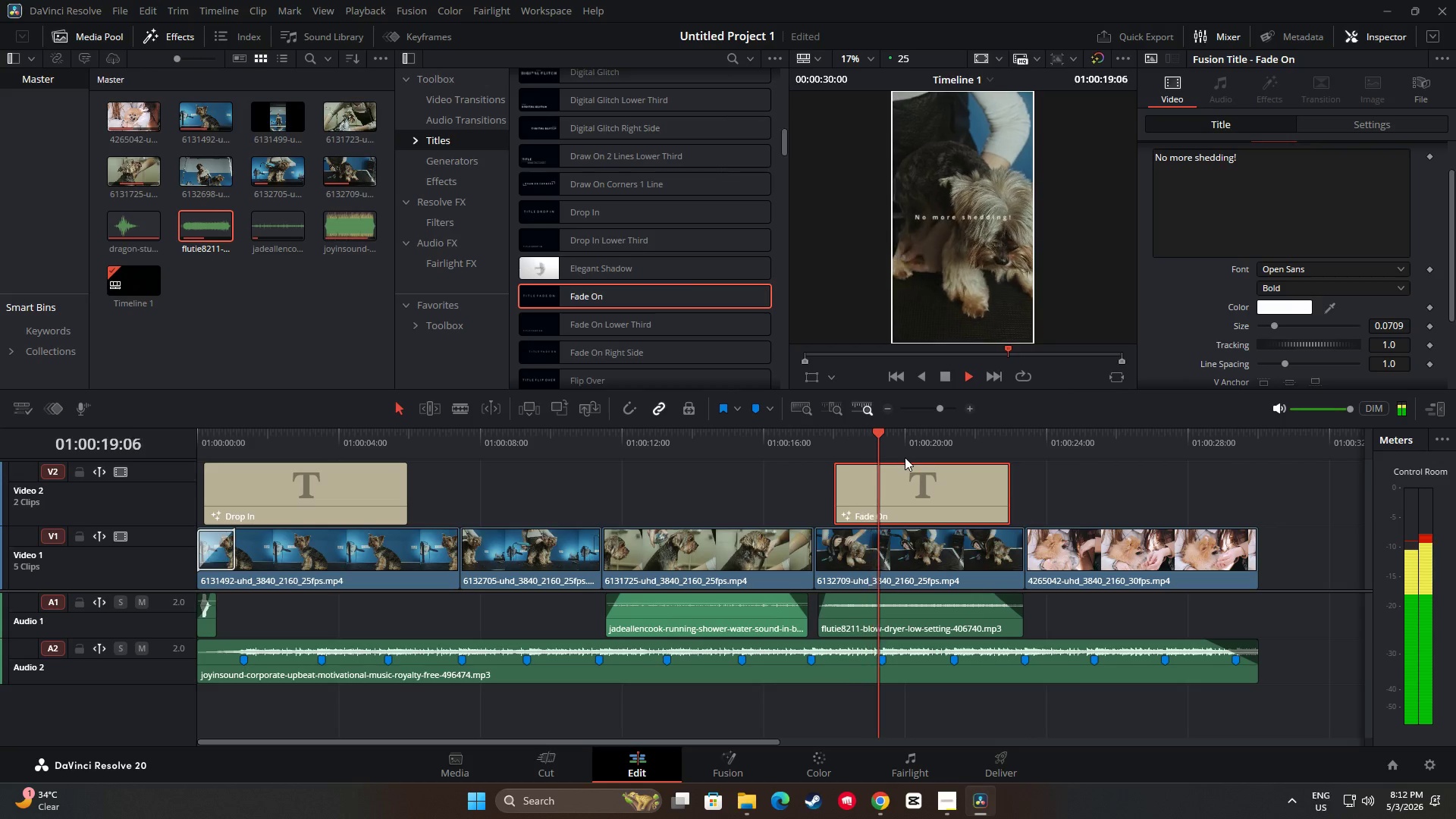 
key(Space)
 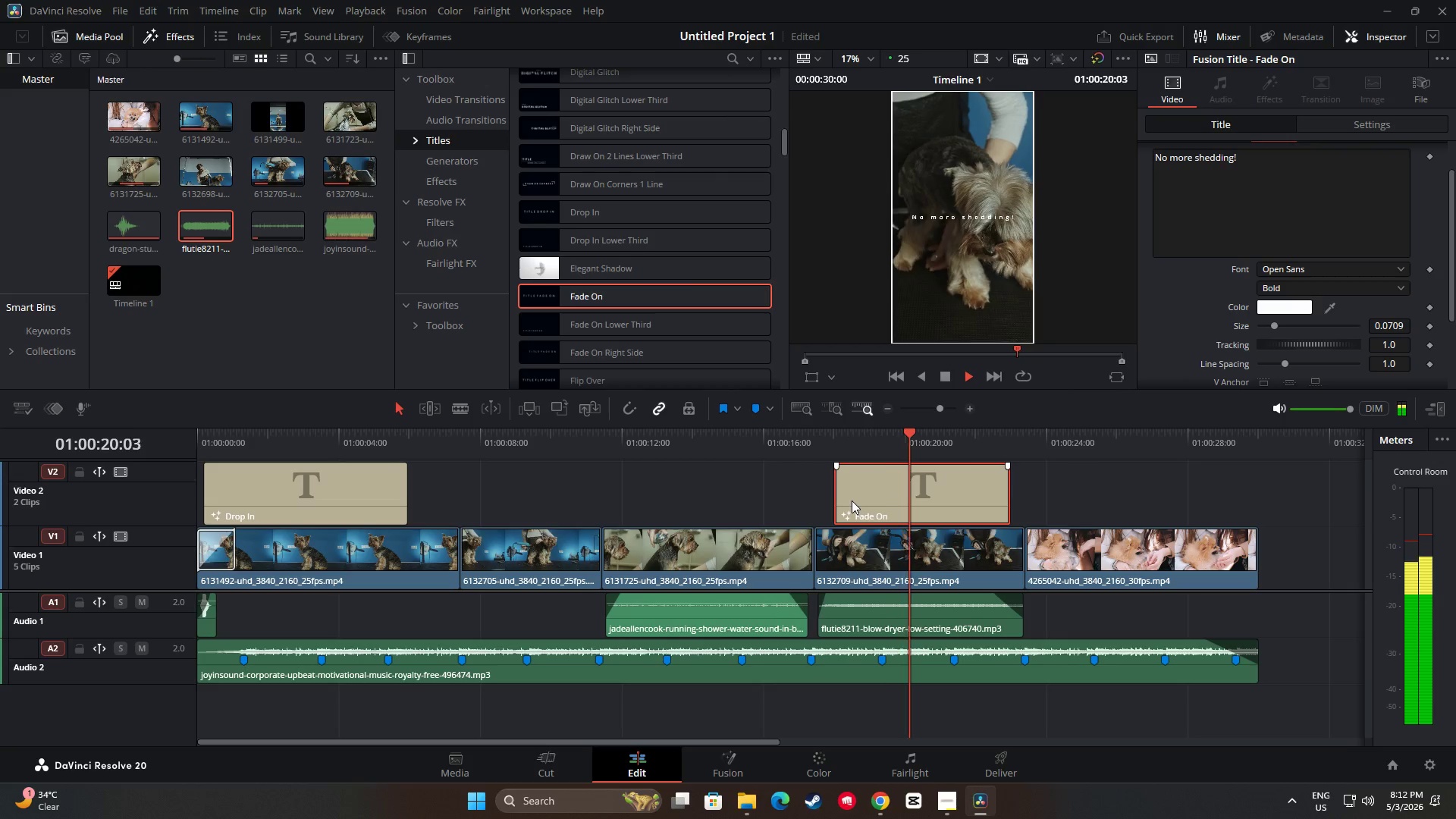 
left_click([852, 500])
 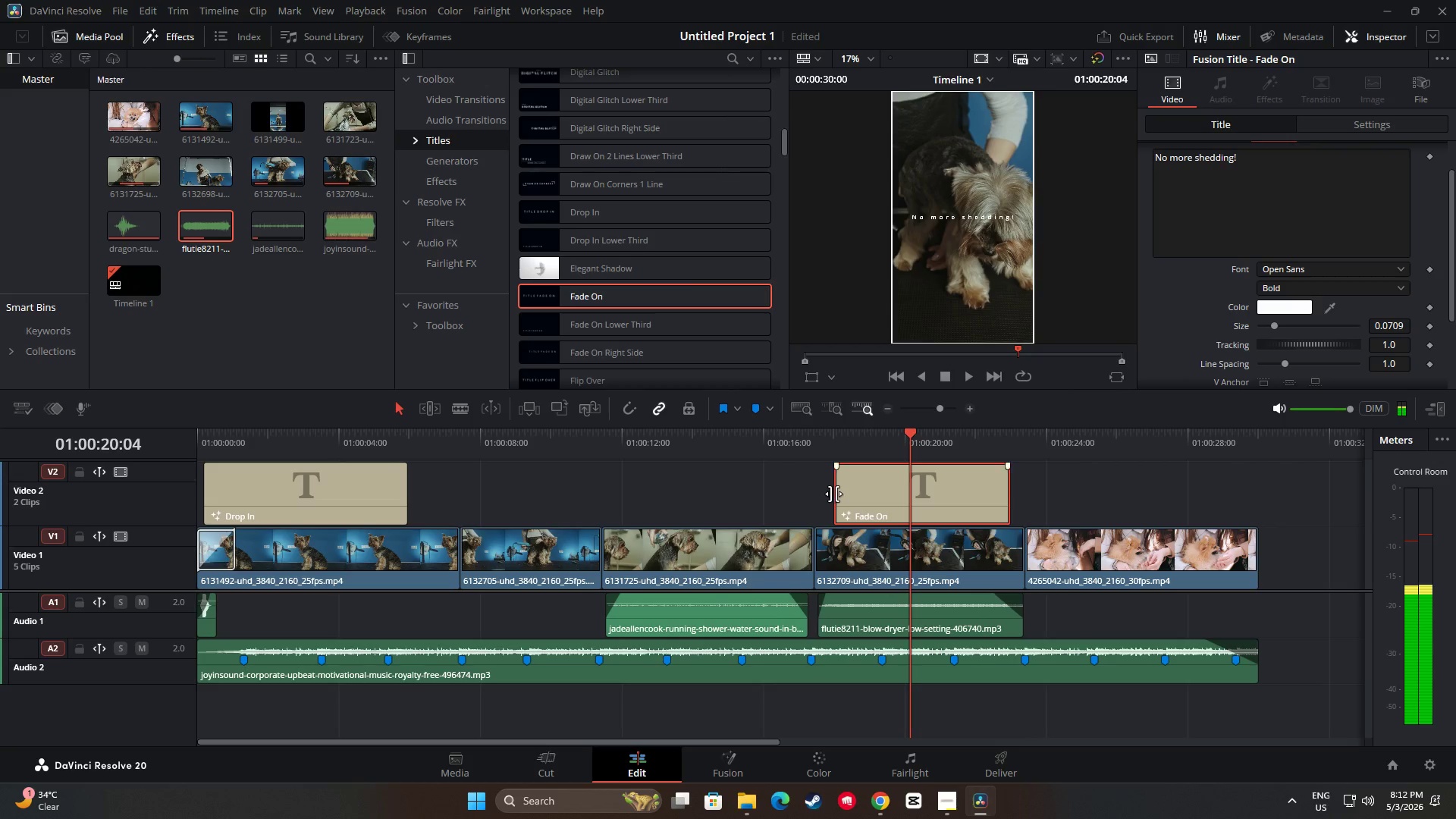 
left_click_drag(start_coordinate=[833, 494], to_coordinate=[839, 494])
 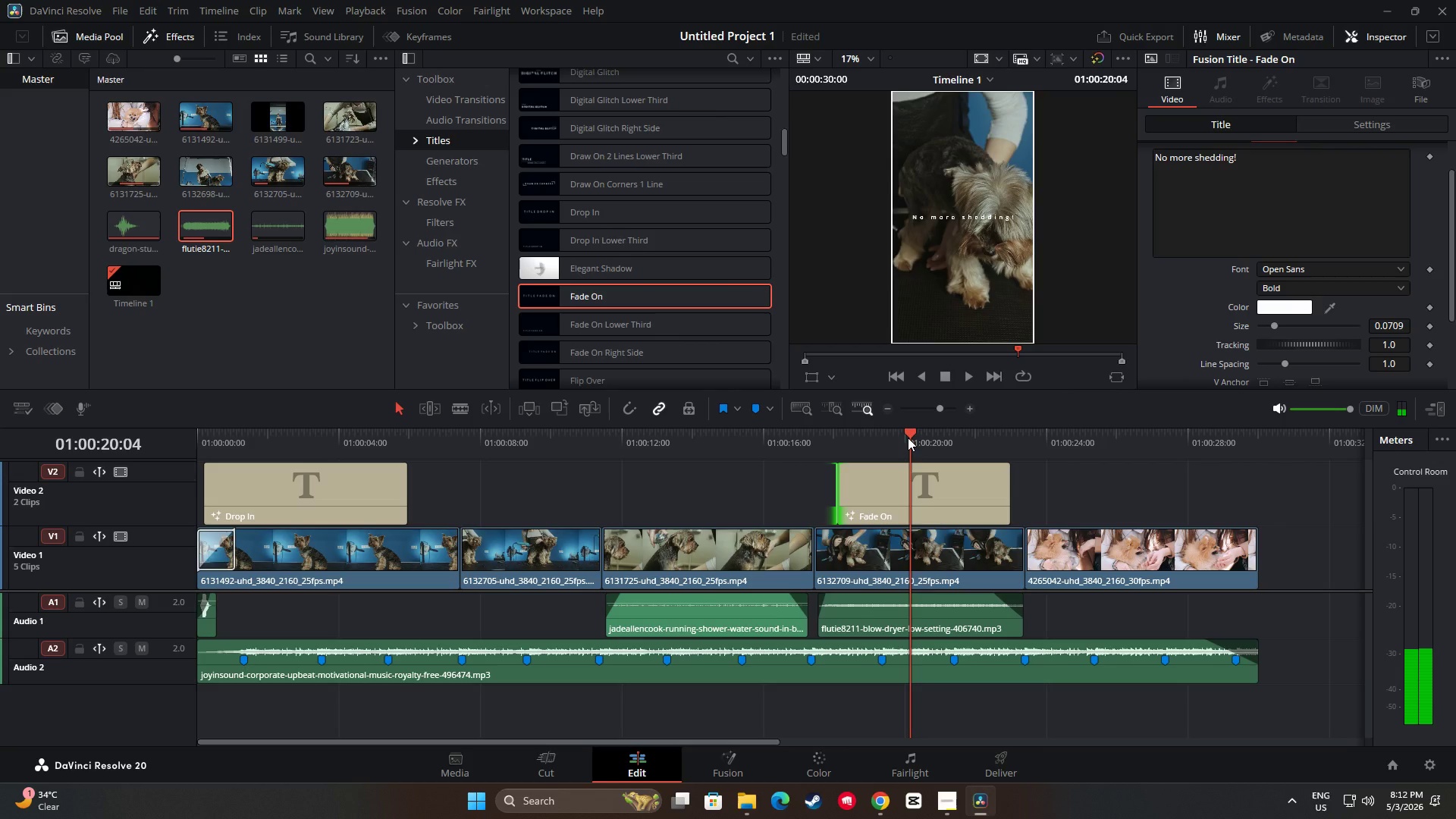 
left_click_drag(start_coordinate=[907, 433], to_coordinate=[817, 429])
 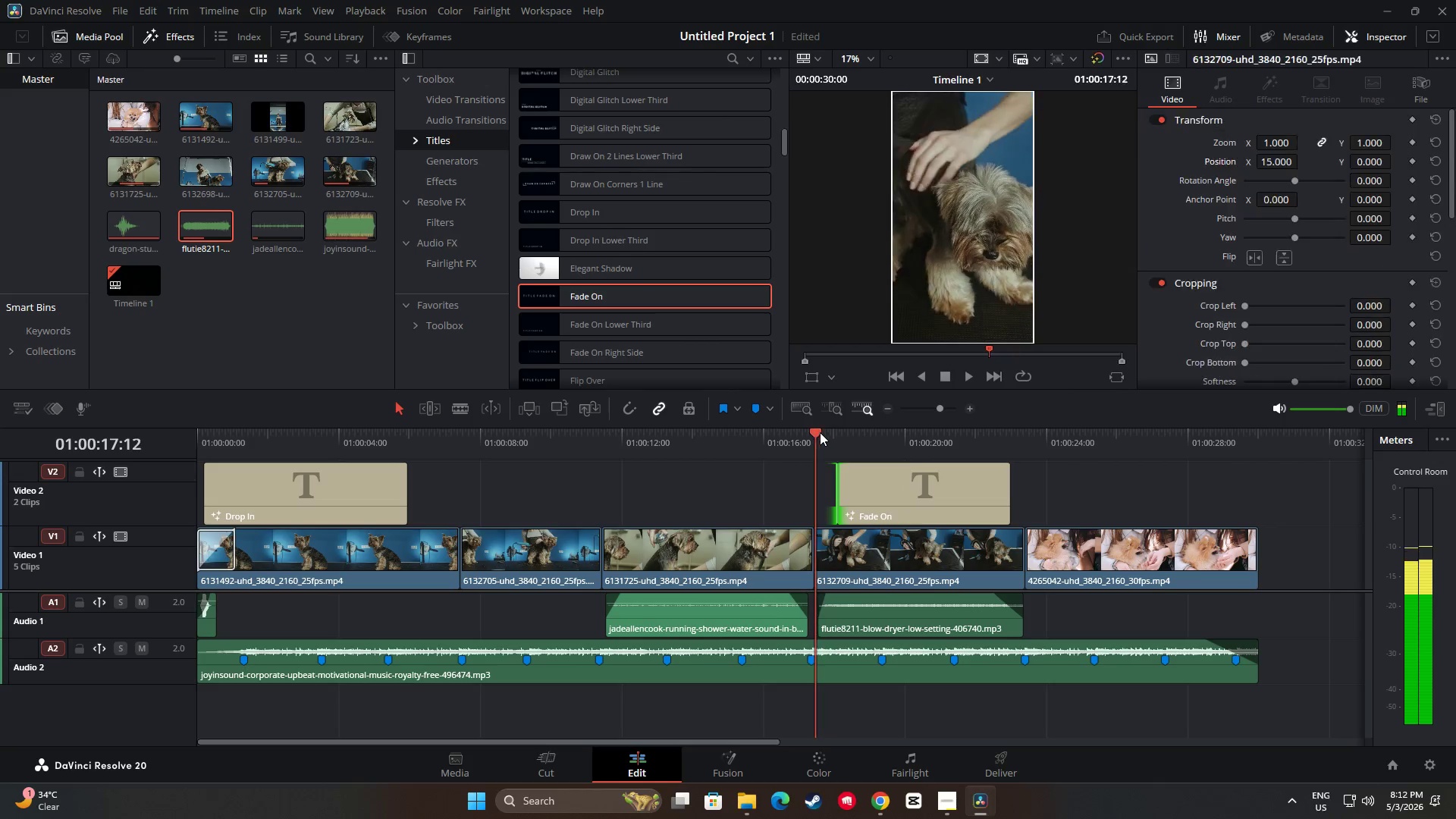 
key(Space)
 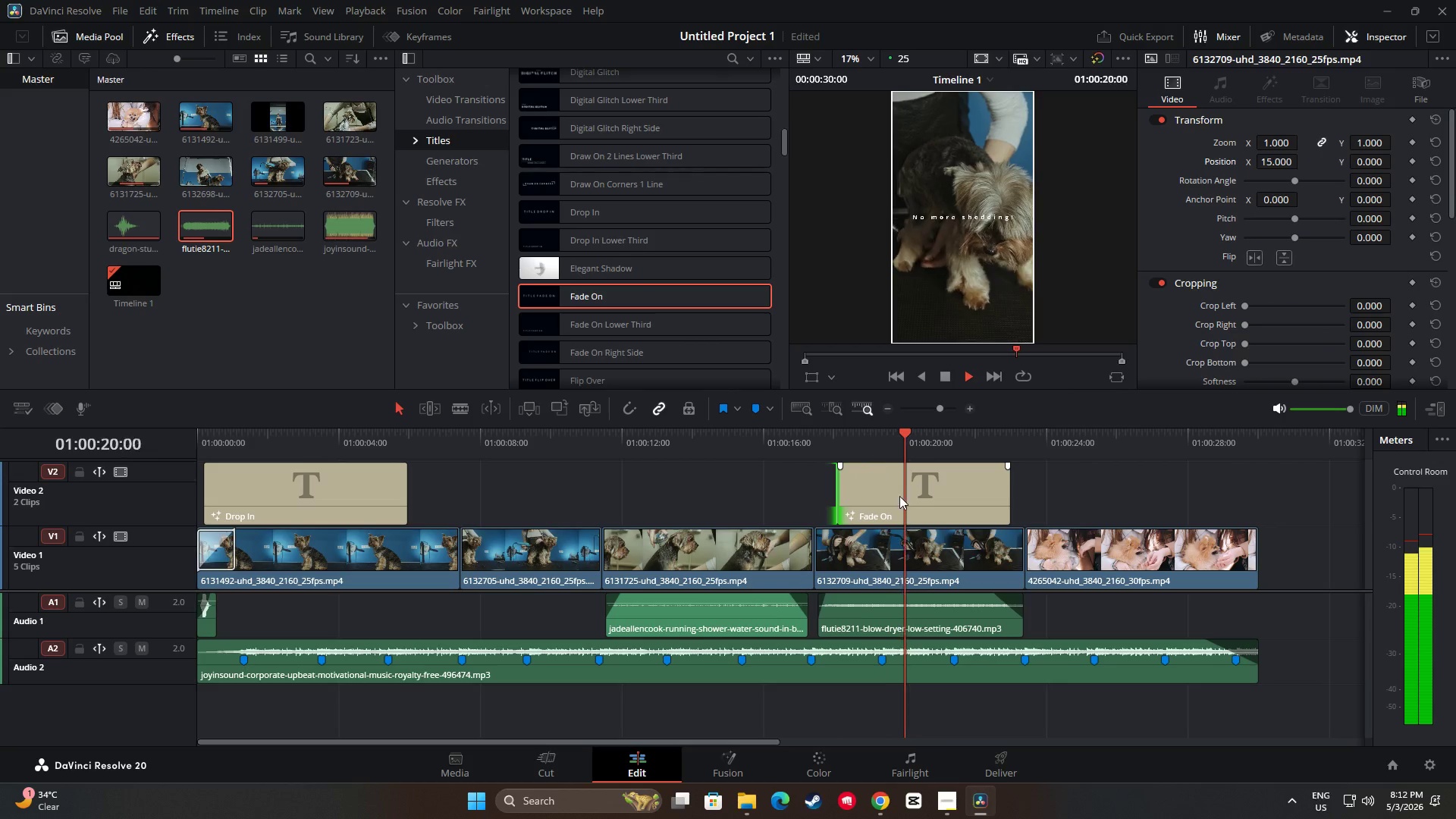 
key(Space)
 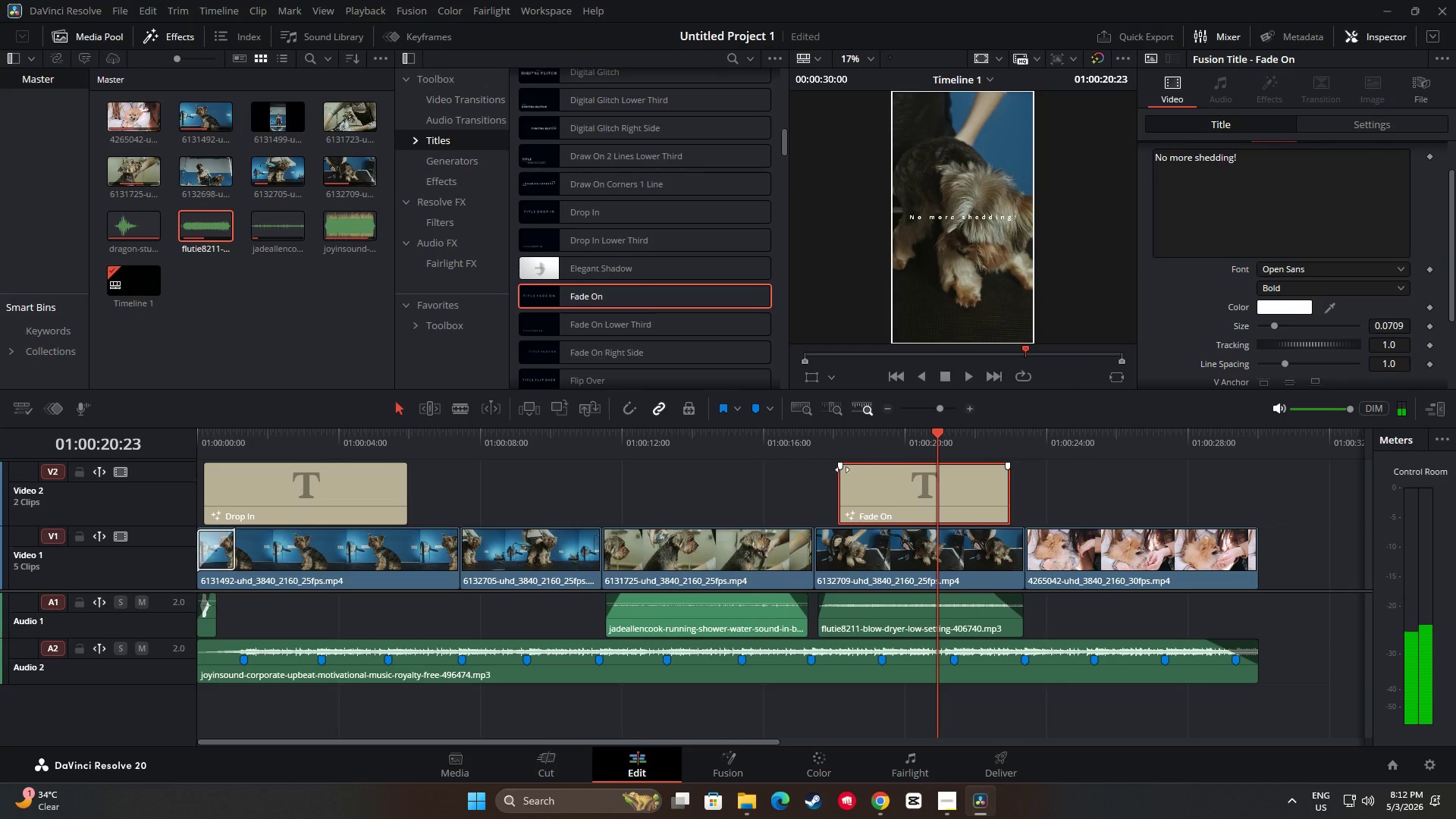 
left_click_drag(start_coordinate=[842, 467], to_coordinate=[851, 467])
 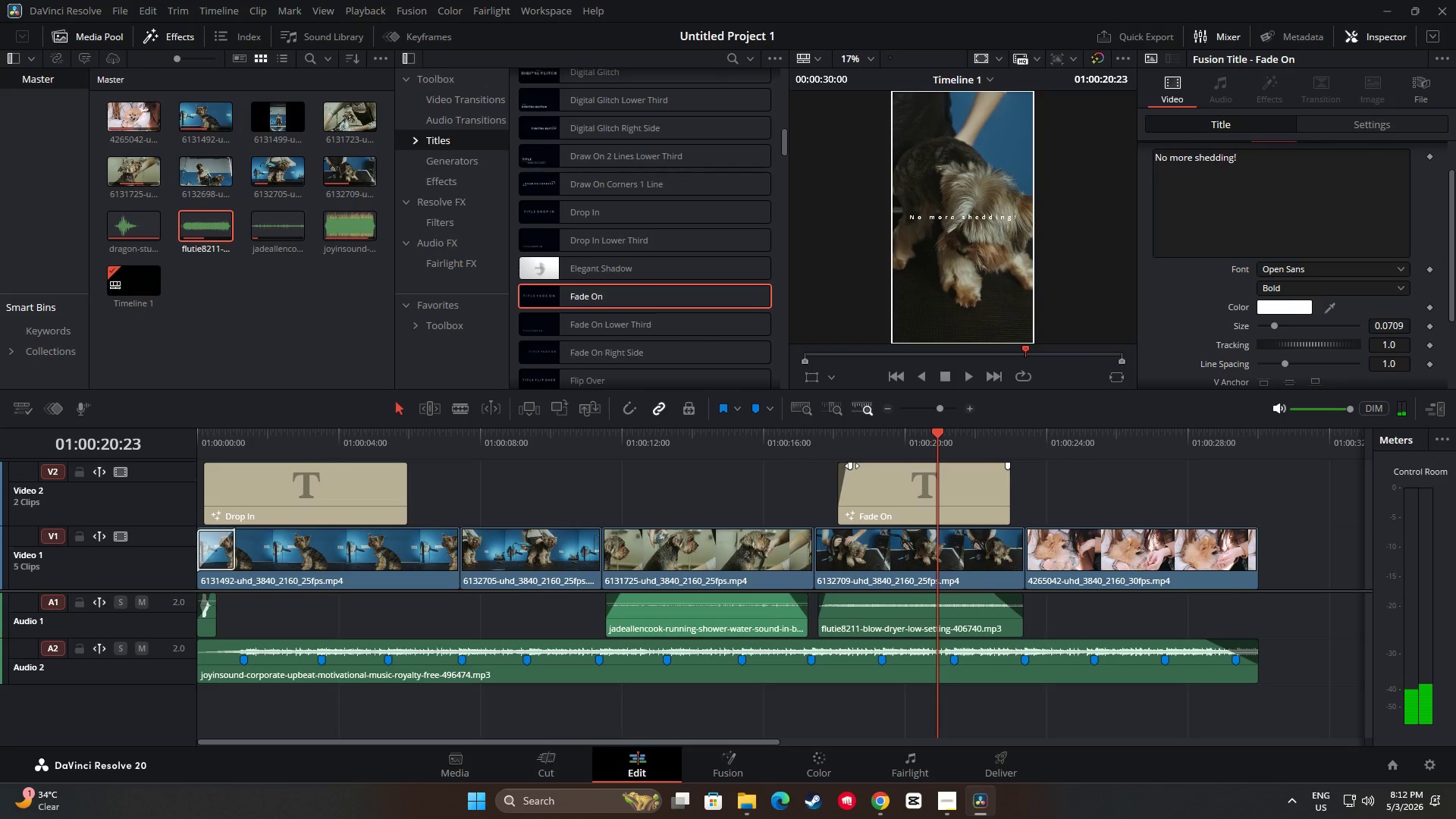 
left_click_drag(start_coordinate=[852, 465], to_coordinate=[855, 465])
 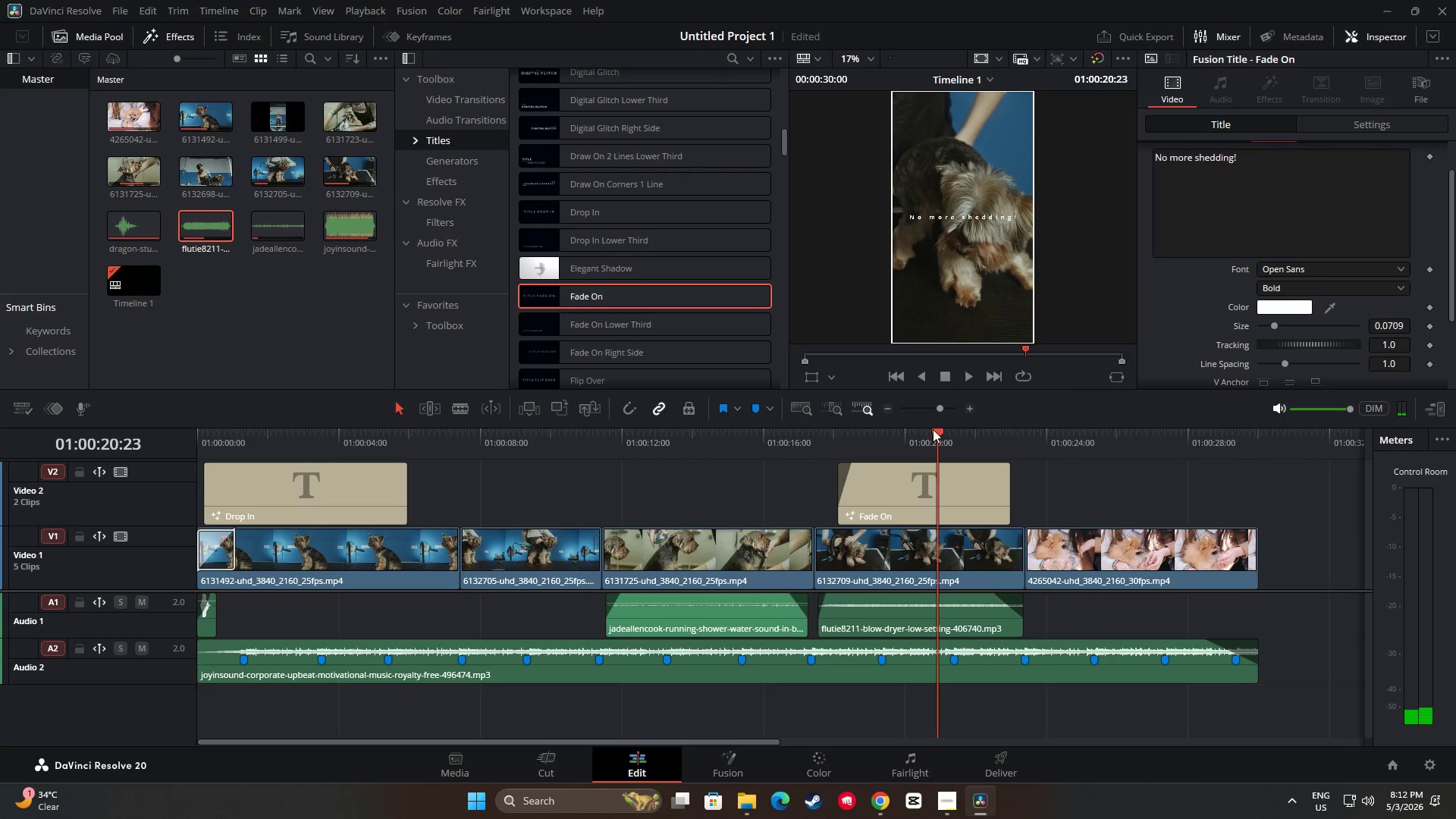 
left_click_drag(start_coordinate=[933, 429], to_coordinate=[806, 432])
 